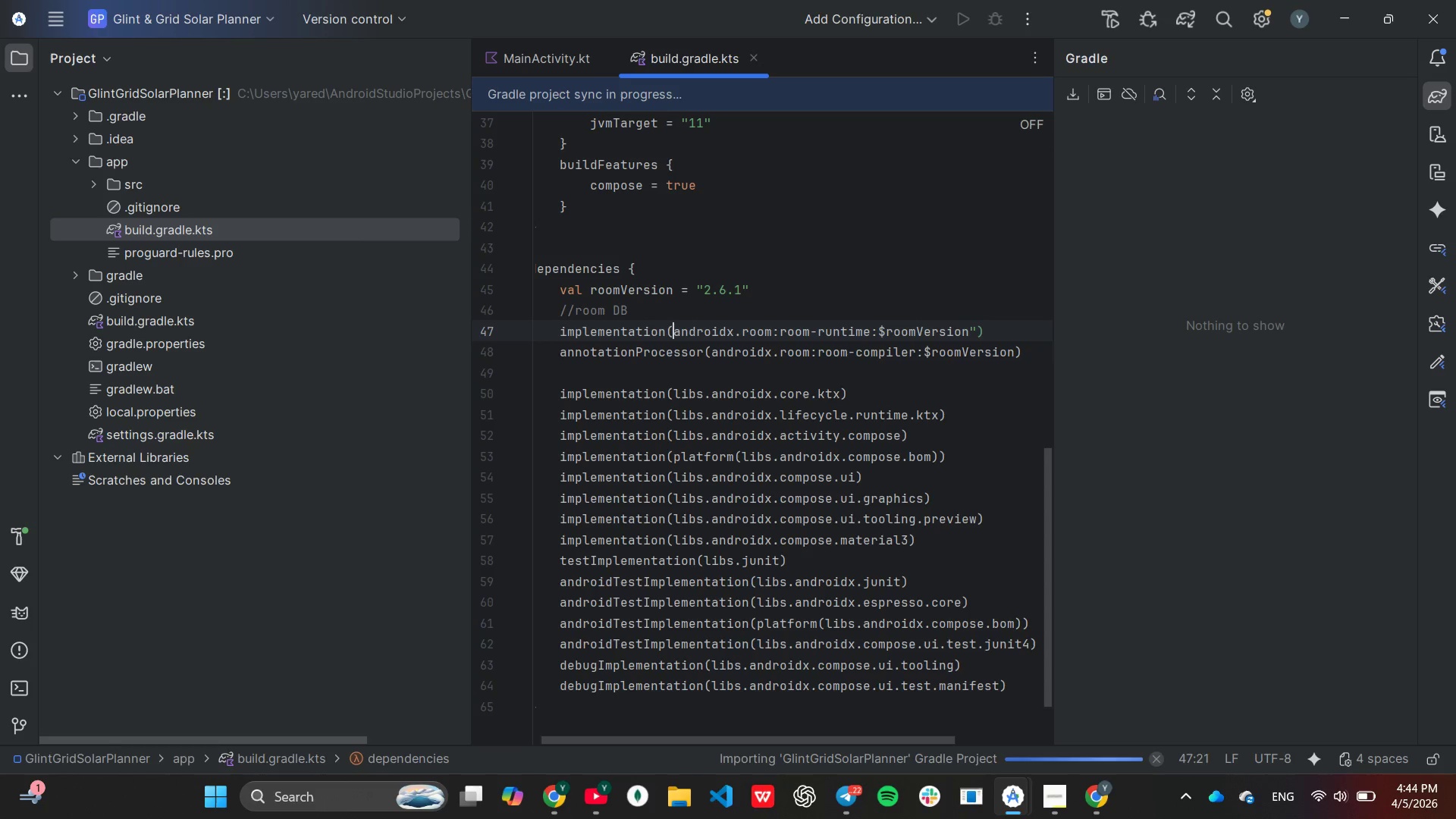 
key(Shift+Quote)
 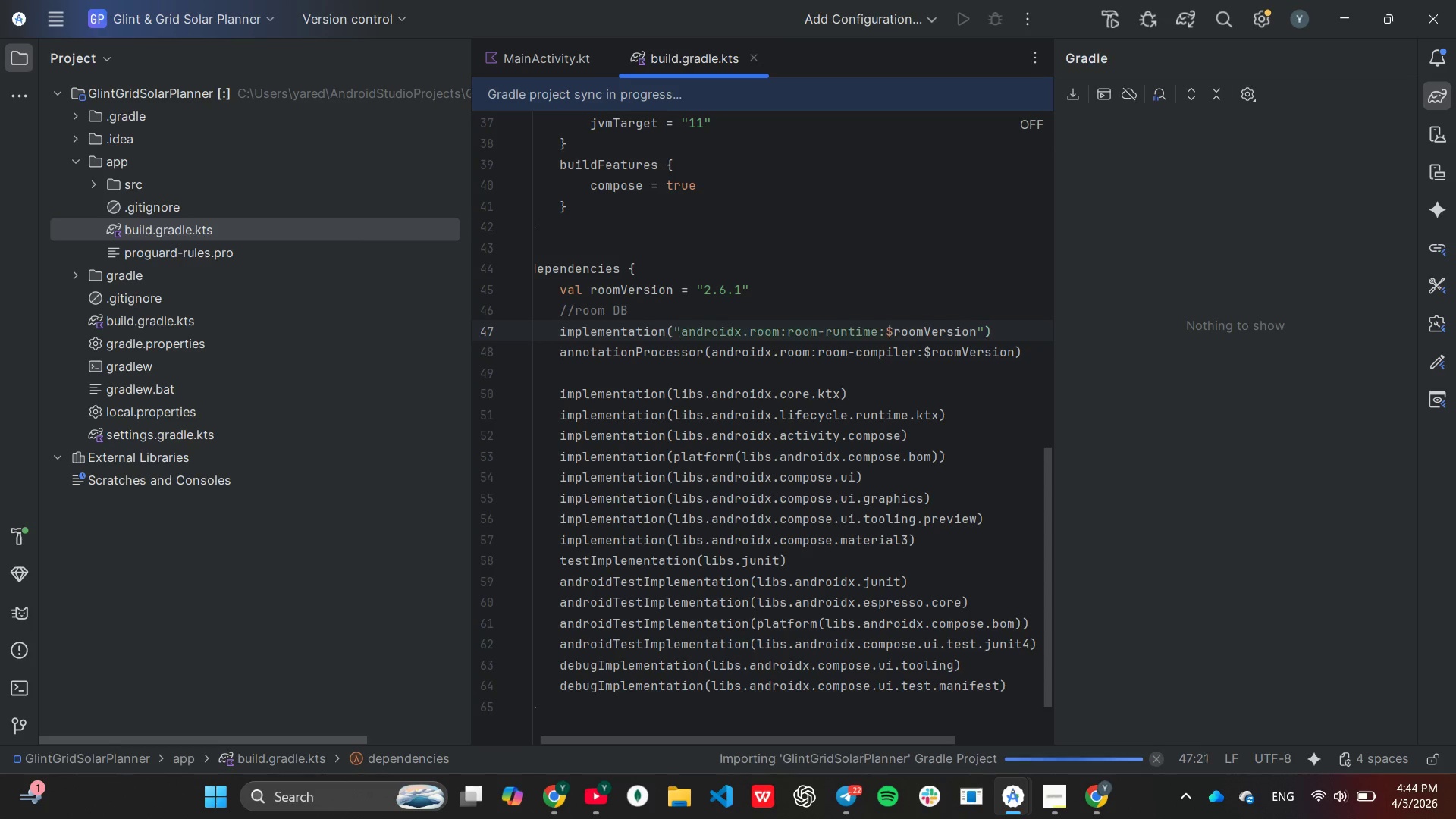 
key(ArrowDown)
 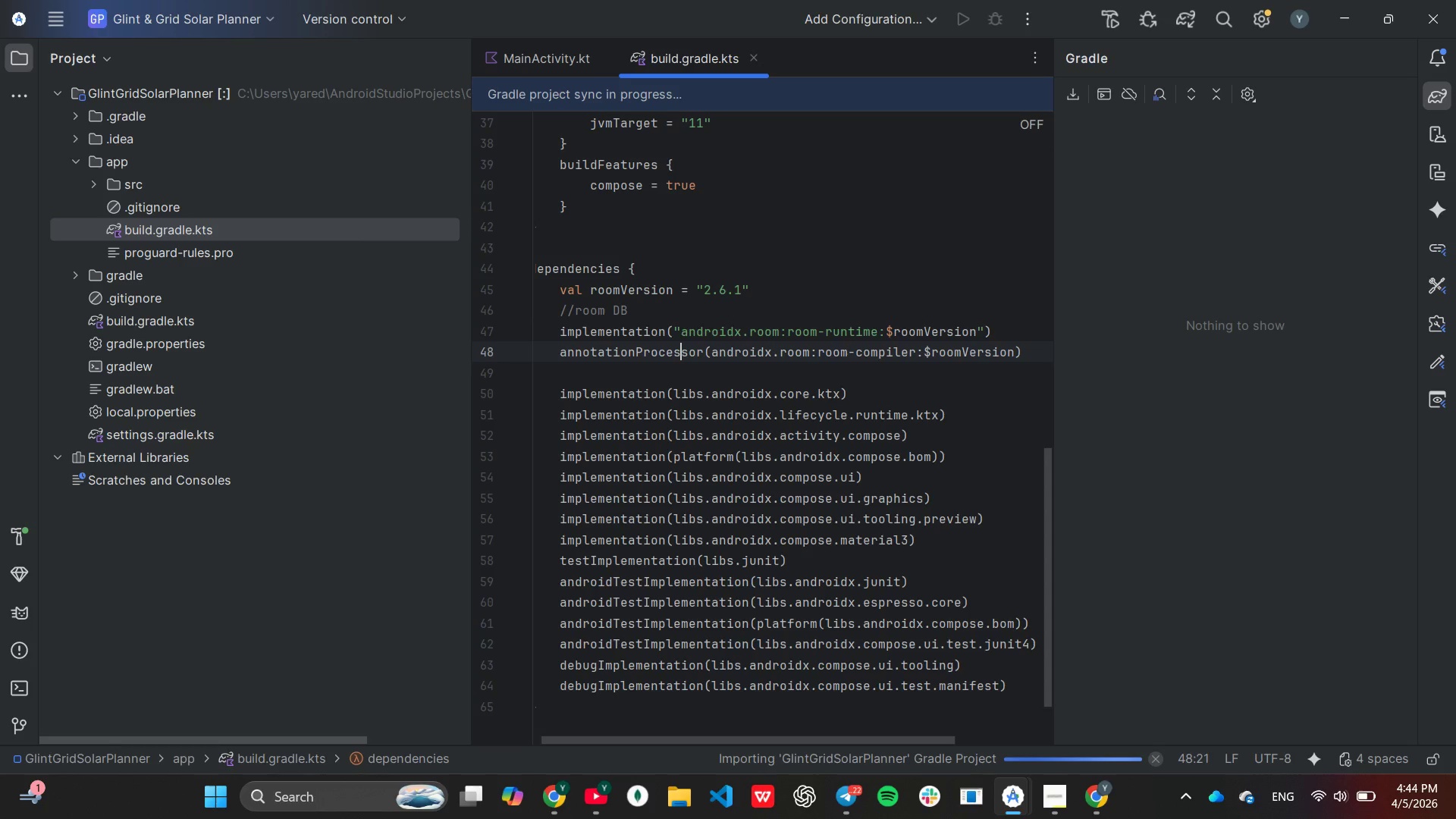 
key(ArrowRight)
 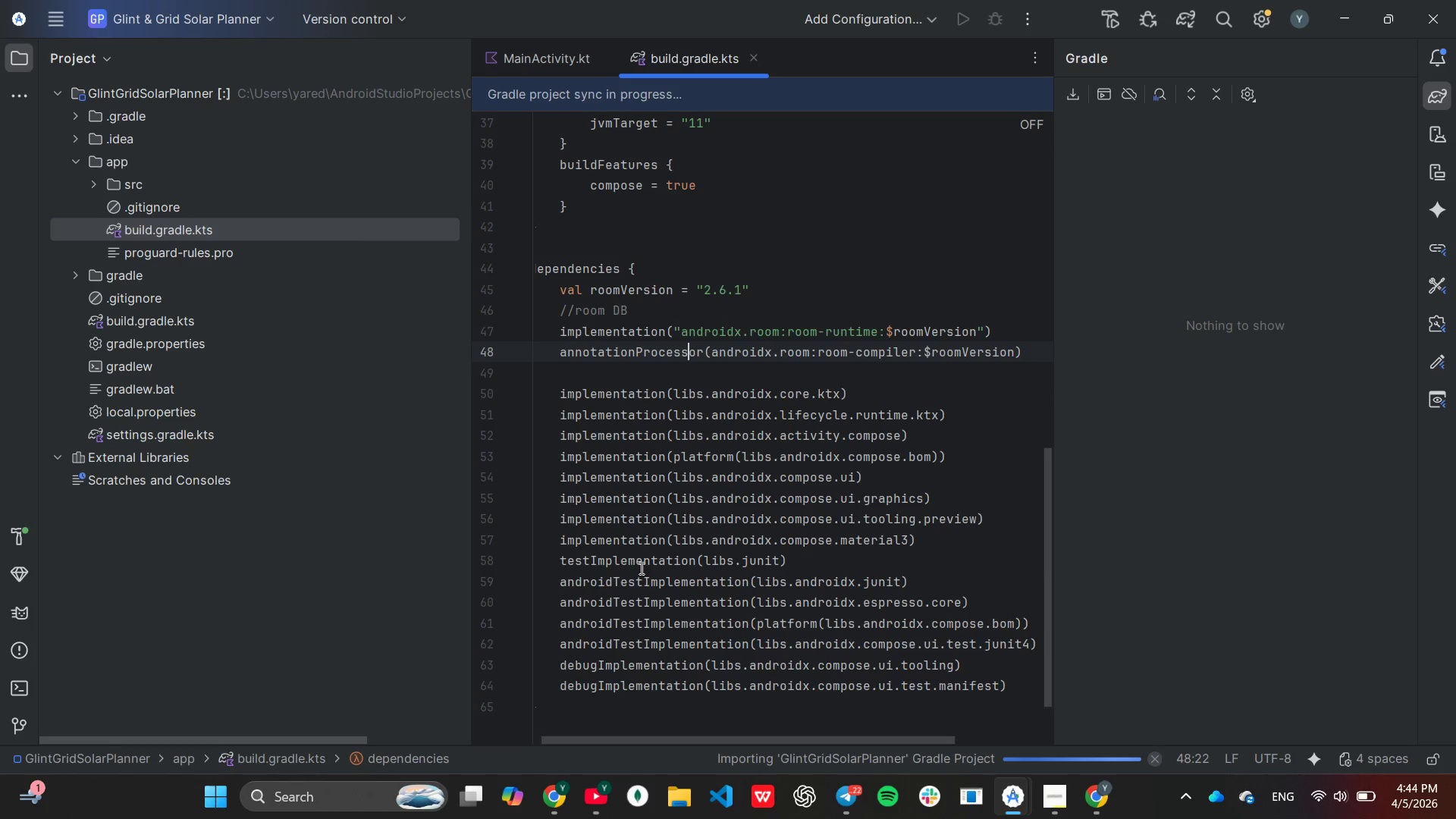 
left_click_drag(start_coordinate=[560, 354], to_coordinate=[993, 327])
 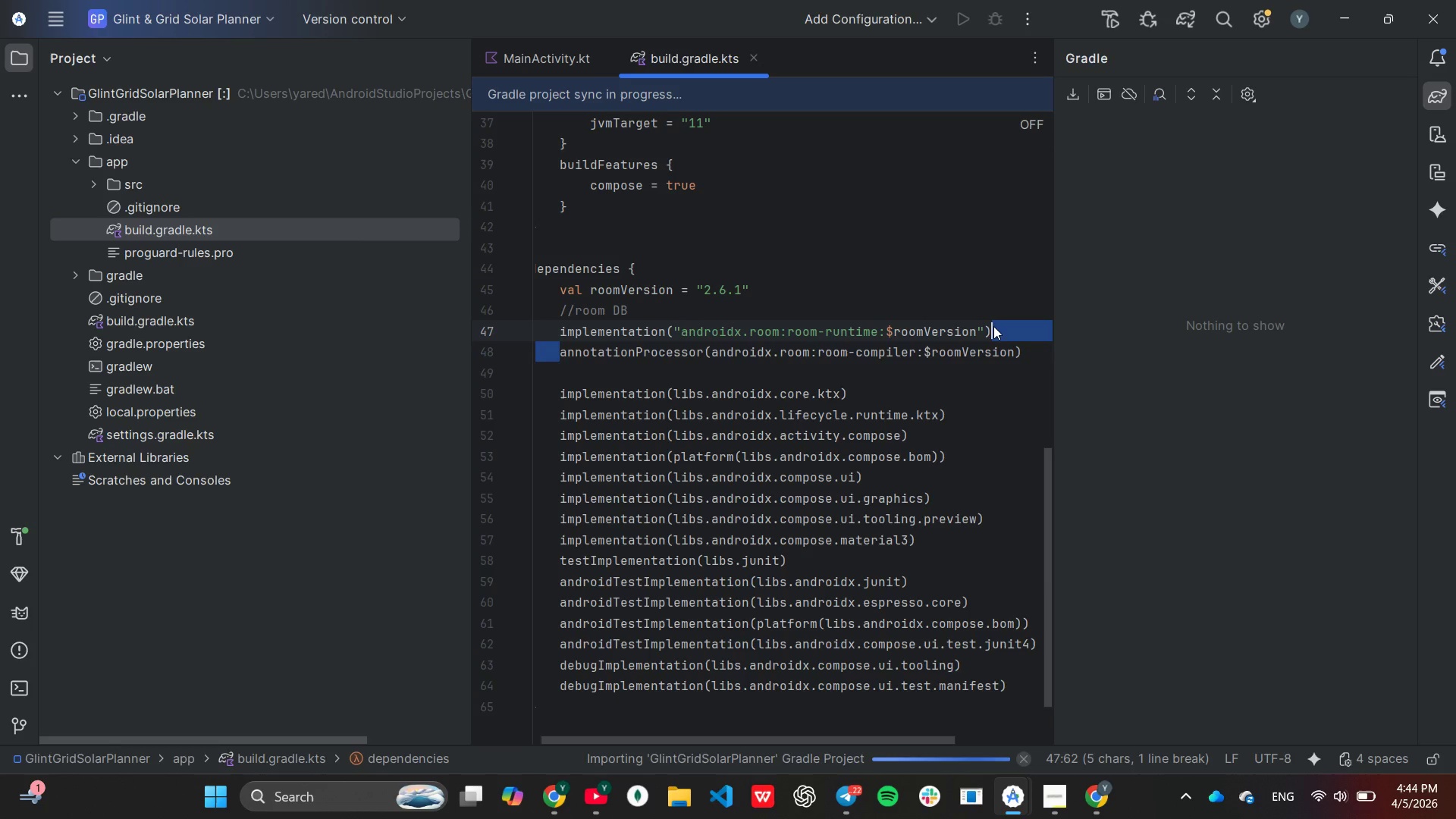 
key(Backspace)
 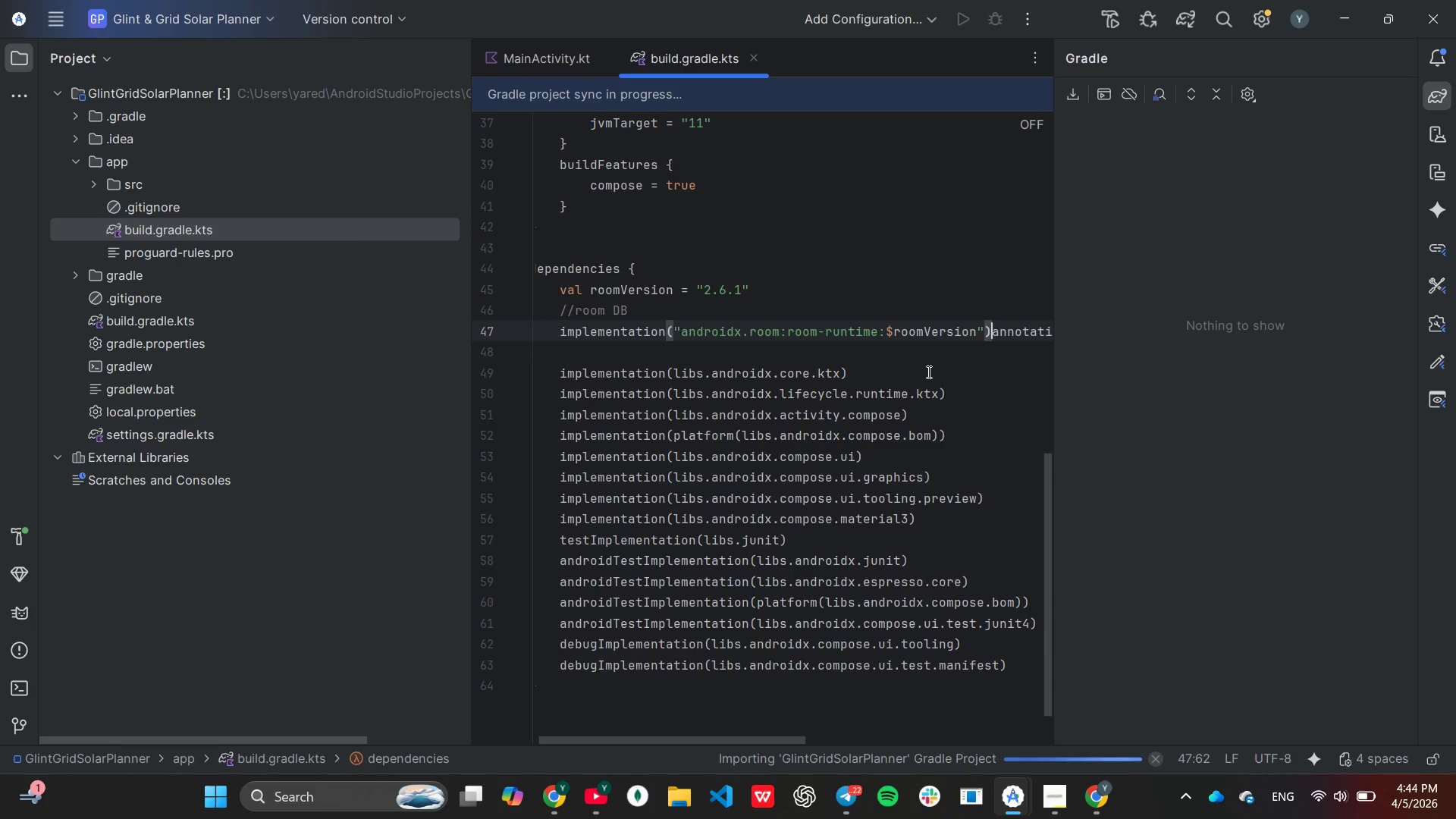 
key(Control+Z)
 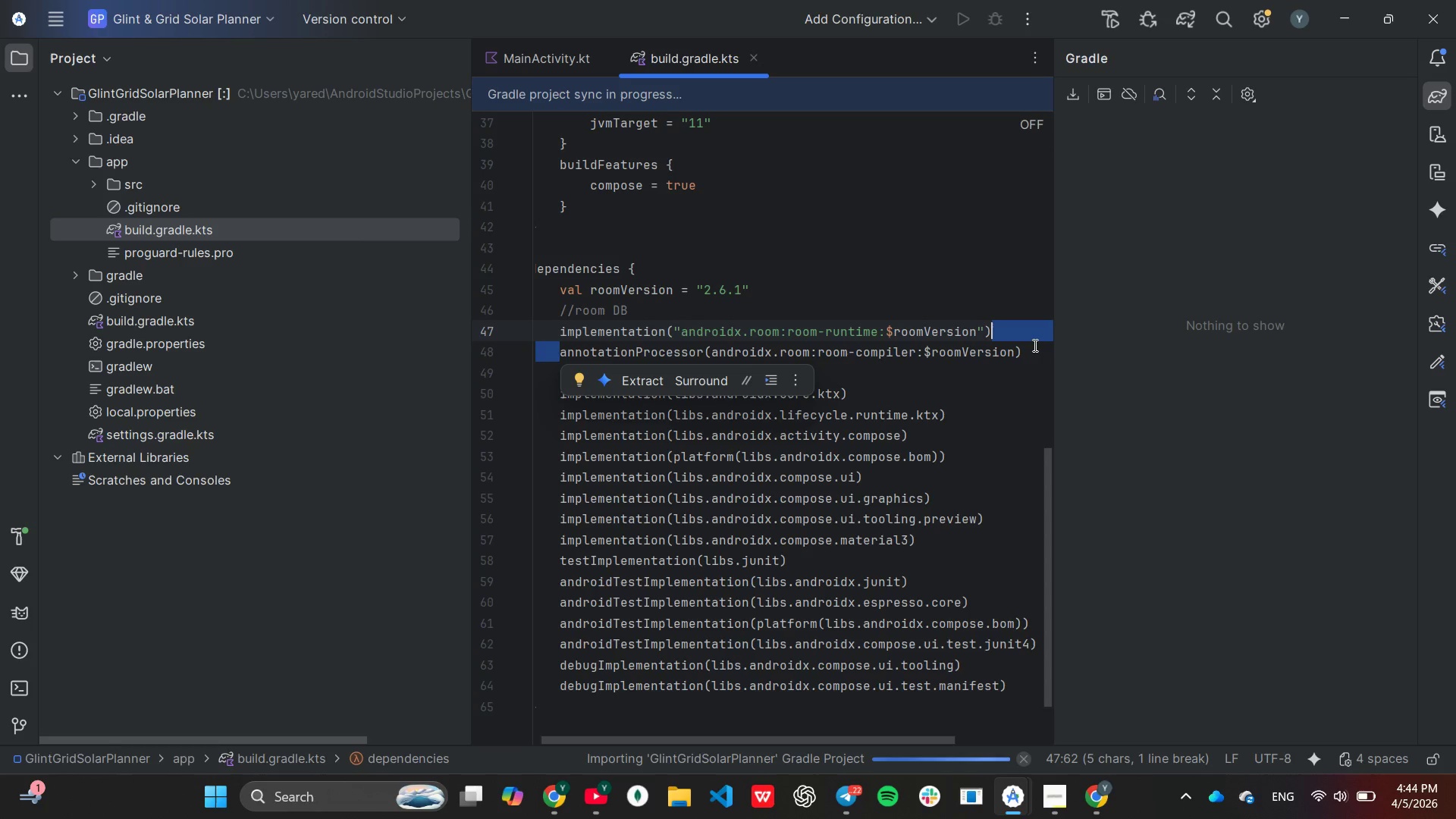 
left_click_drag(start_coordinate=[1031, 354], to_coordinate=[1038, 326])
 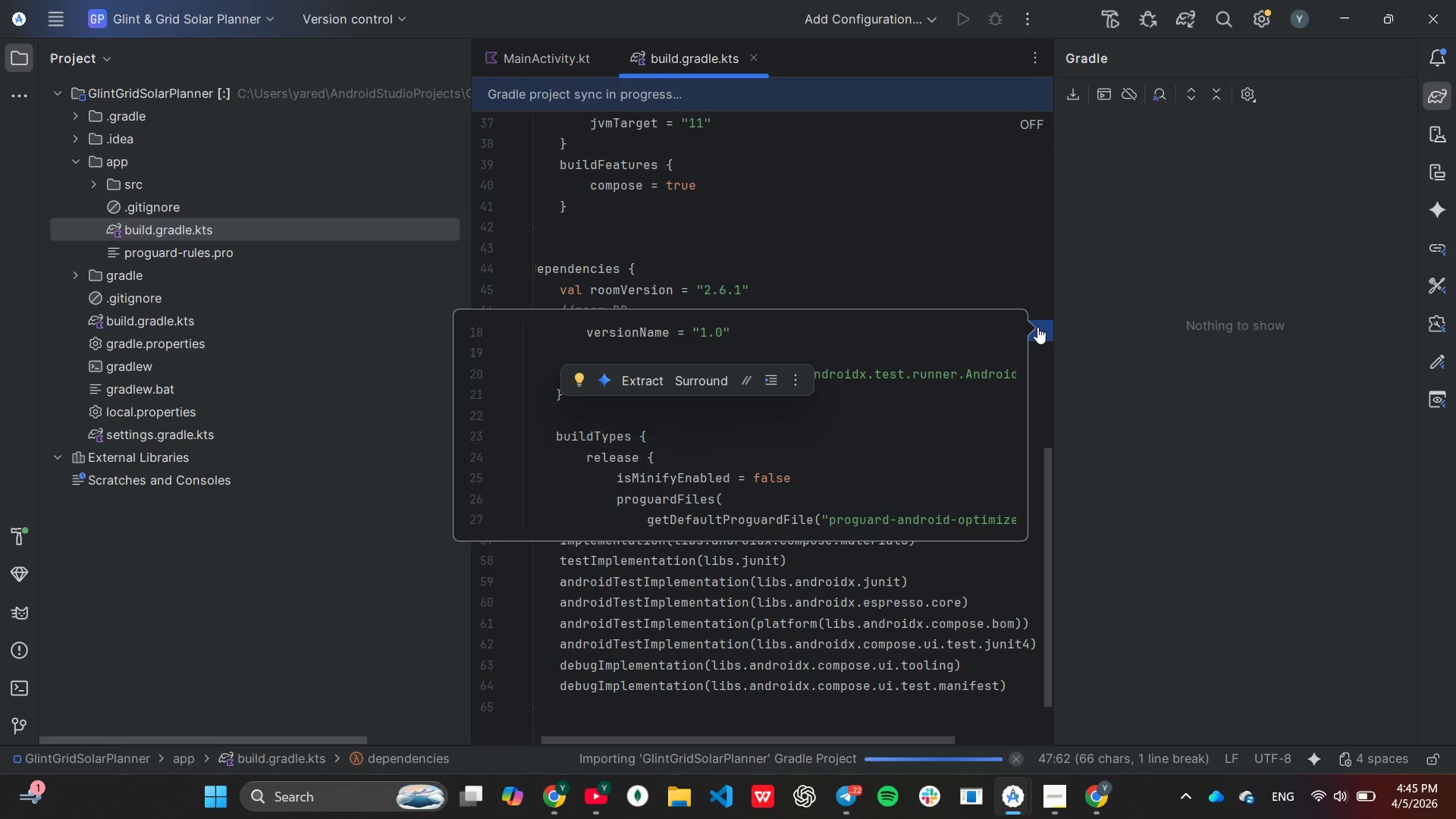 
key(Backspace)
 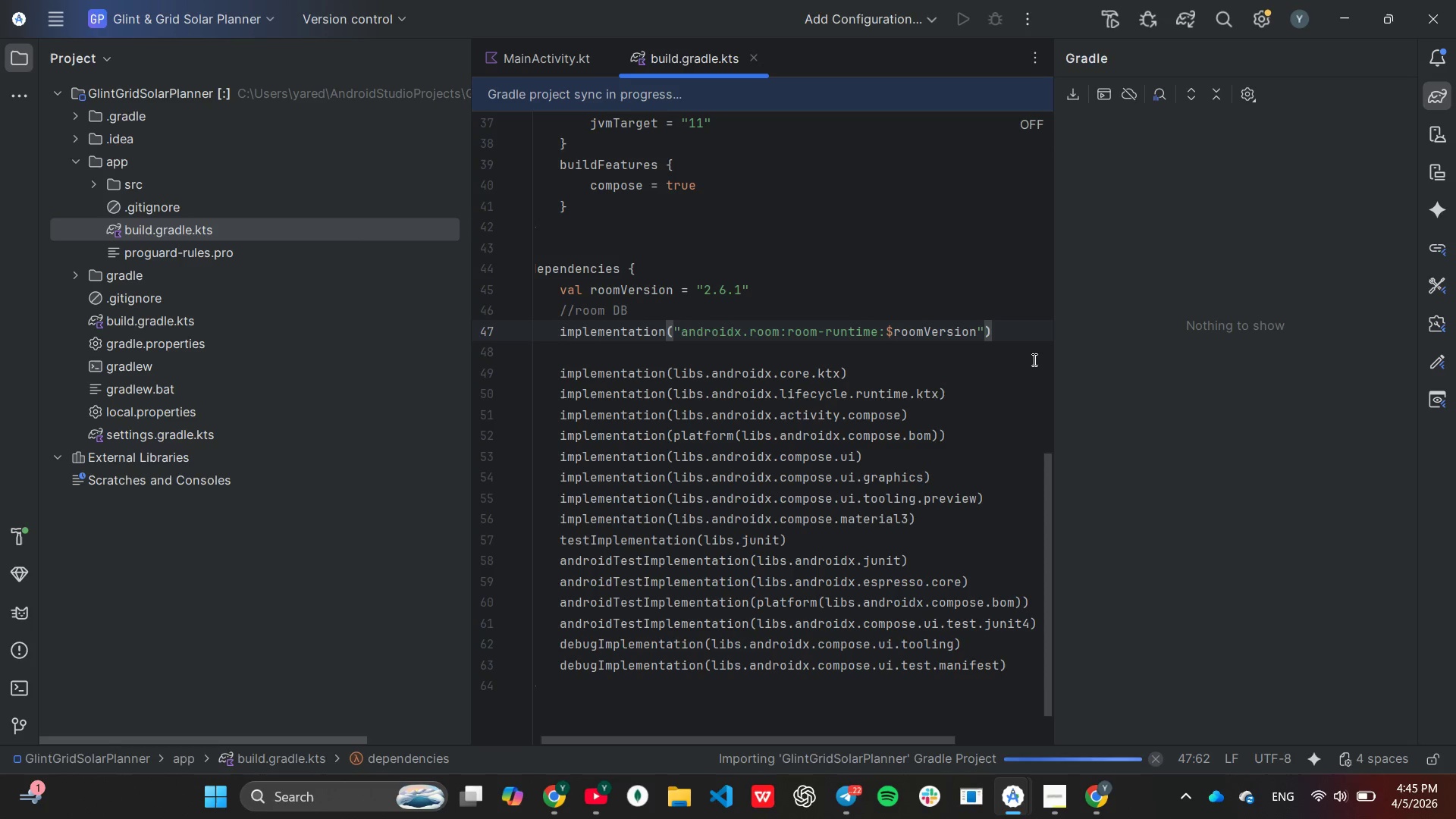 
key(Control+C)
 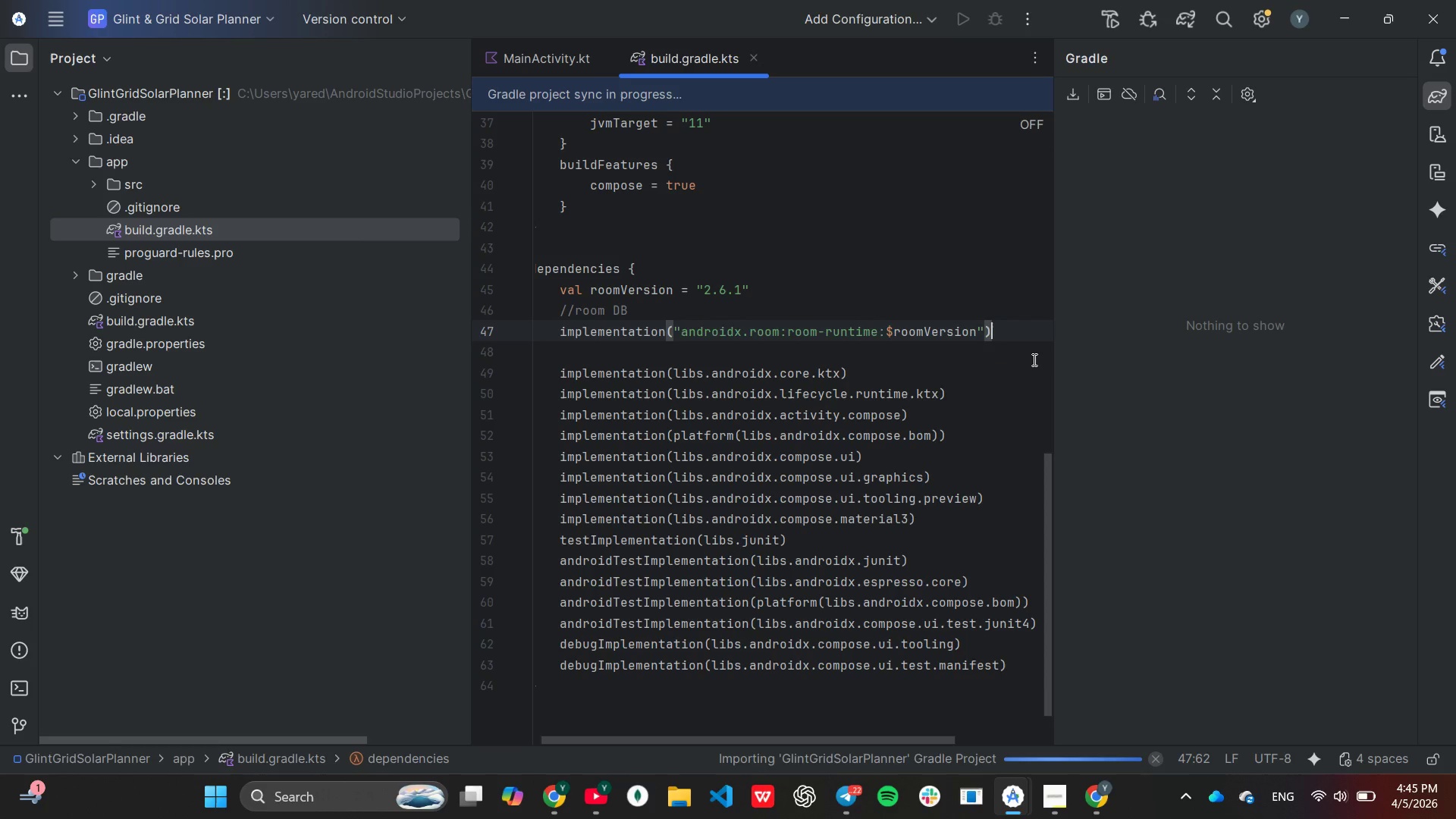 
key(Control+V)
 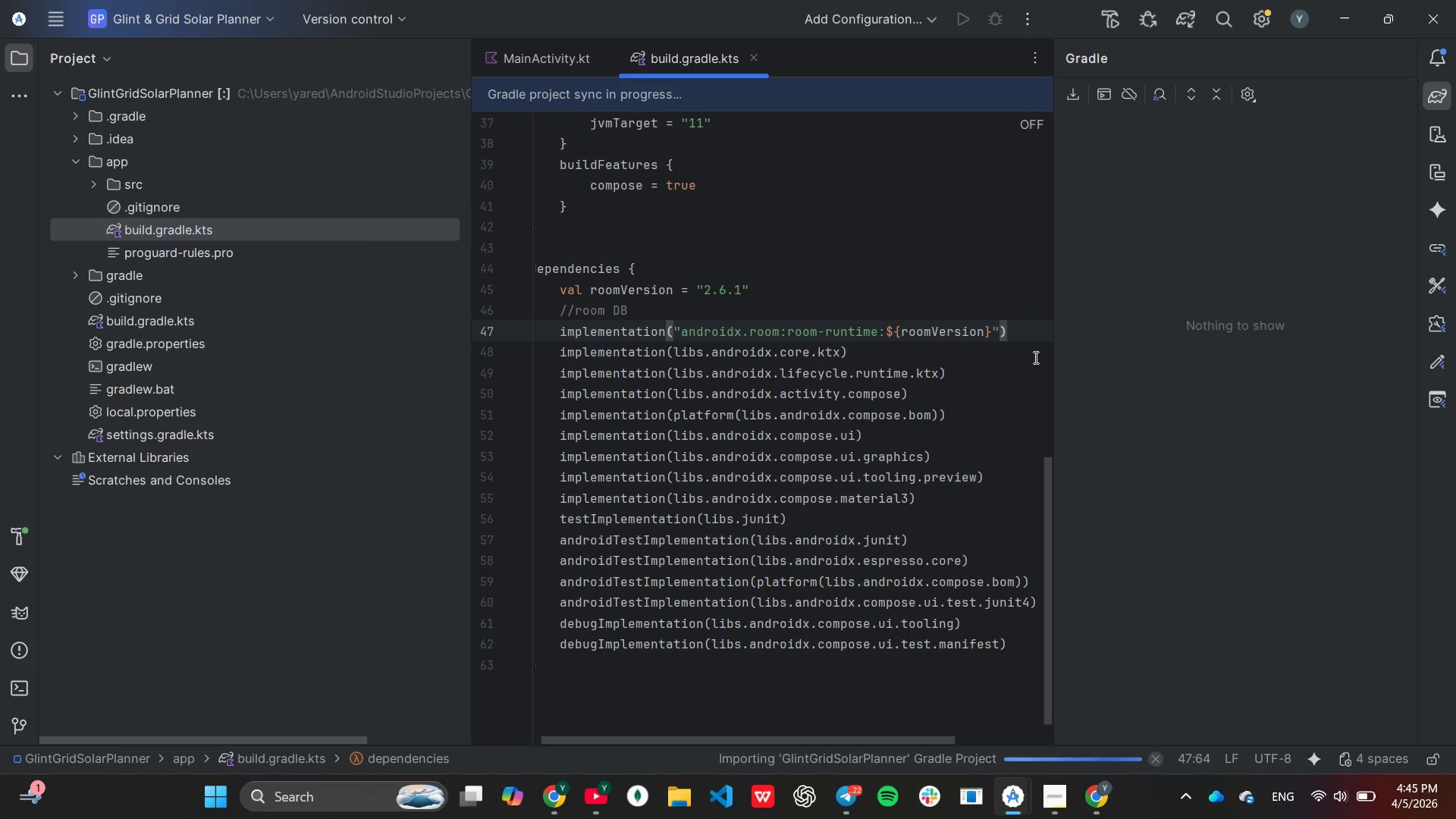 
key(Control+Z)
 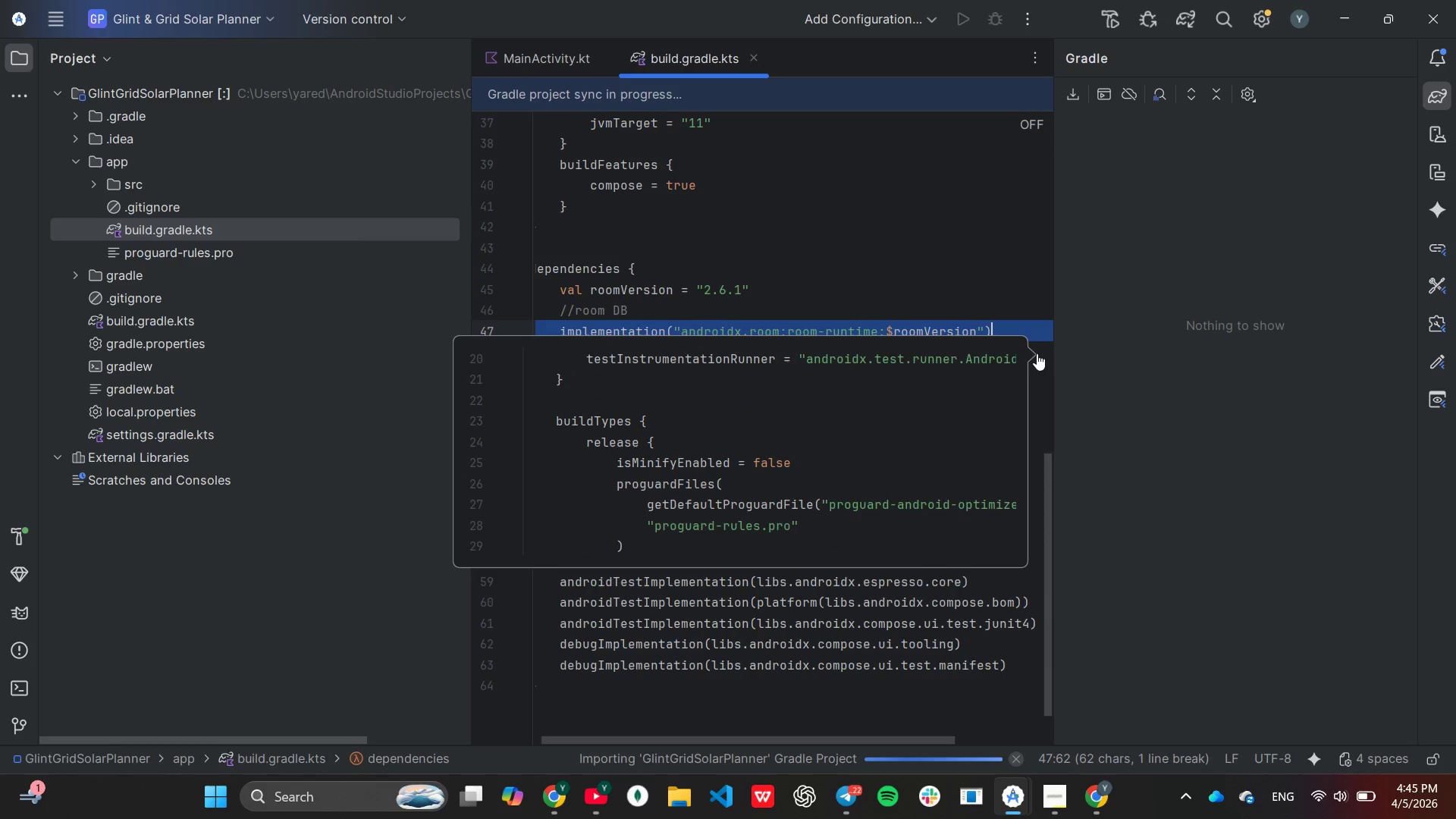 
left_click([962, 275])
 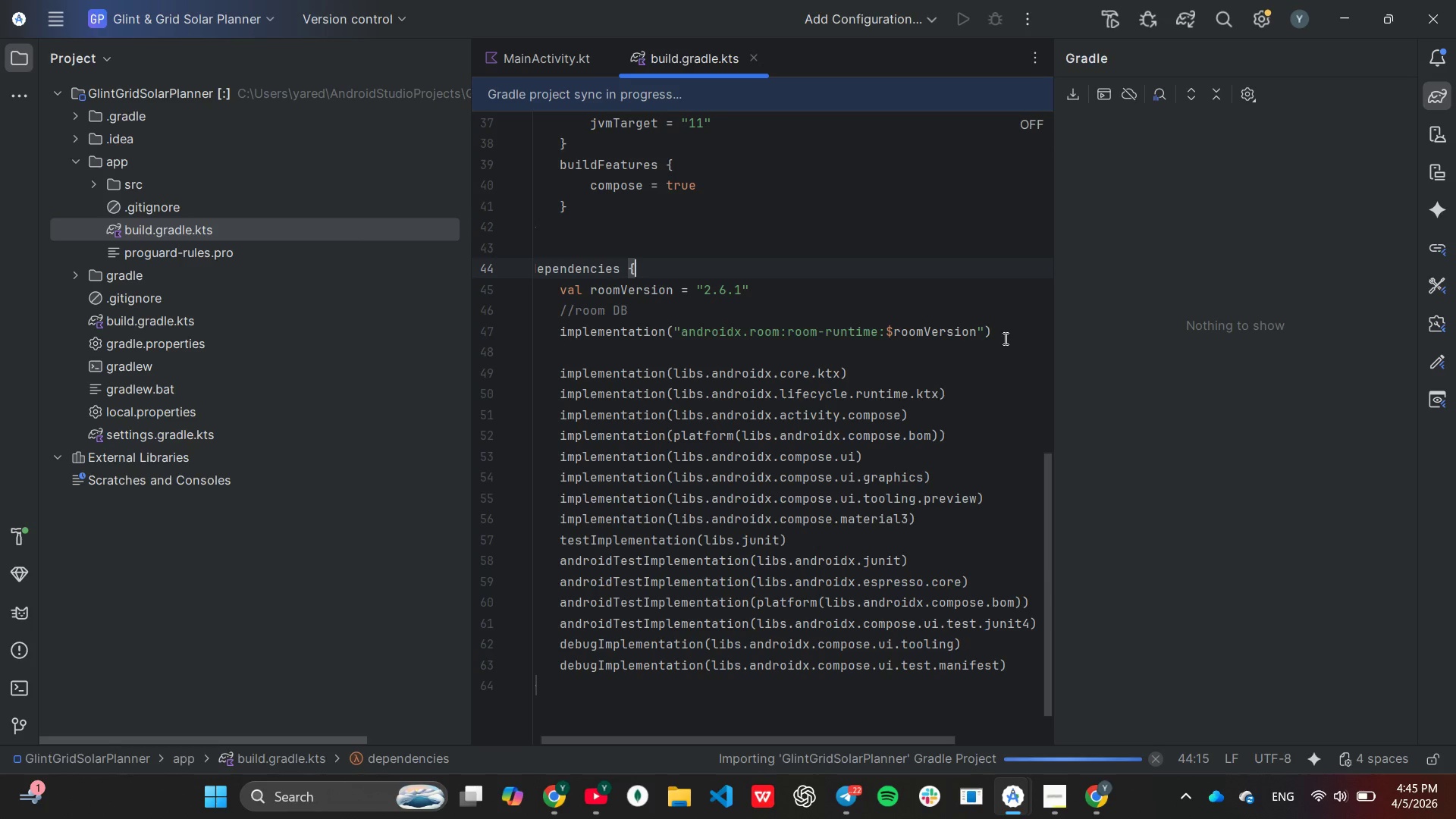 
left_click([1001, 329])
 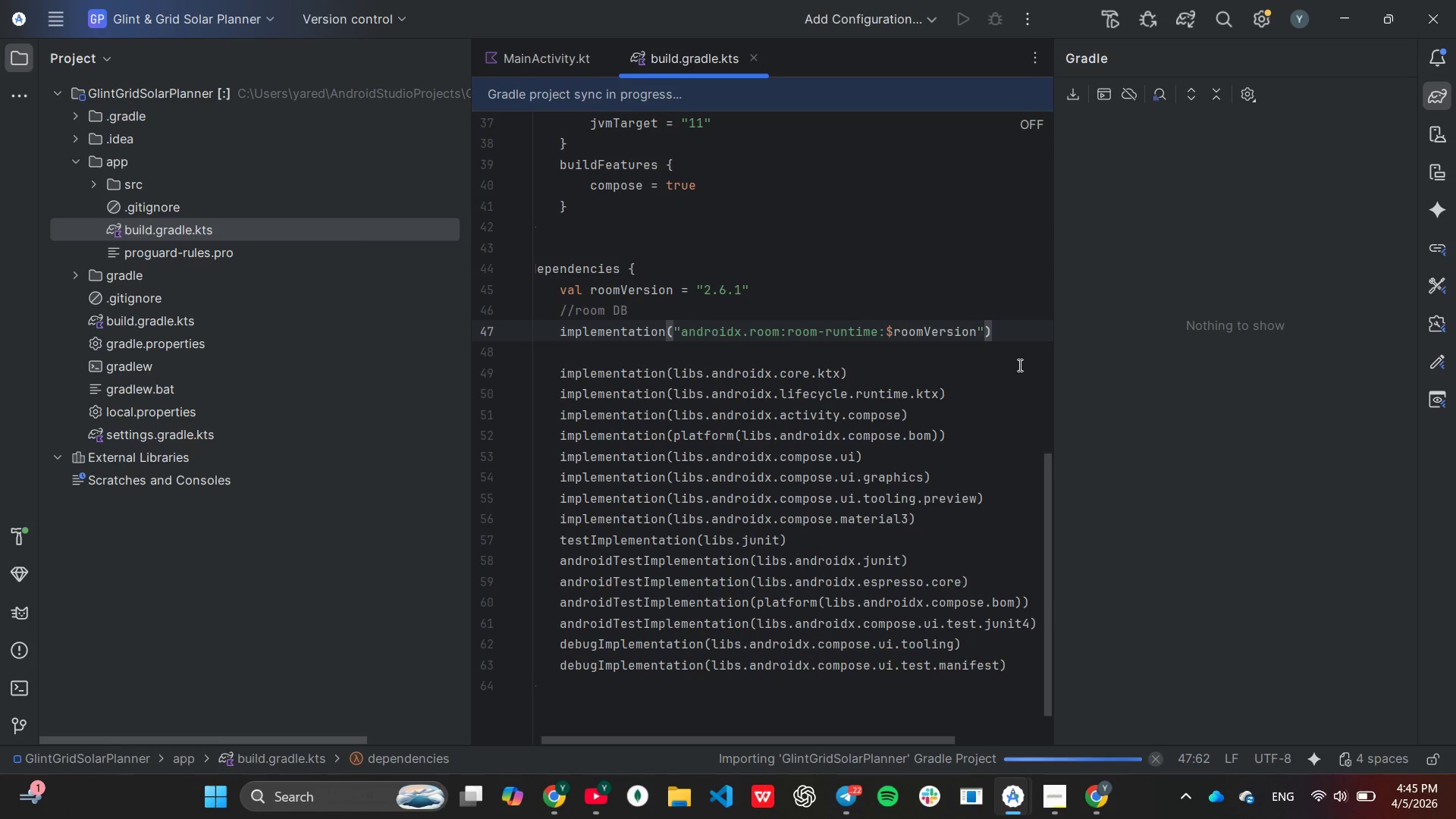 
key(Control+C)
 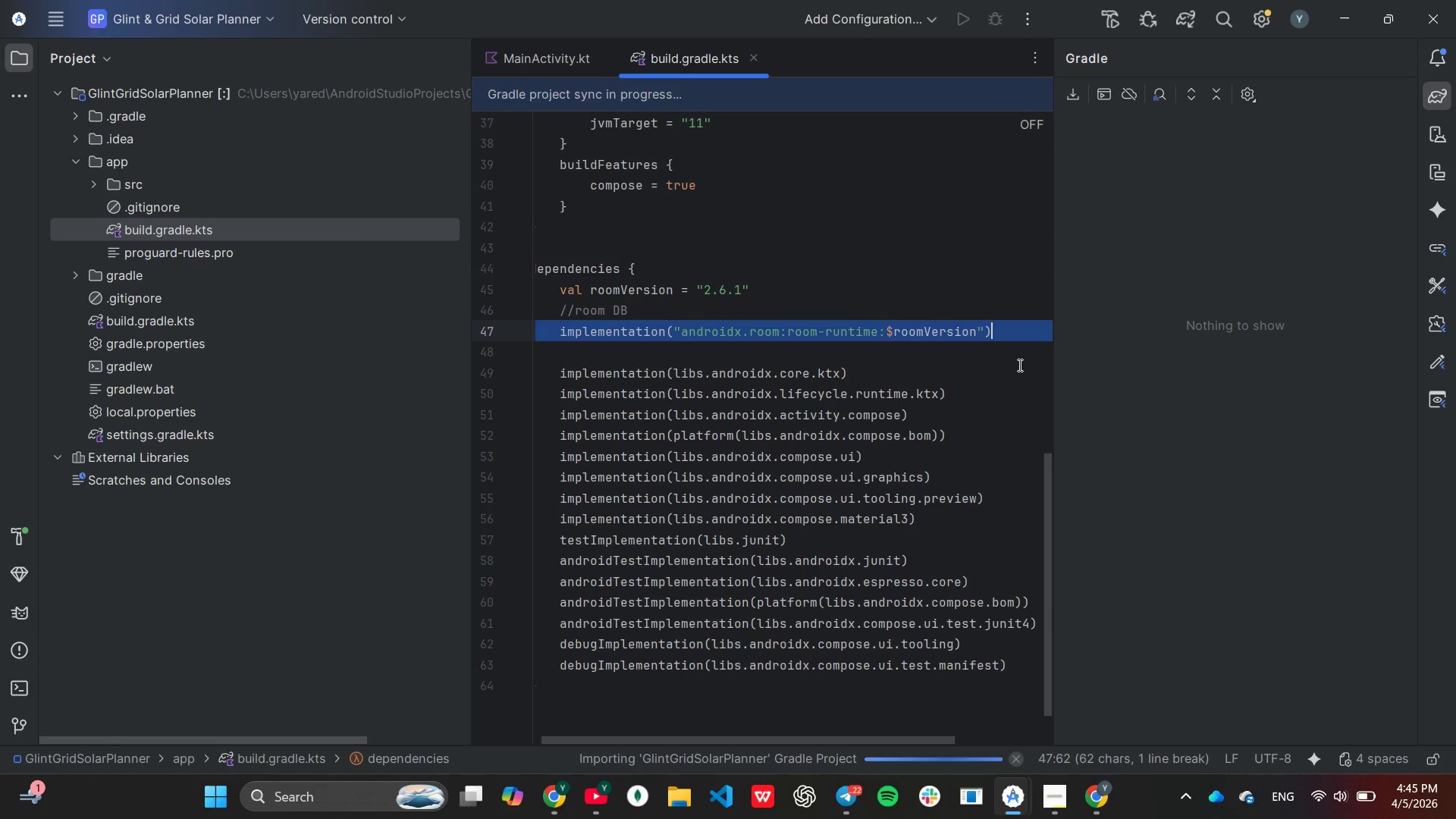 
key(Control+V)
 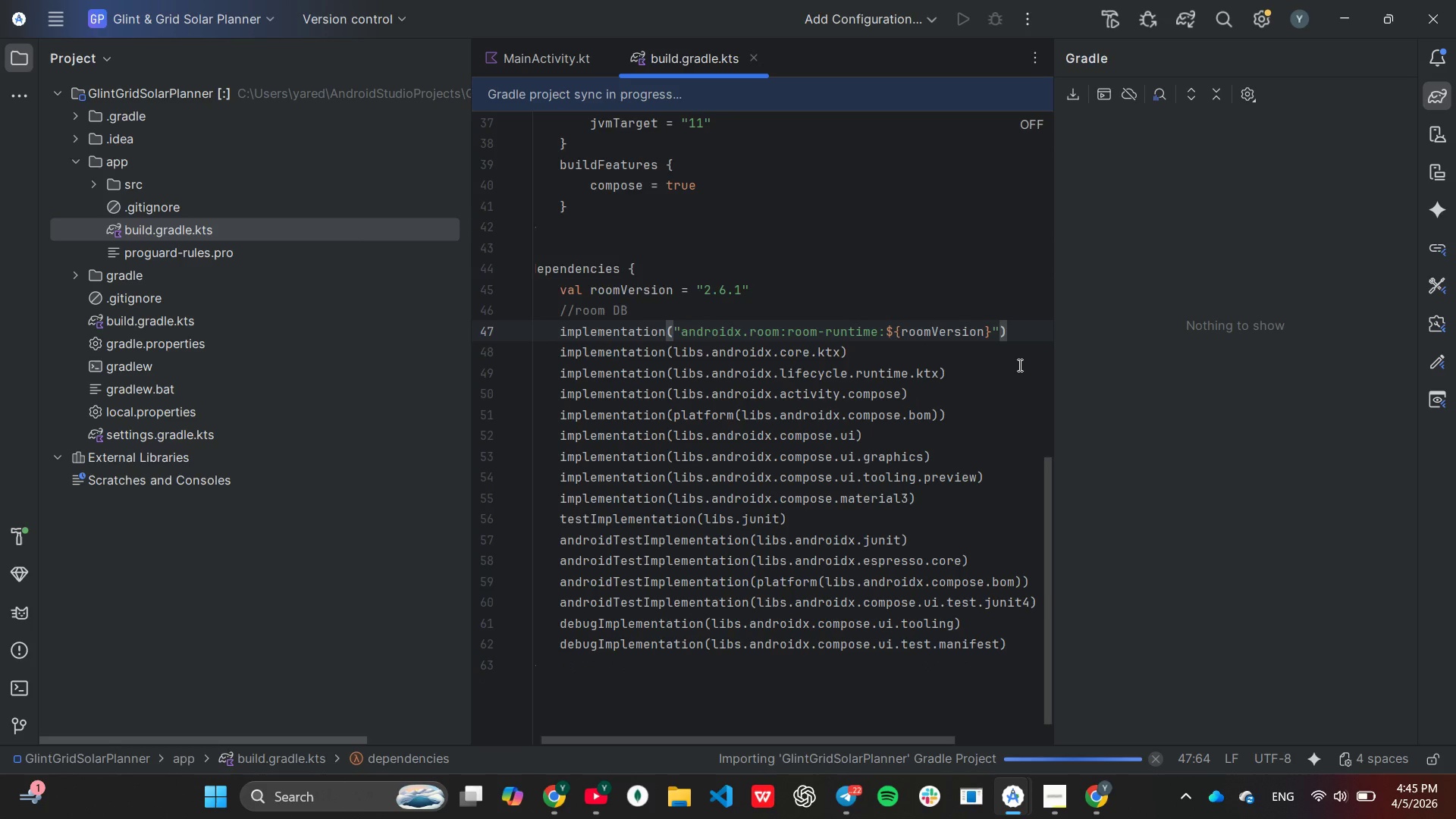 
key(Control+V)
 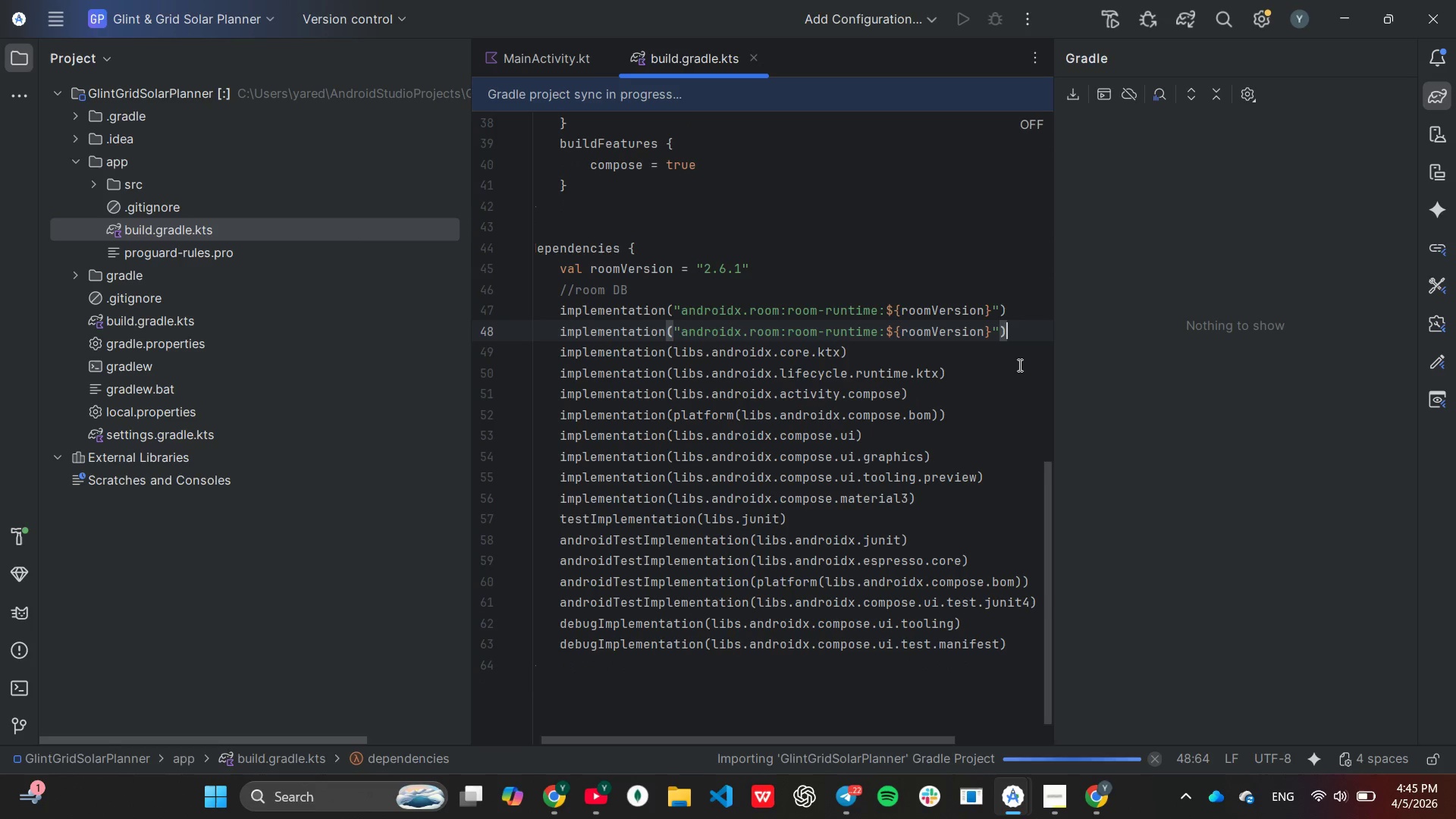 
key(Control+Z)
 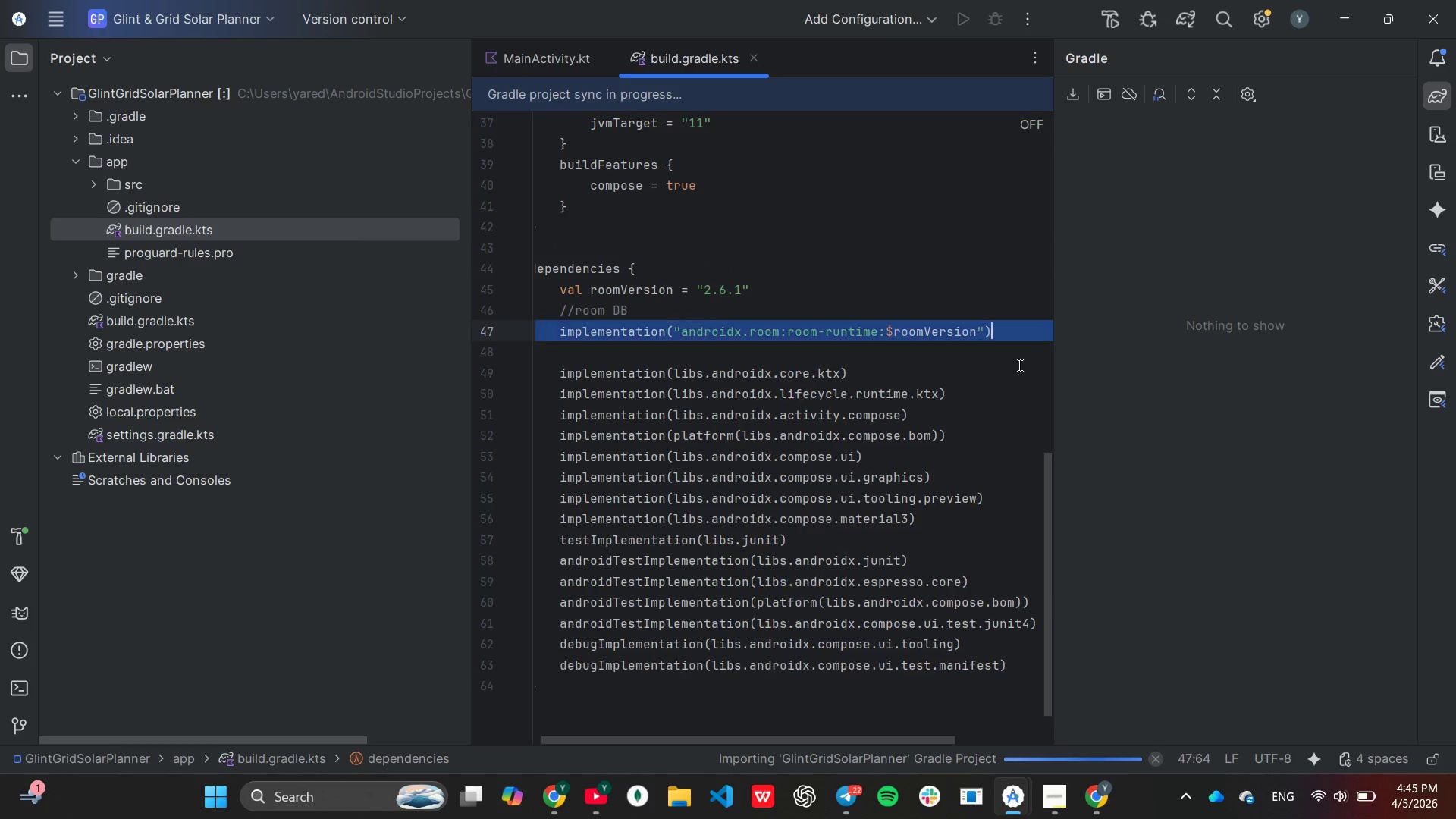 
key(Control+Z)
 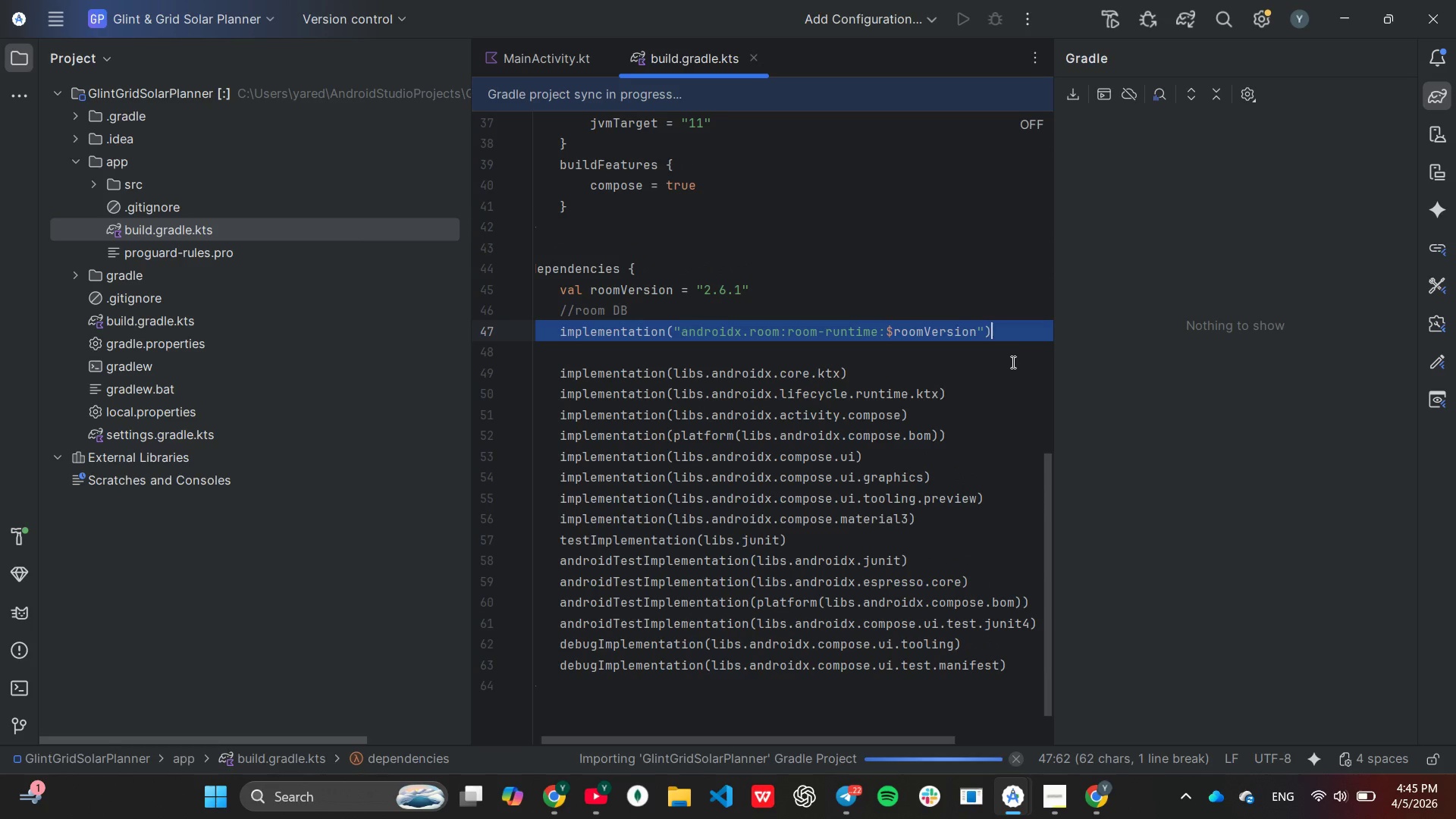 
left_click([1013, 333])
 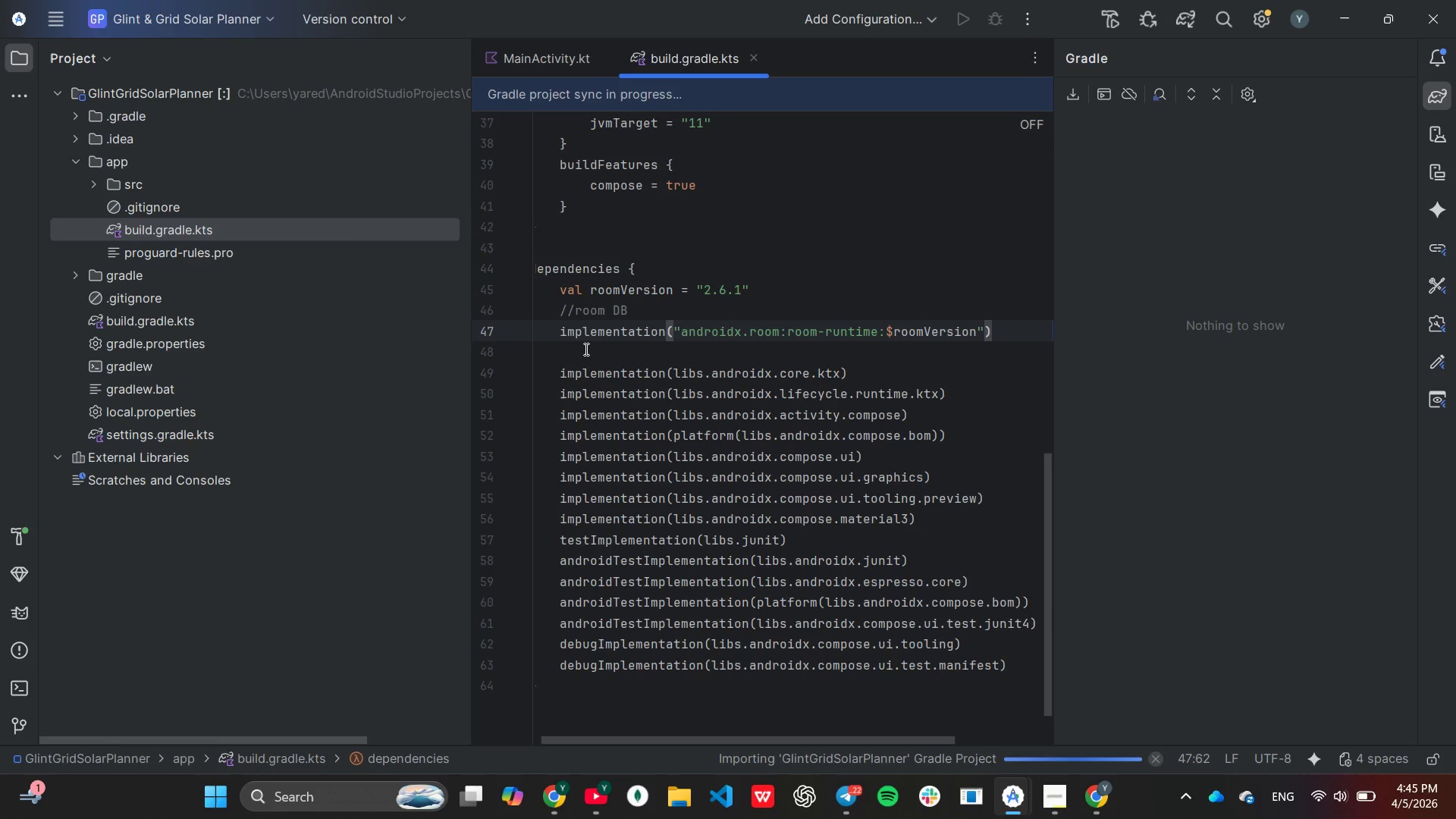 
wait(7.36)
 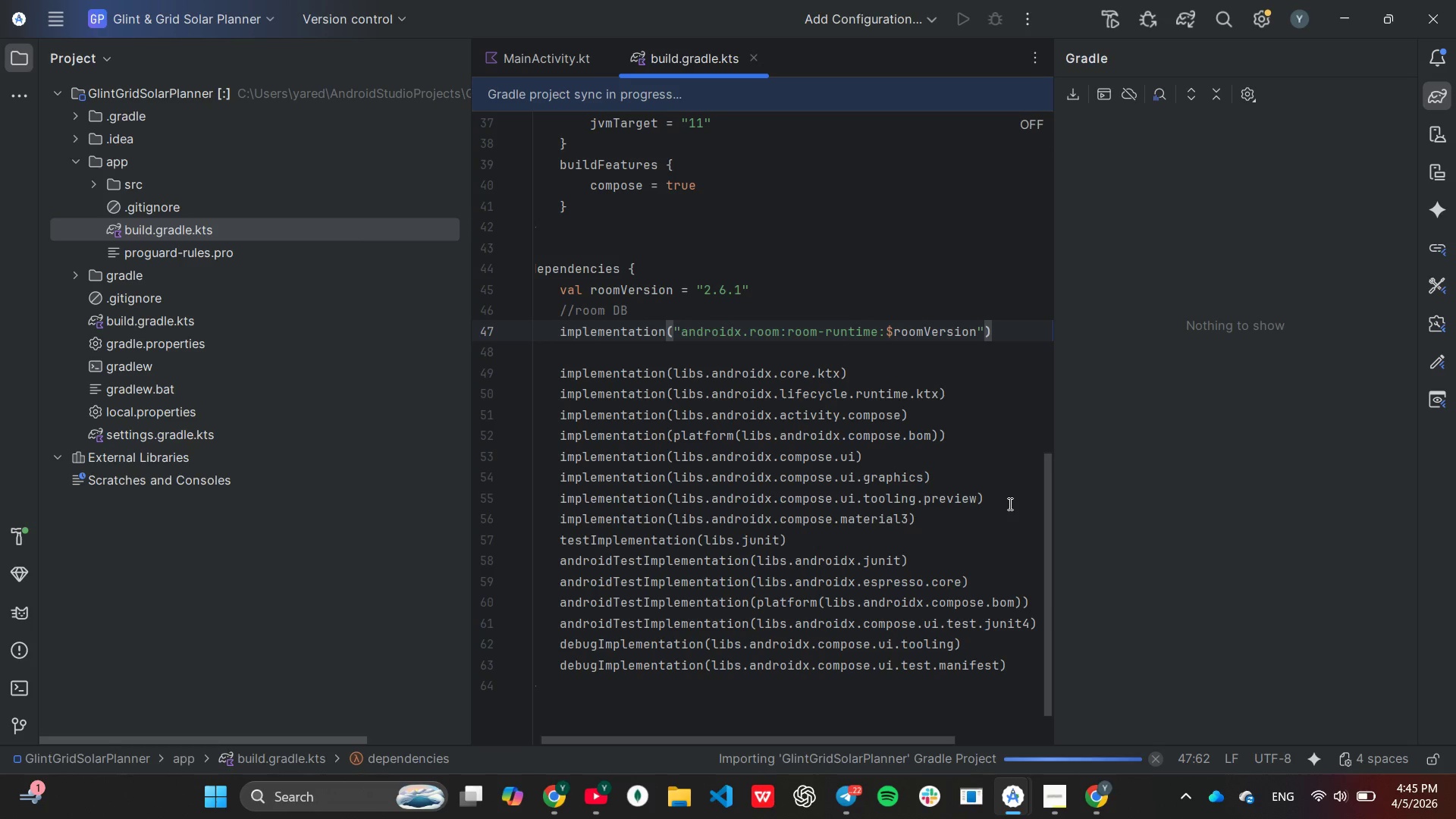 
left_click_drag(start_coordinate=[560, 334], to_coordinate=[1008, 336])
 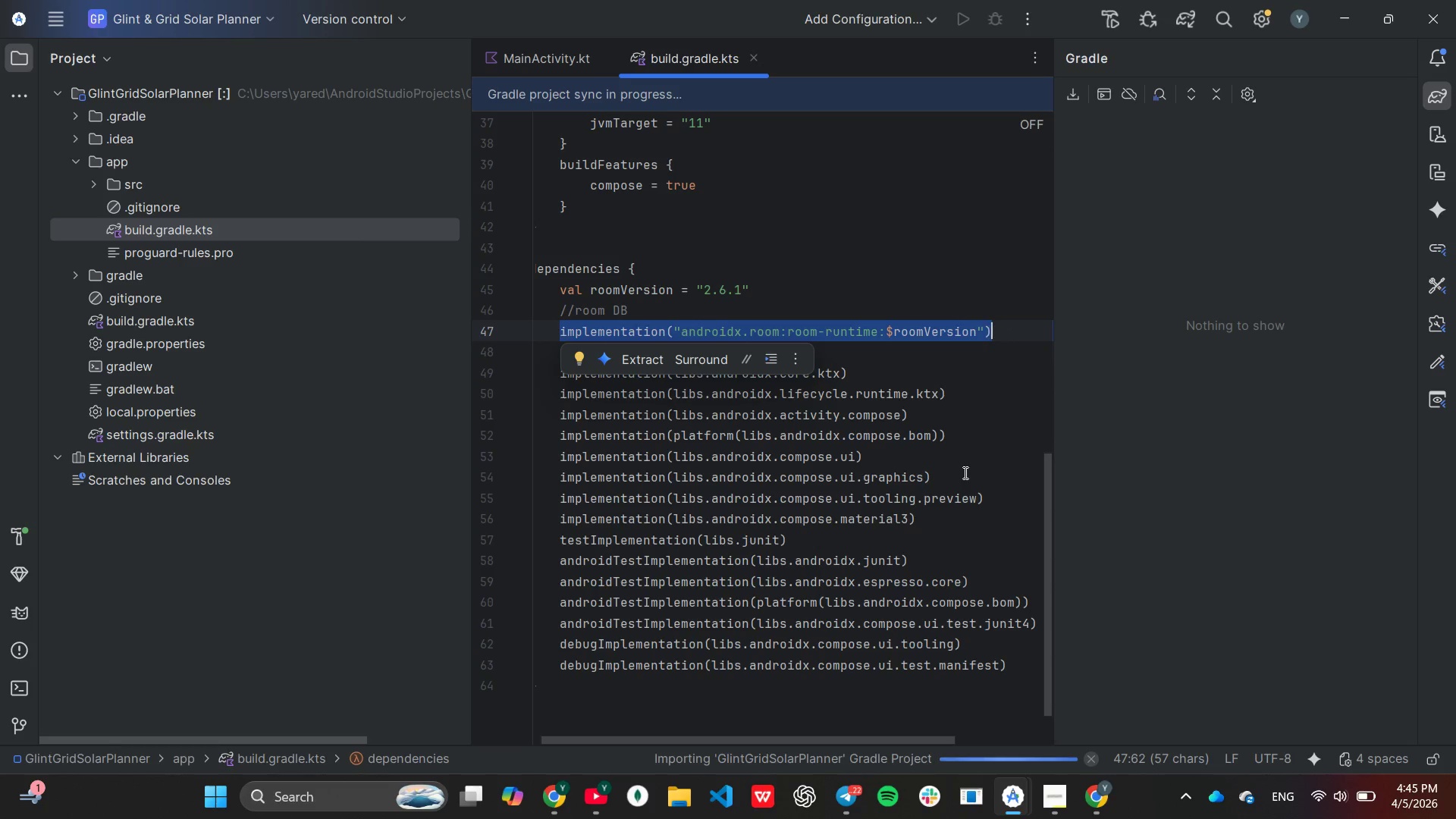 
key(Control+C)
 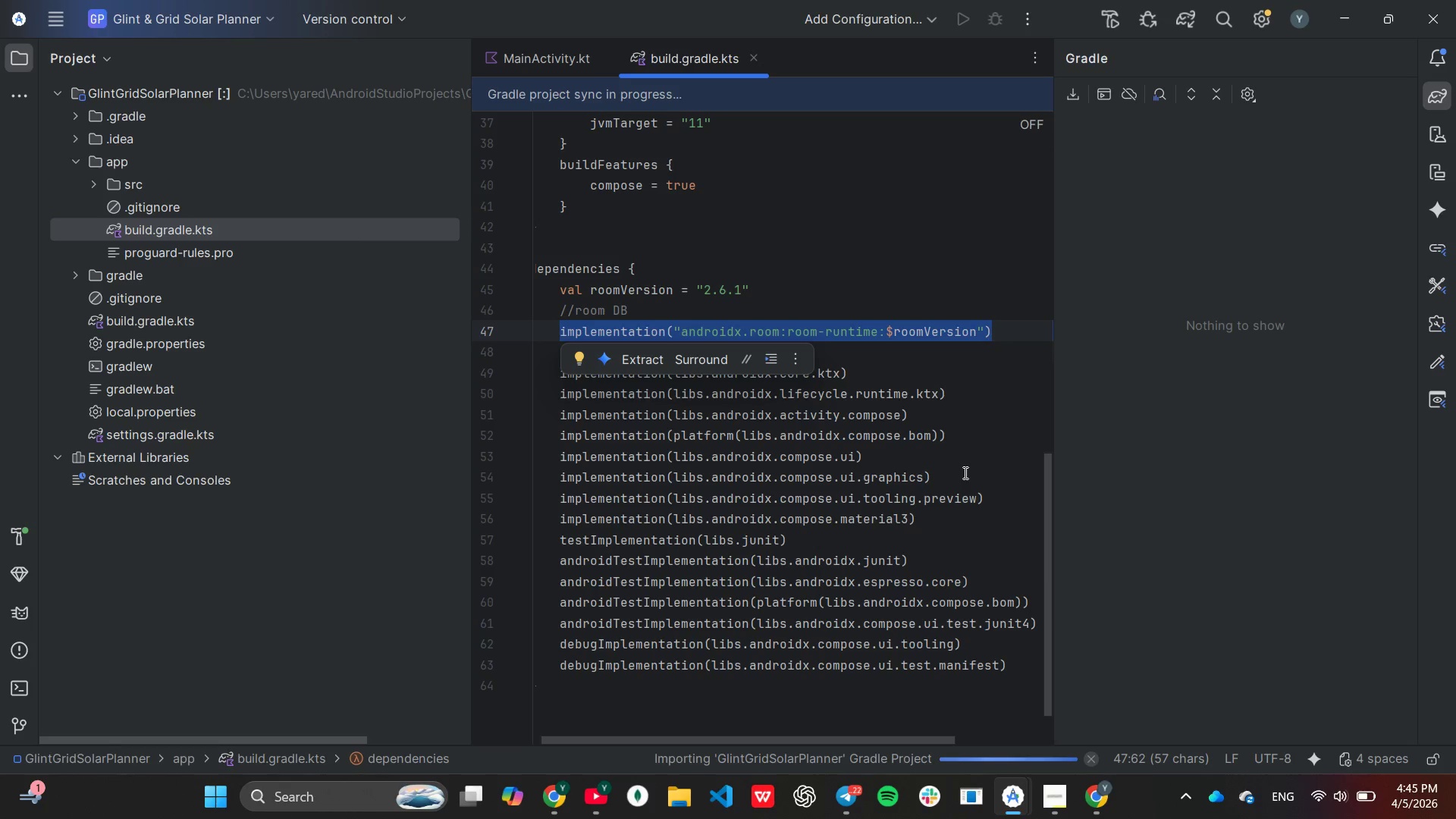 
key(ArrowDown)
 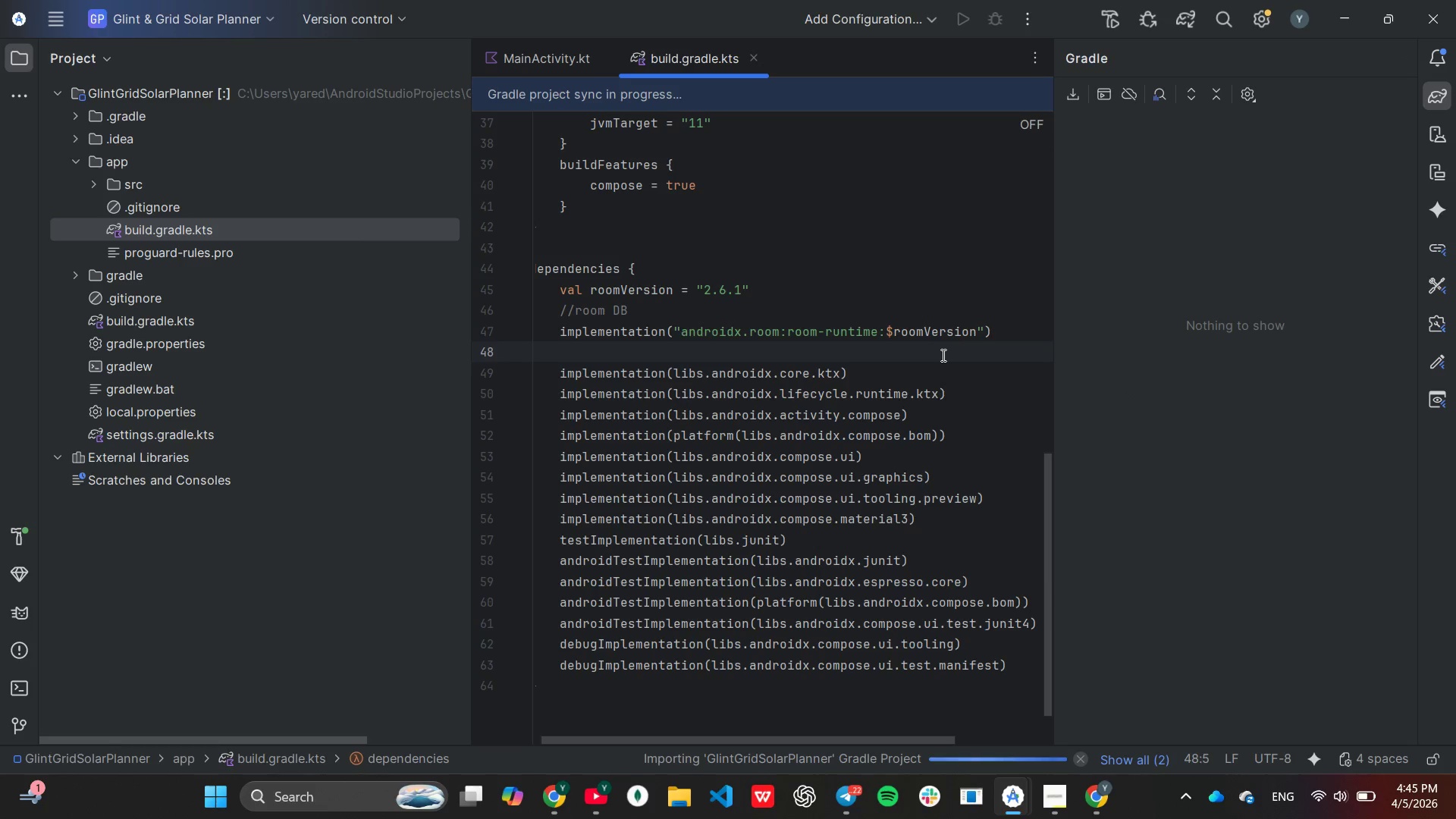 
key(Control+ControlLeft)
 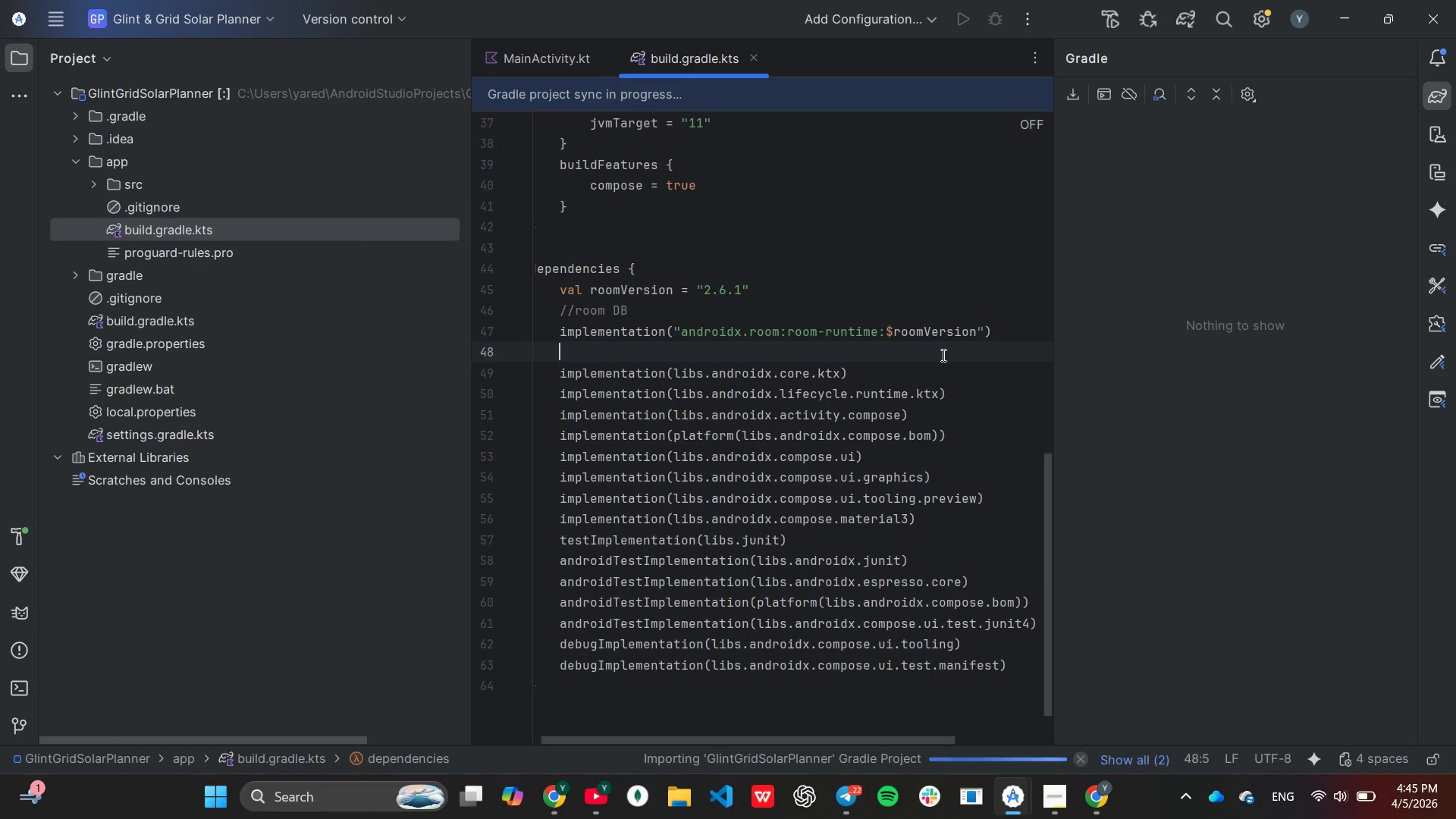 
key(Control+V)
 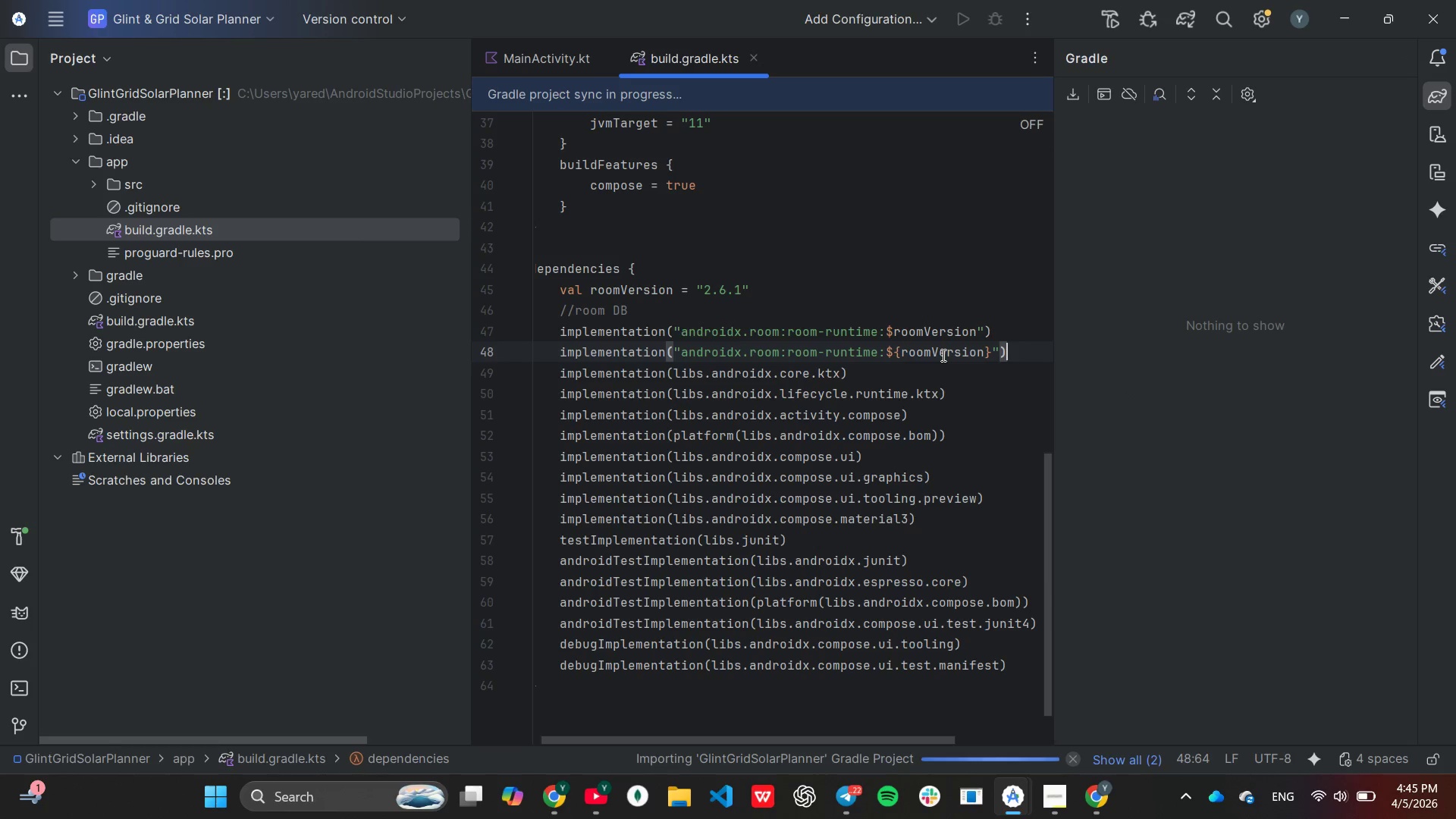 
key(Enter)
 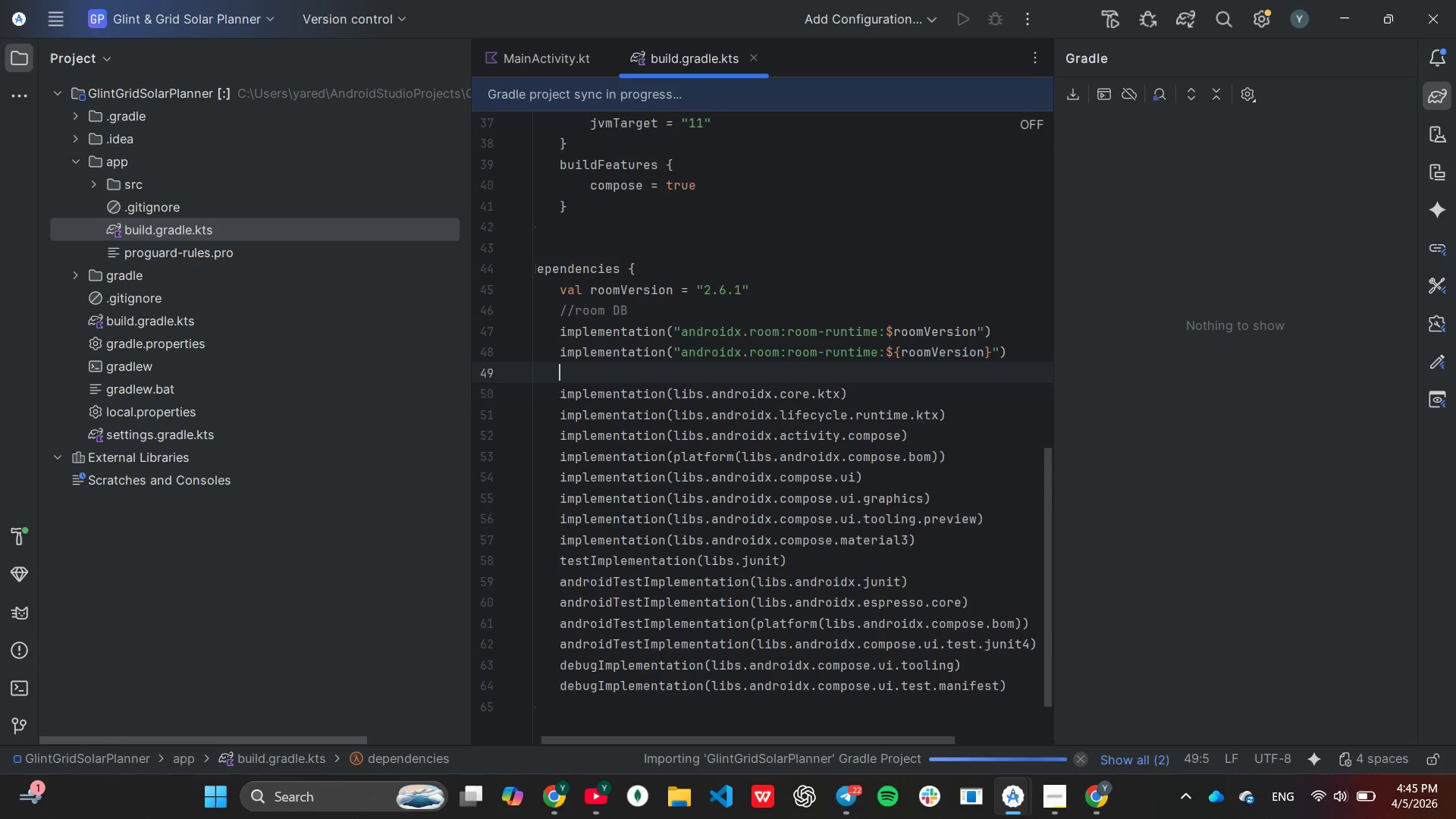 
key(Enter)
 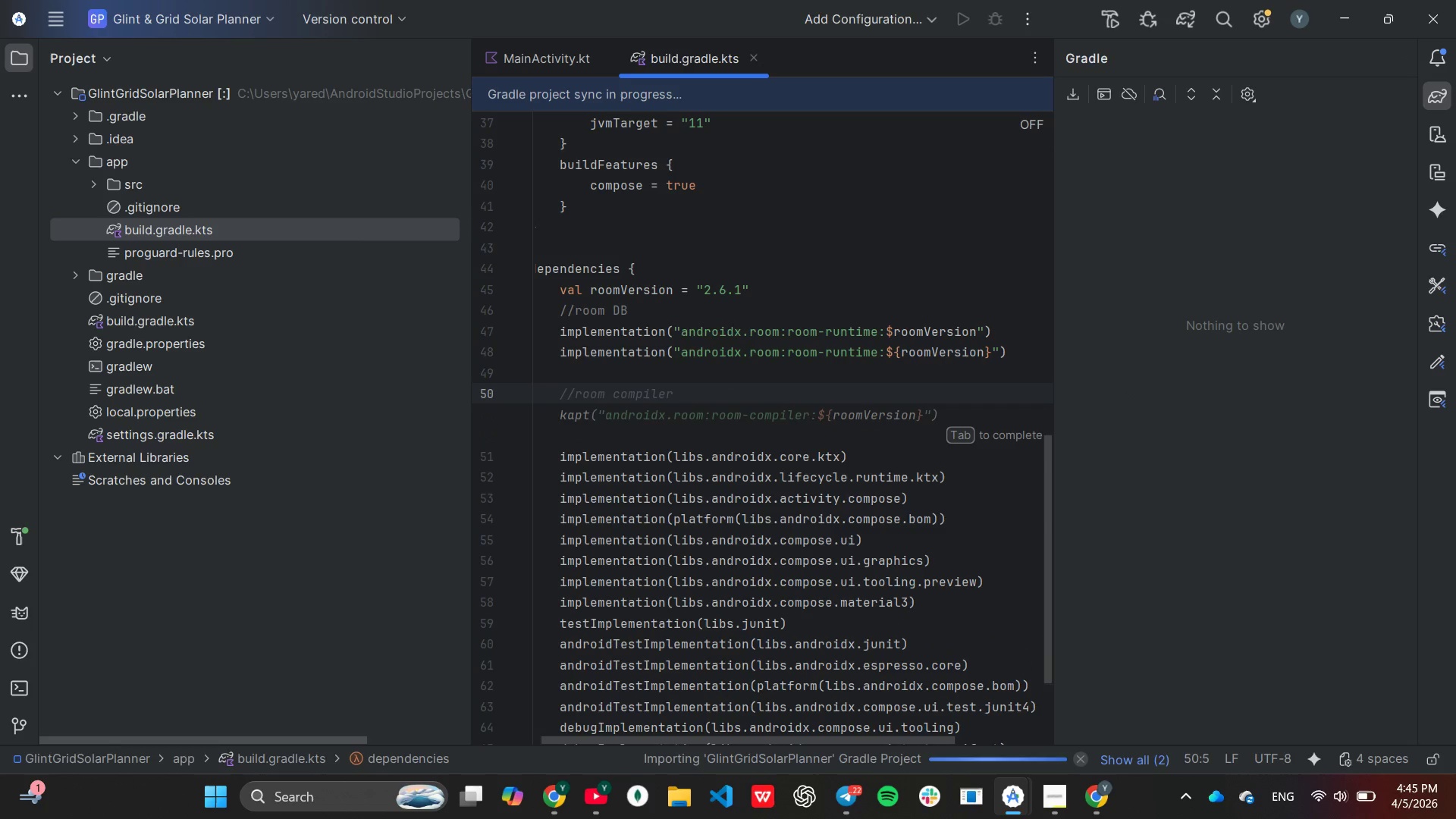 
key(ArrowUp)
 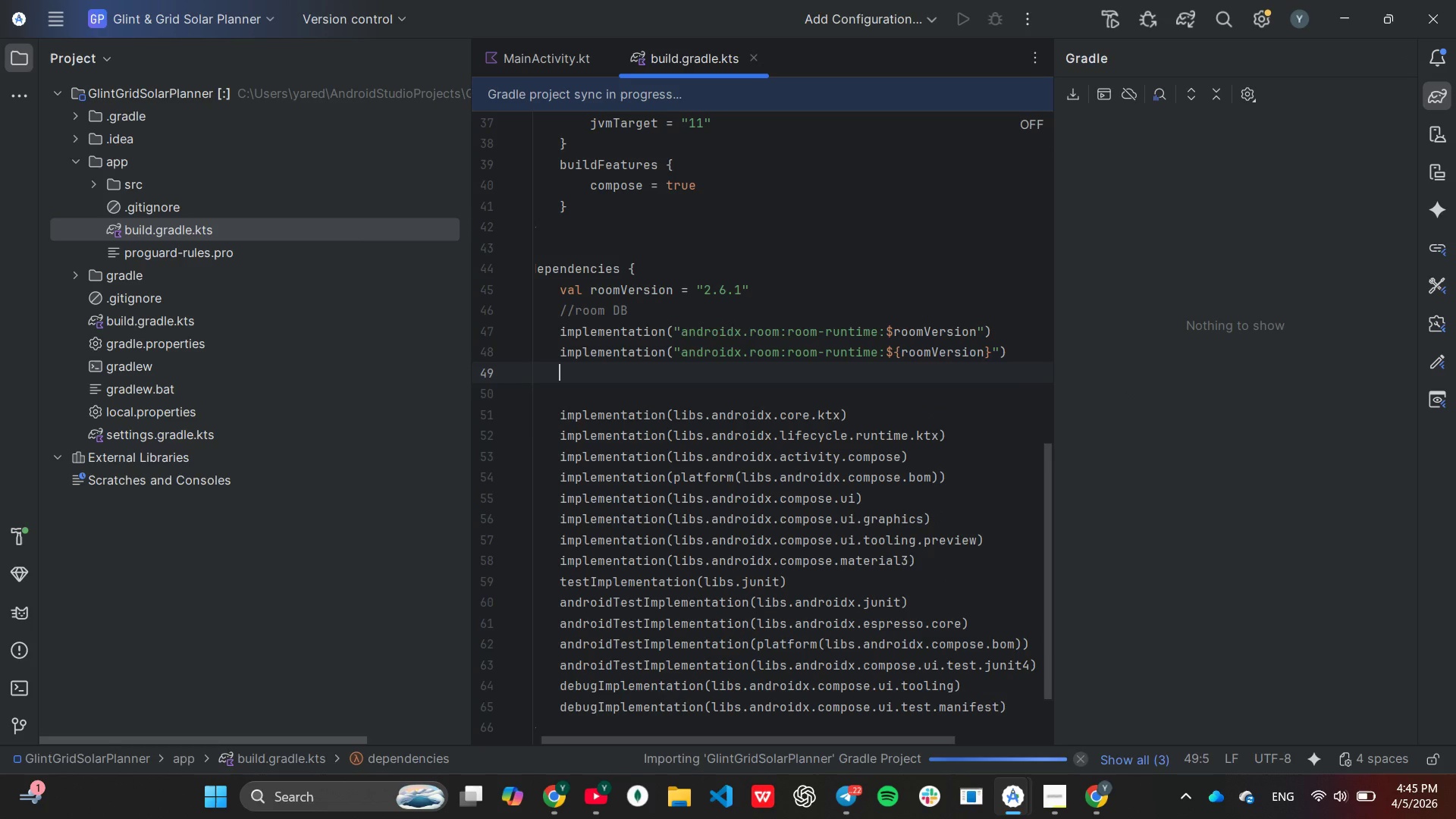 
key(ArrowUp)
 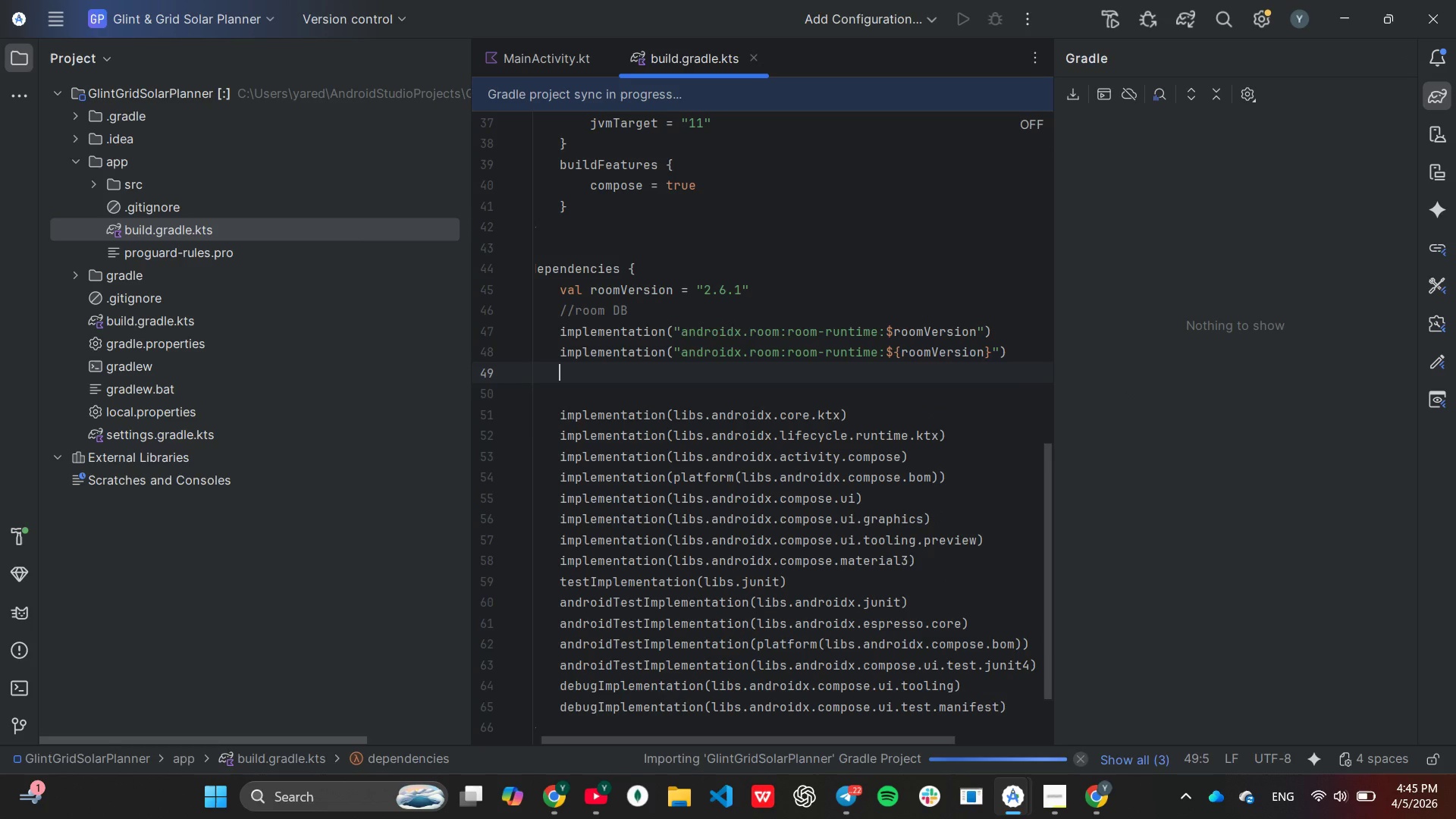 
hold_key(key=ArrowRight, duration=0.88)
 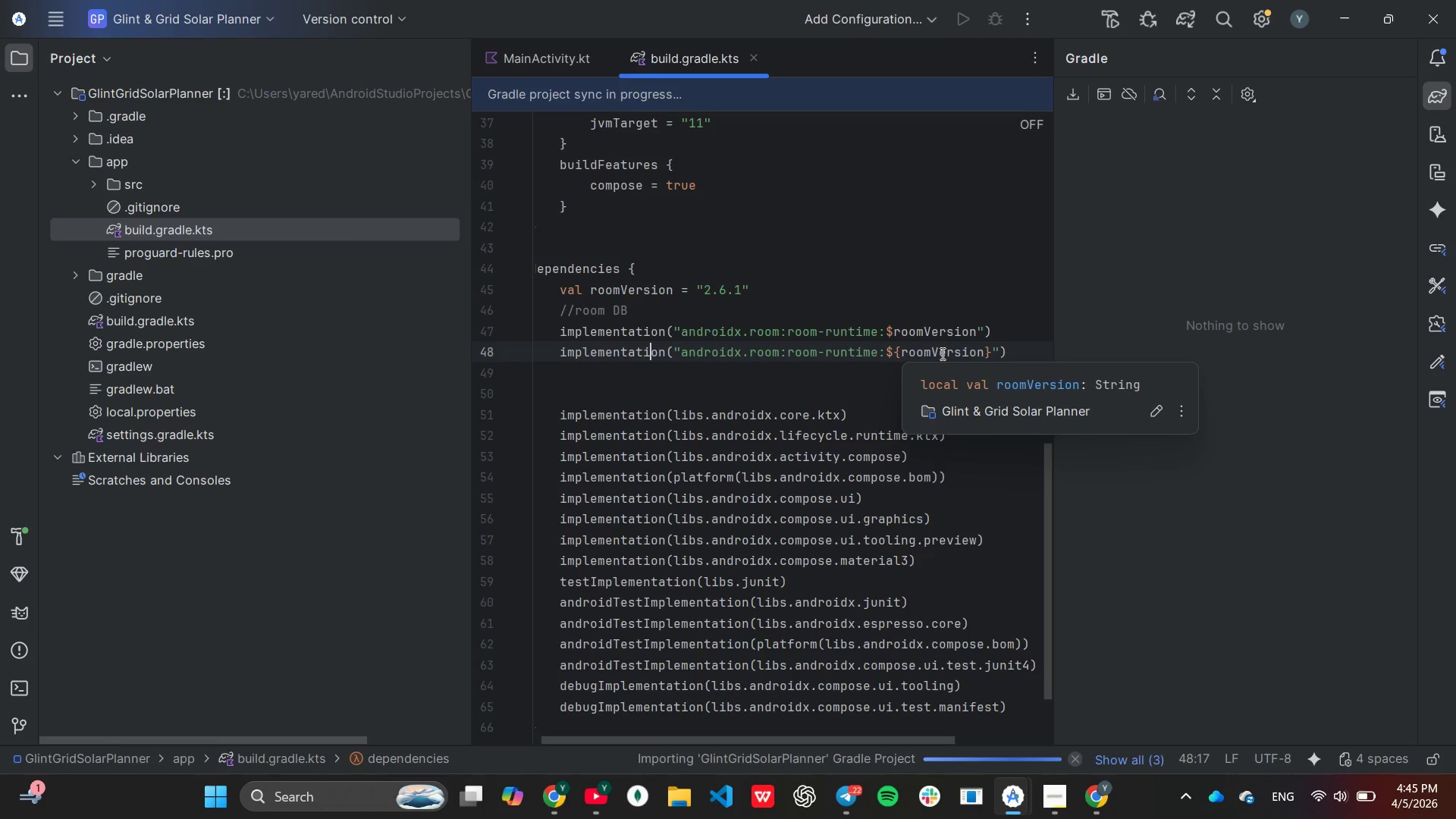 
hold_key(key=ArrowRight, duration=0.94)
 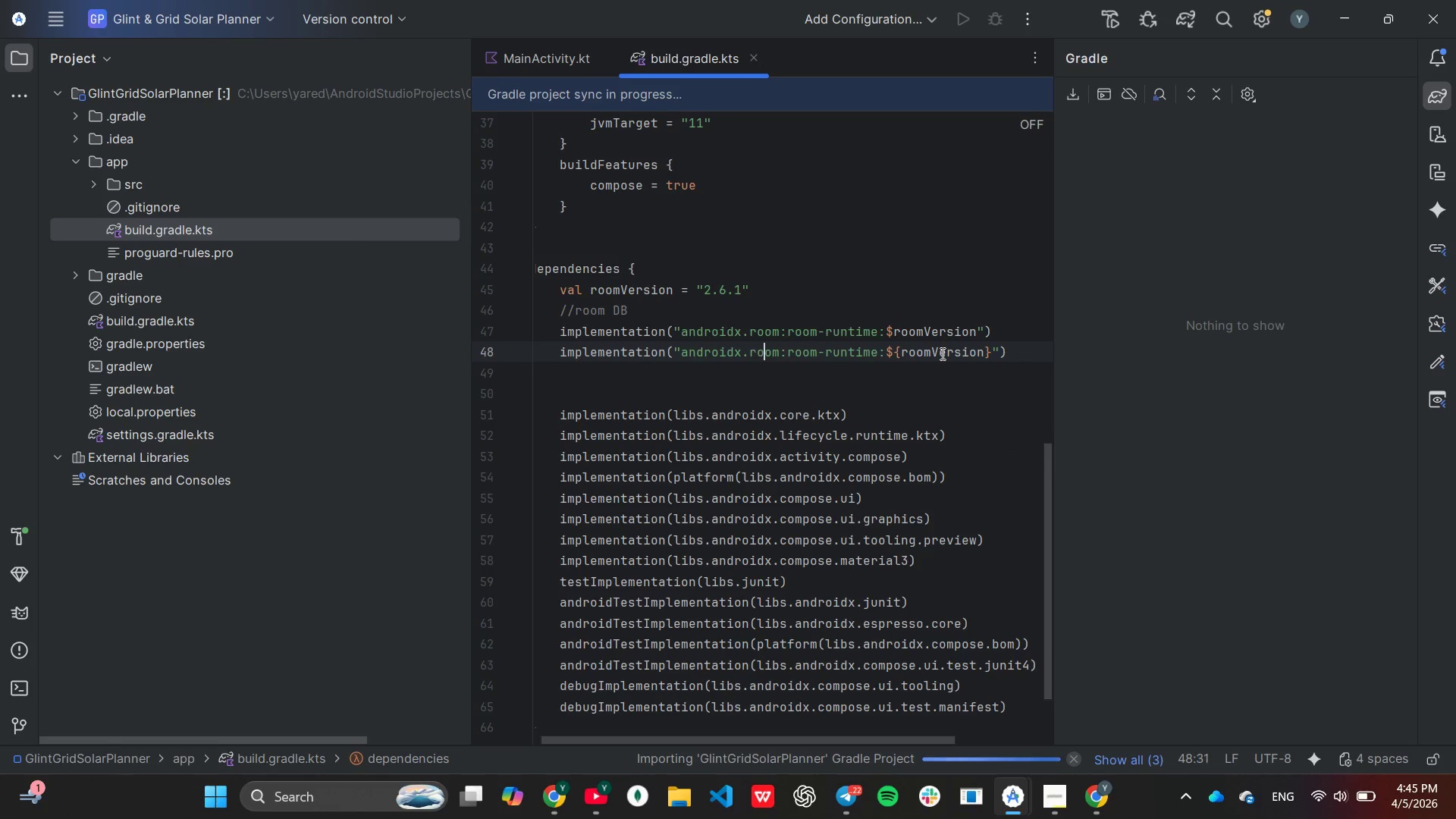 
hold_key(key=ArrowRight, duration=0.67)
 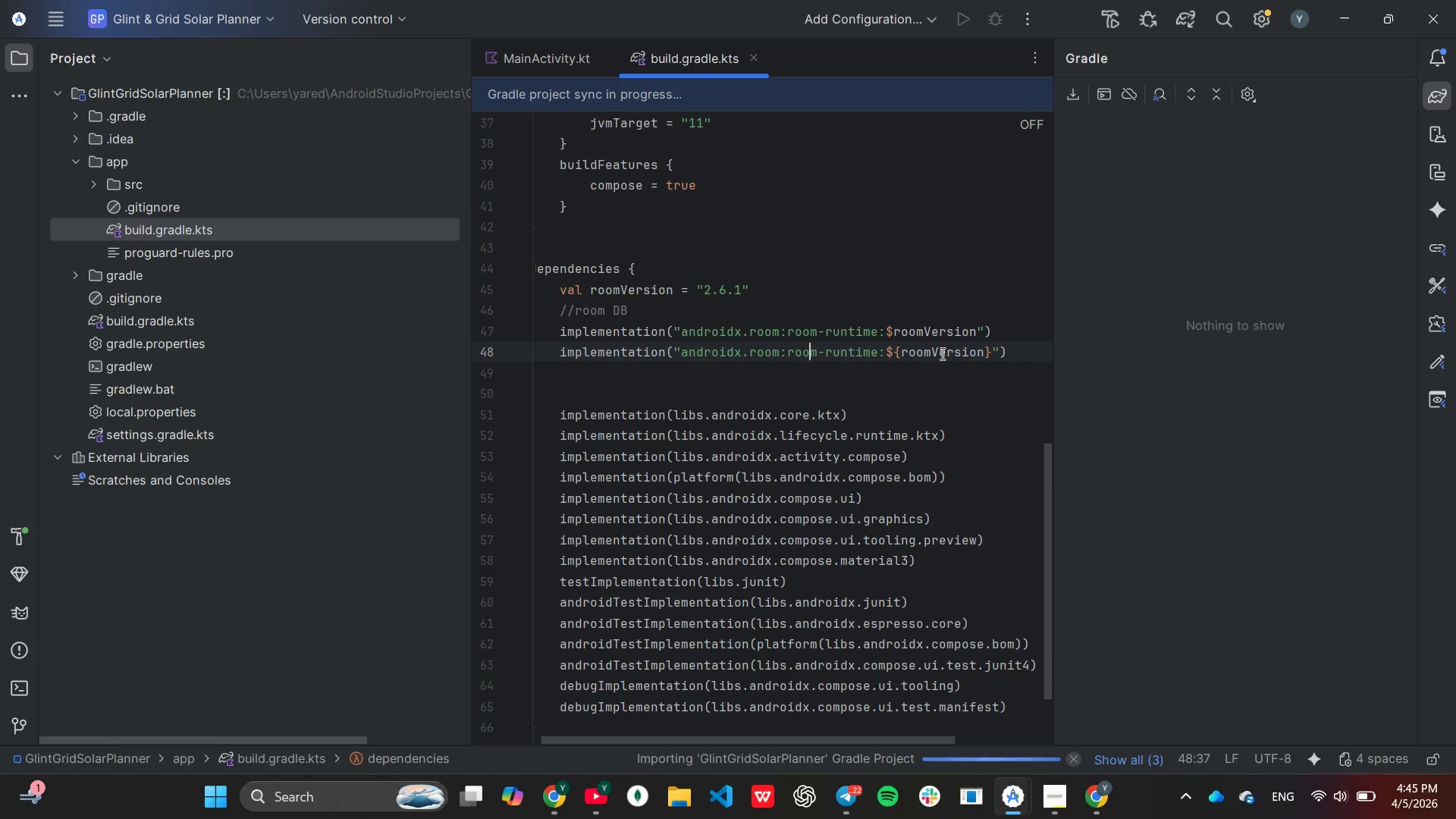 
hold_key(key=ArrowRight, duration=0.64)
 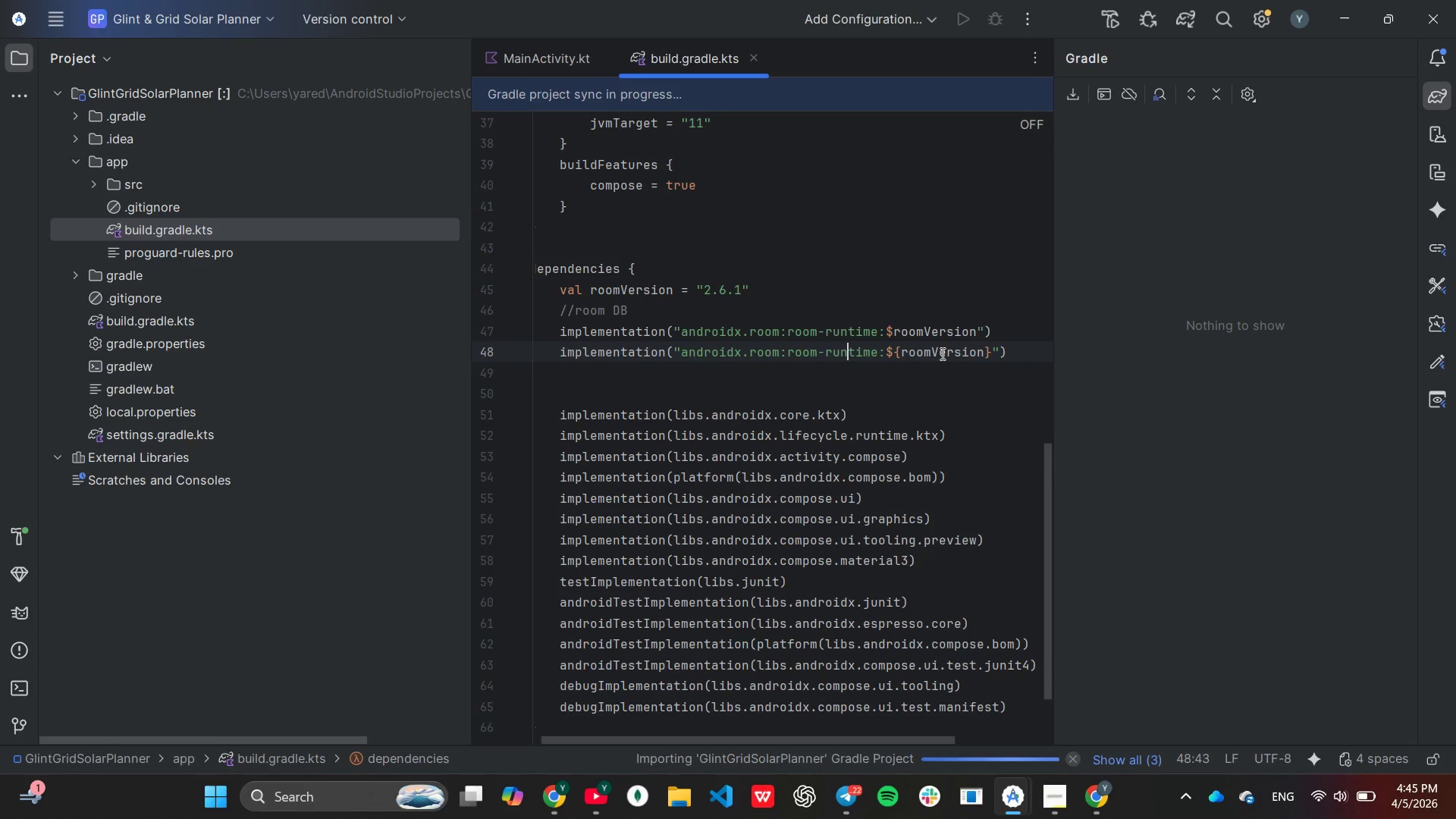 
key(ArrowRight)
 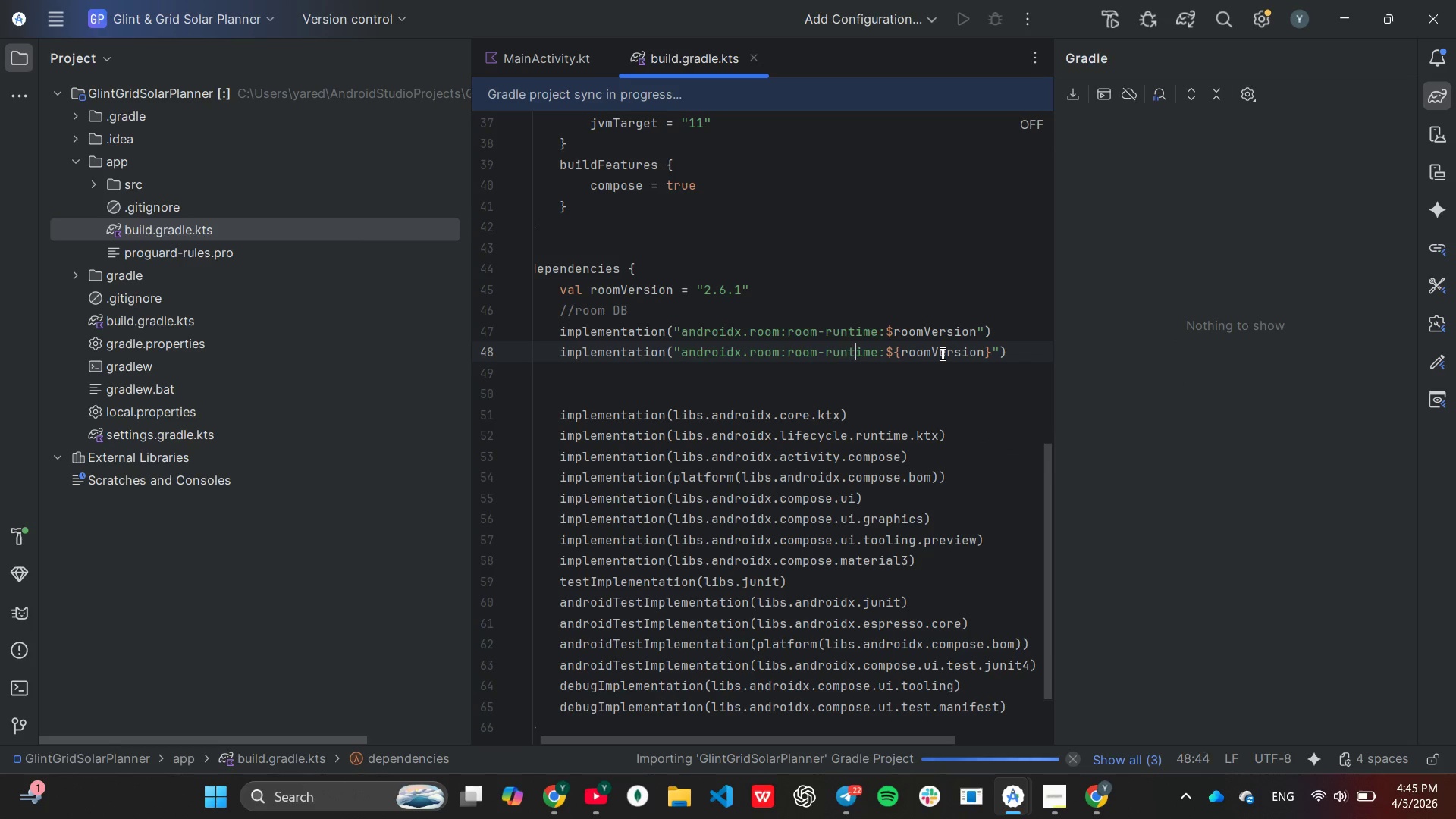 
key(ArrowRight)
 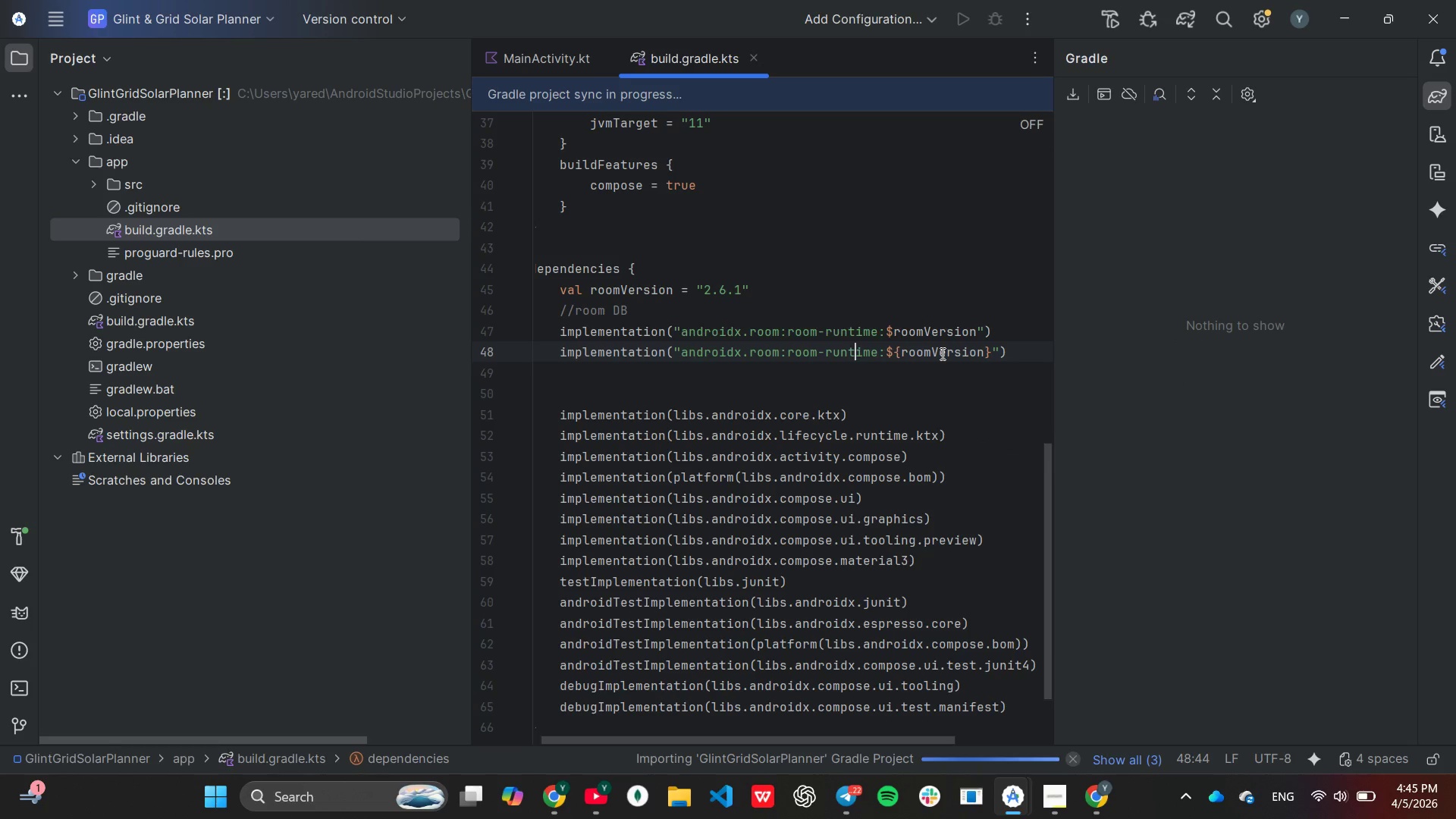 
key(ArrowRight)
 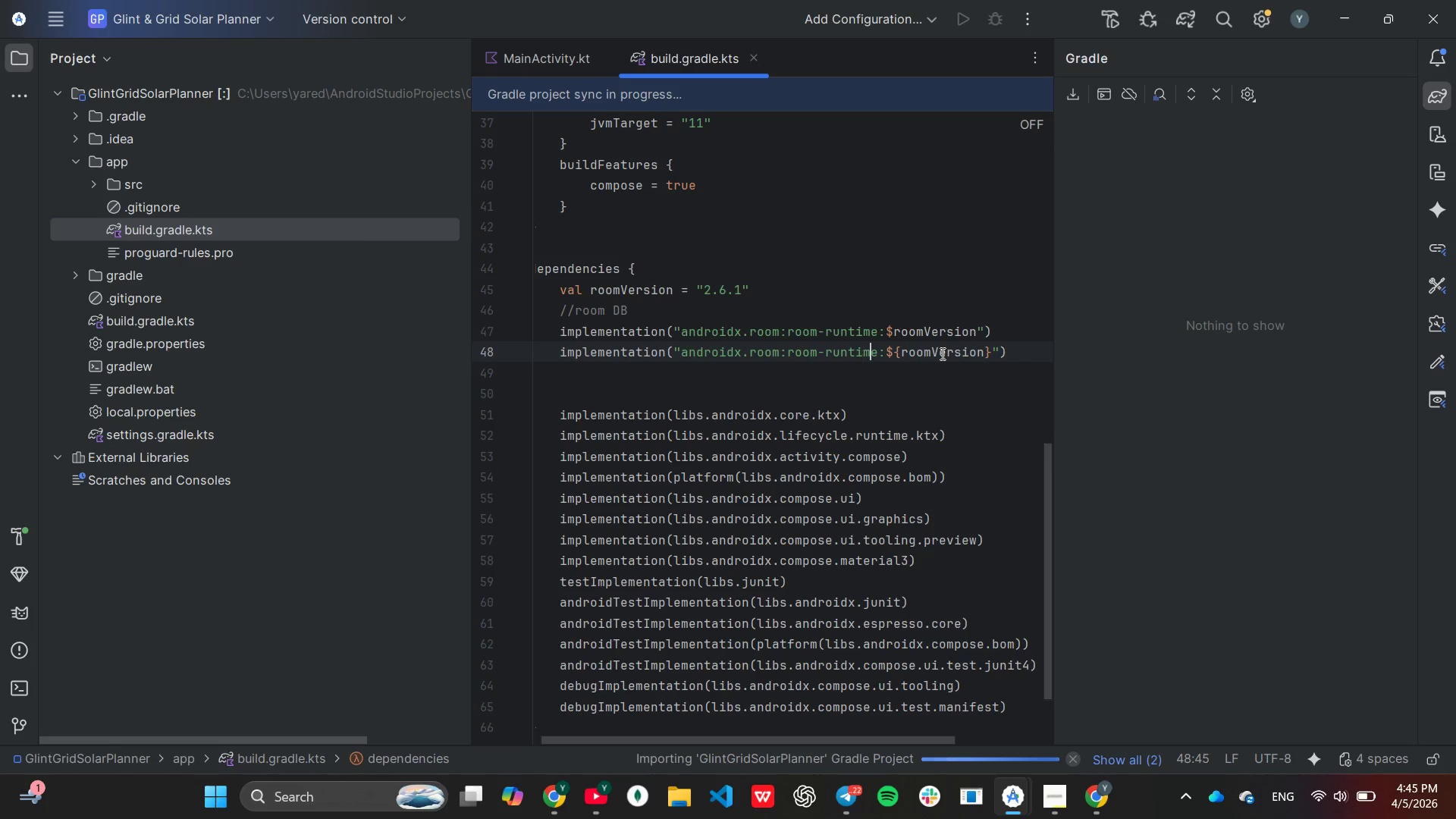 
key(ArrowRight)
 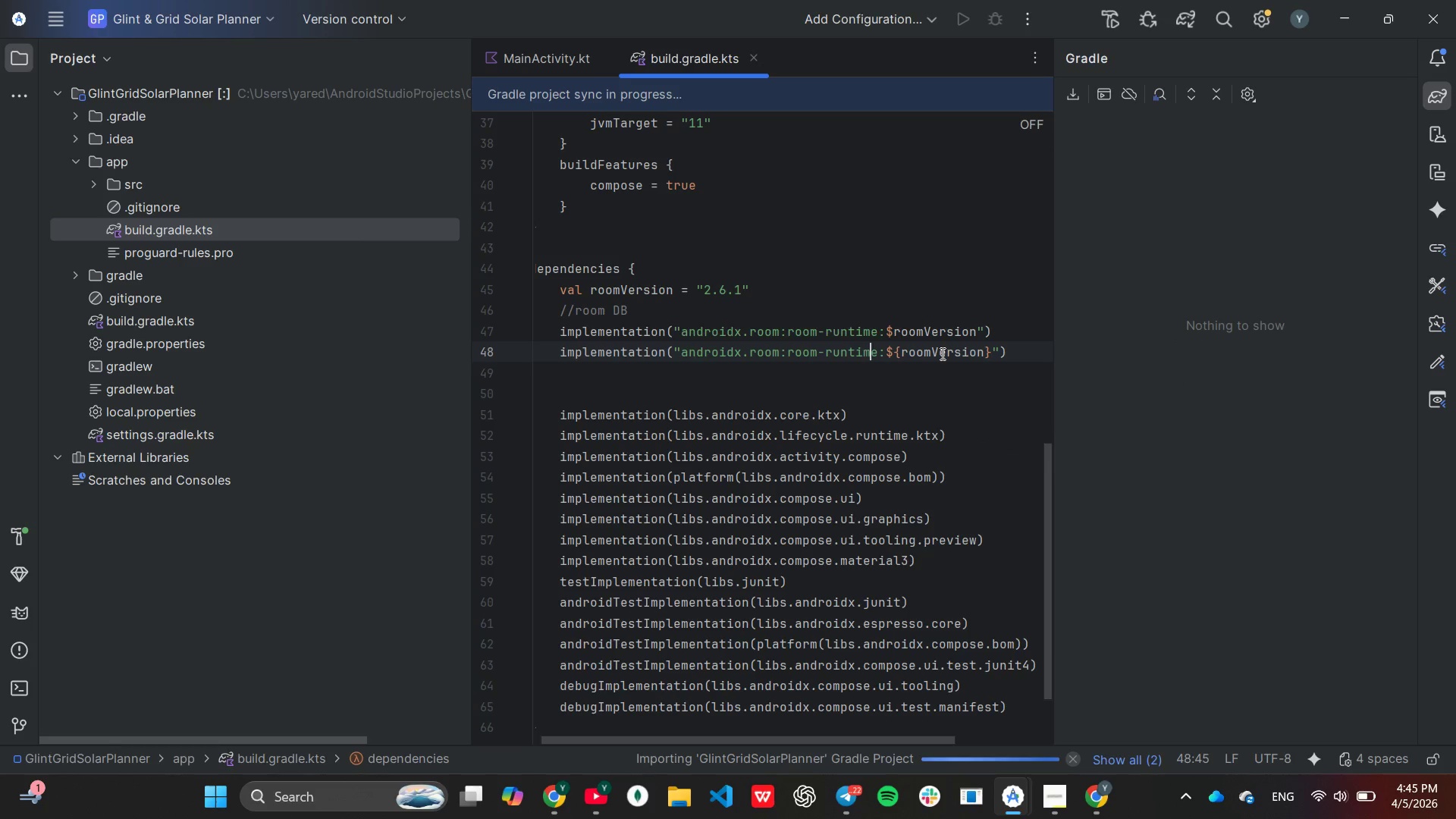 
key(ArrowRight)
 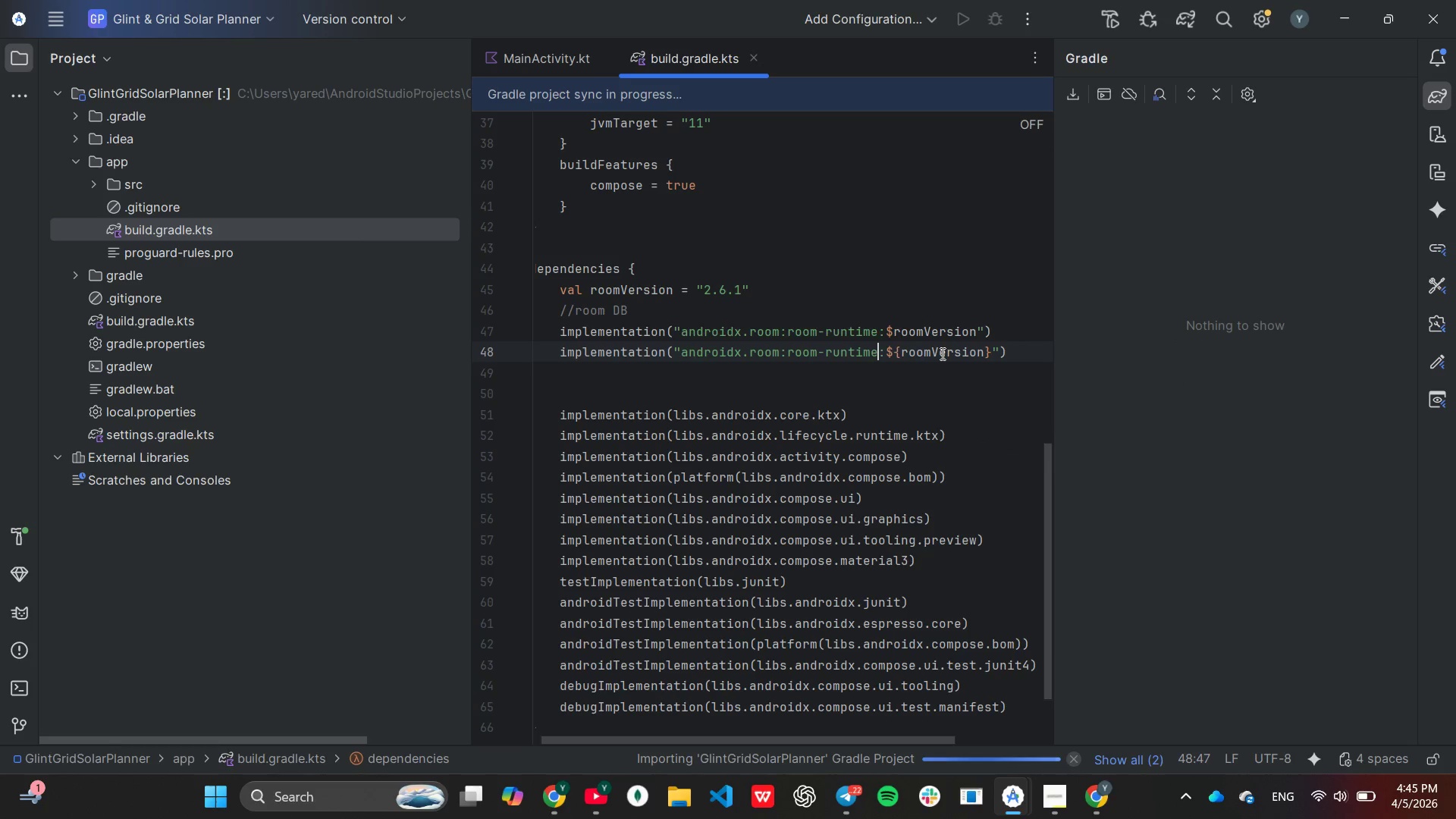 
hold_key(key=Backspace, duration=0.59)
 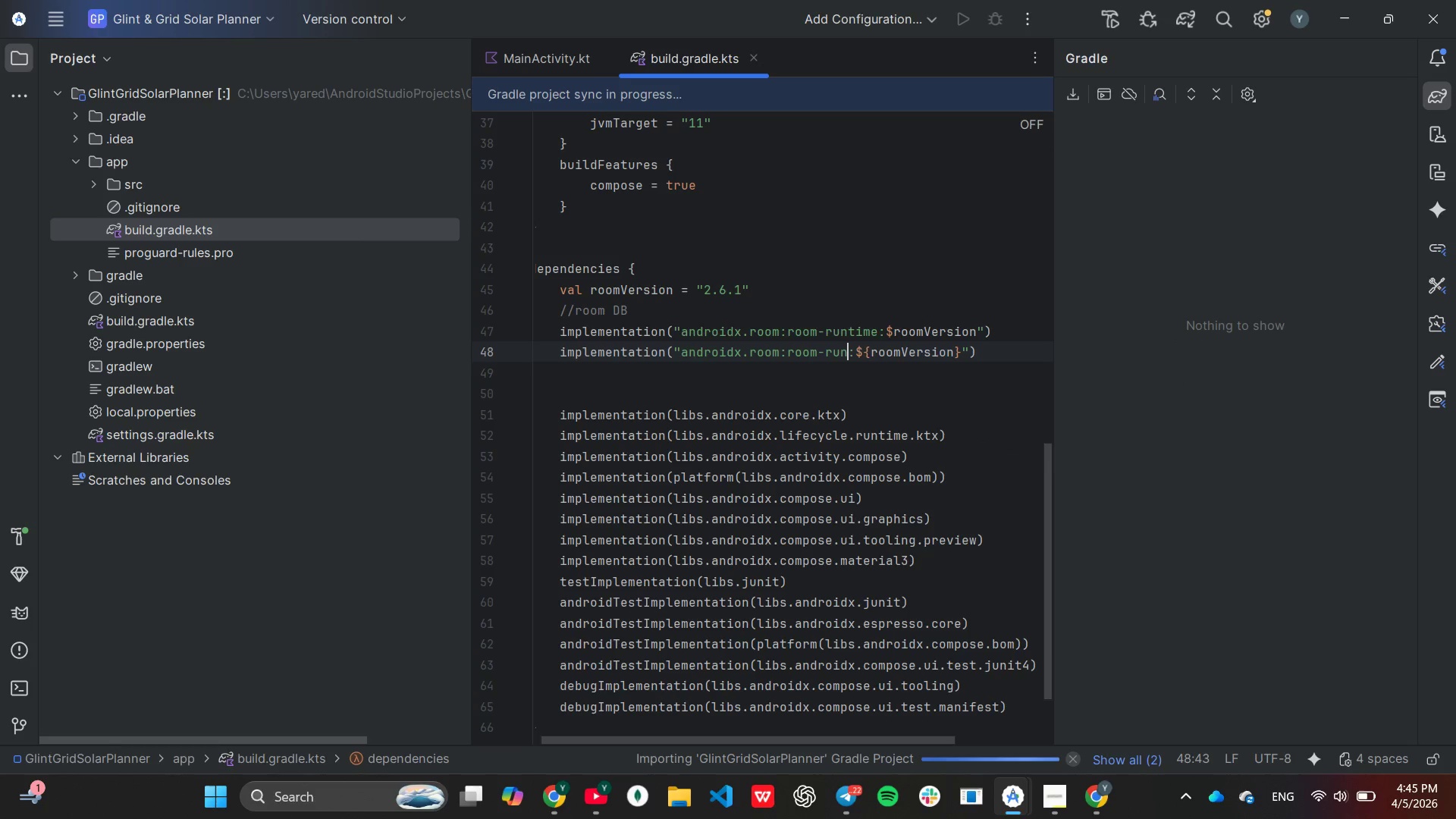 
key(Backspace)
key(Backspace)
key(Backspace)
key(Backspace)
type(ktx)
 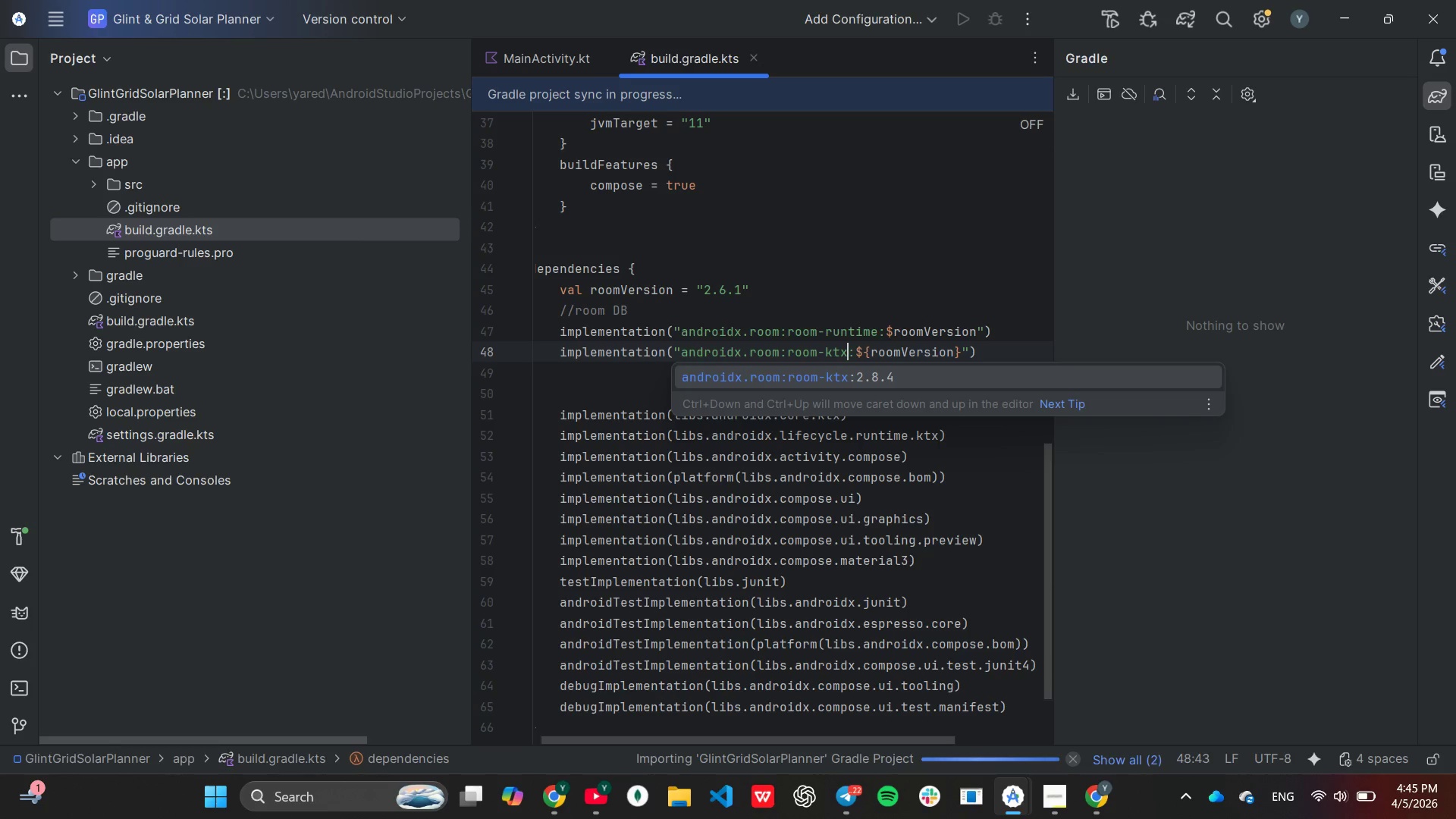 
key(ArrowRight)
 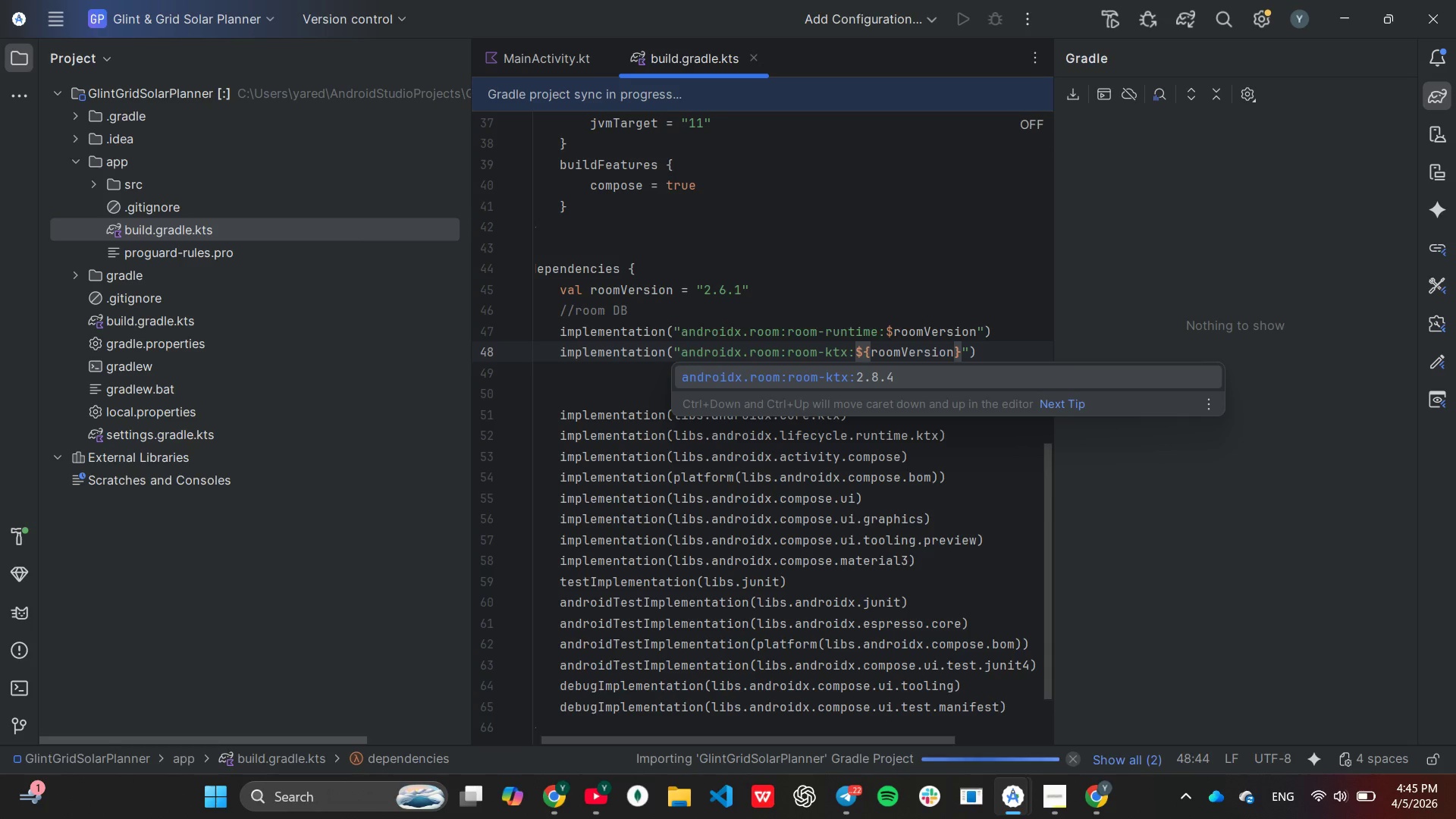 
key(ArrowLeft)
 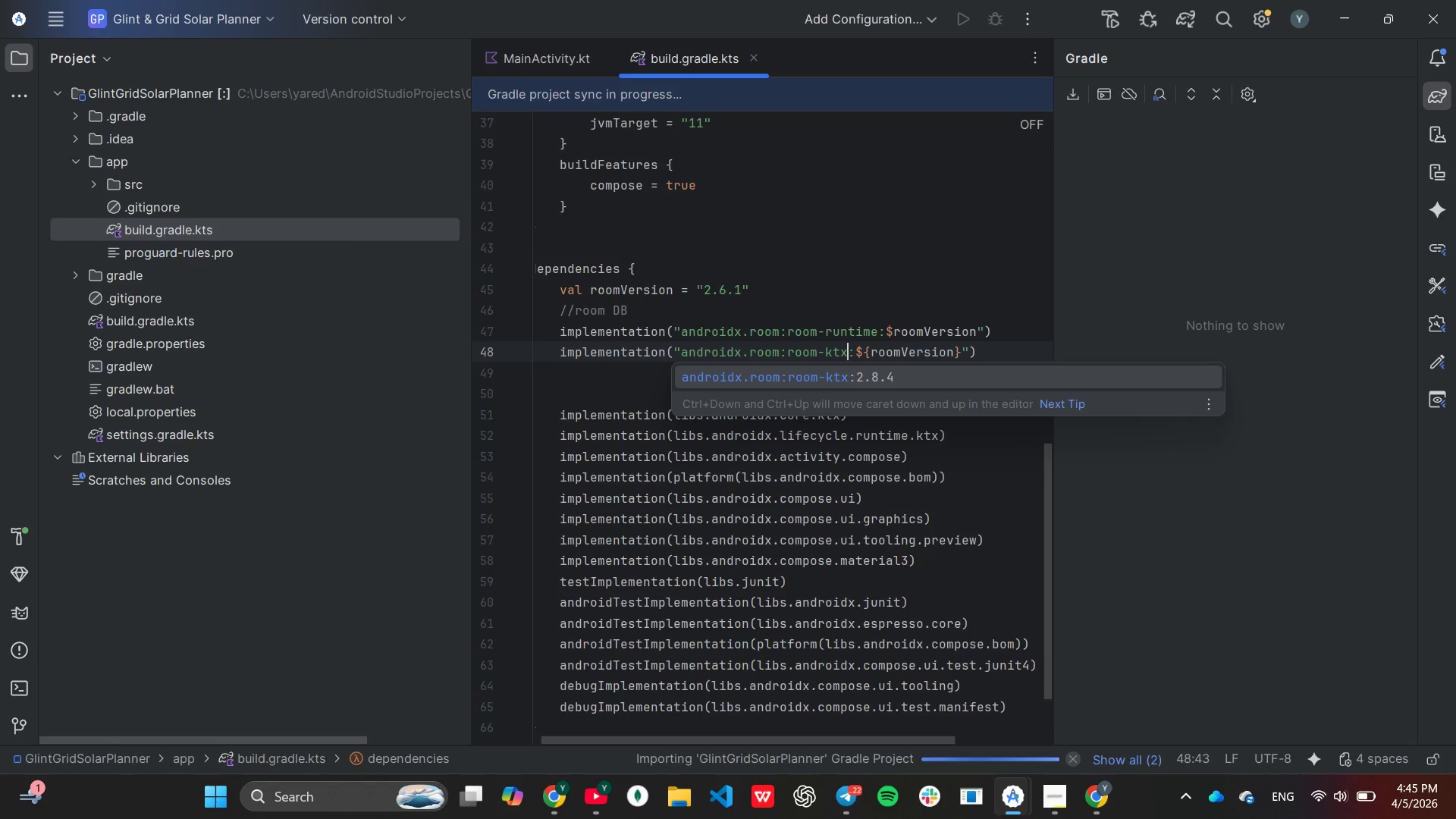 
key(ArrowRight)
 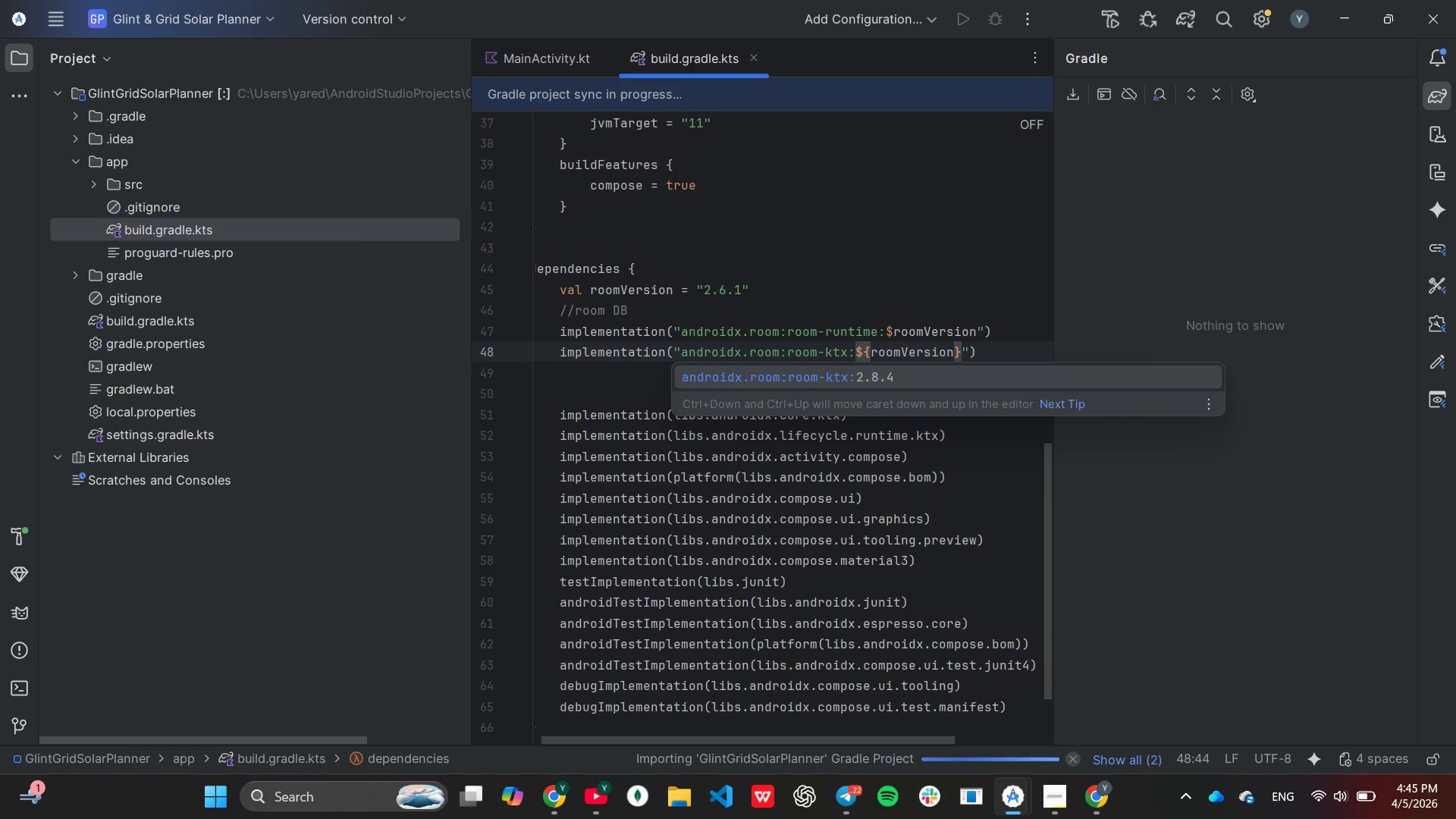 
key(End)
 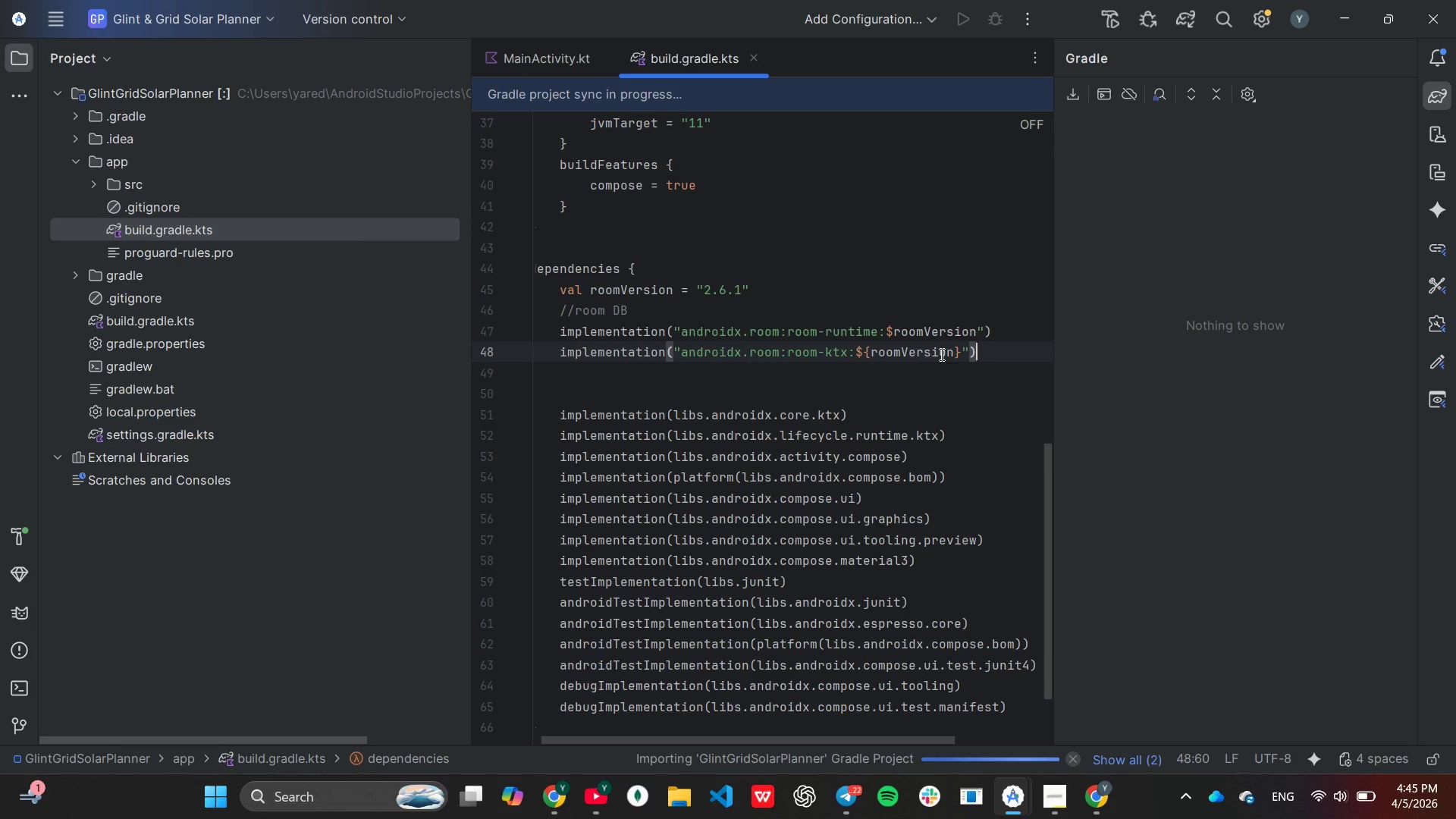 
key(Enter)
 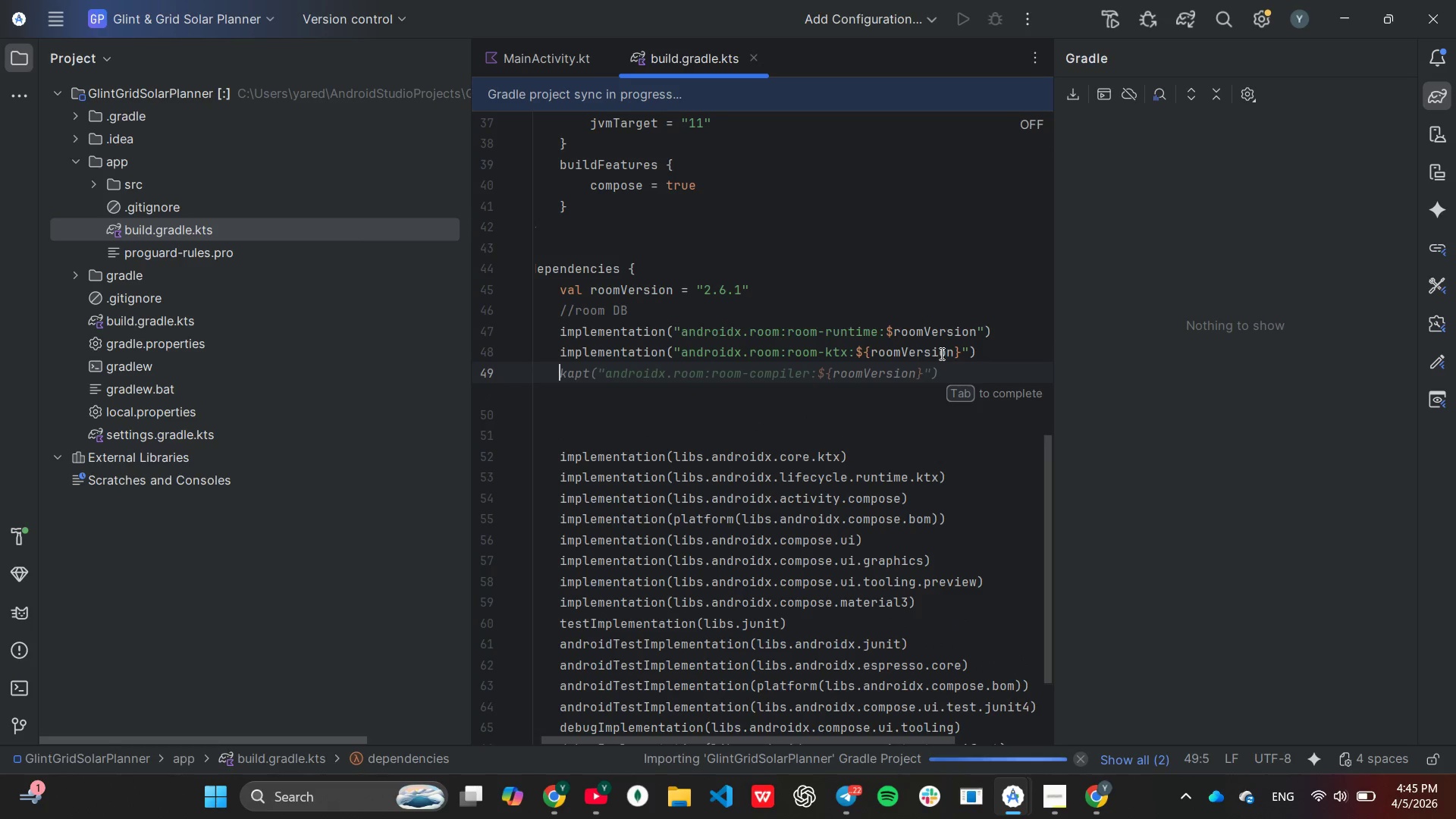 
key(Tab)
 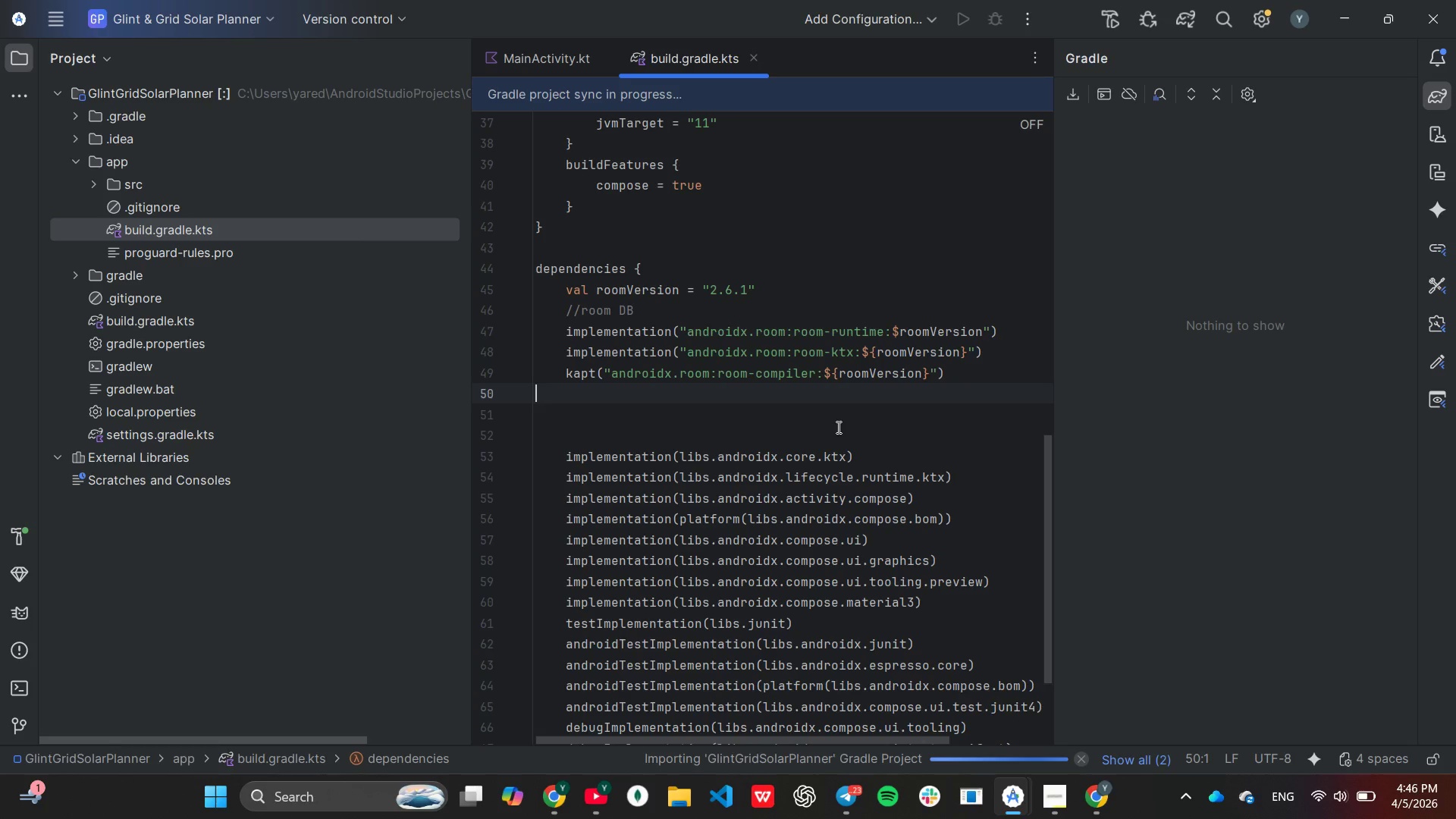 
wait(19.03)
 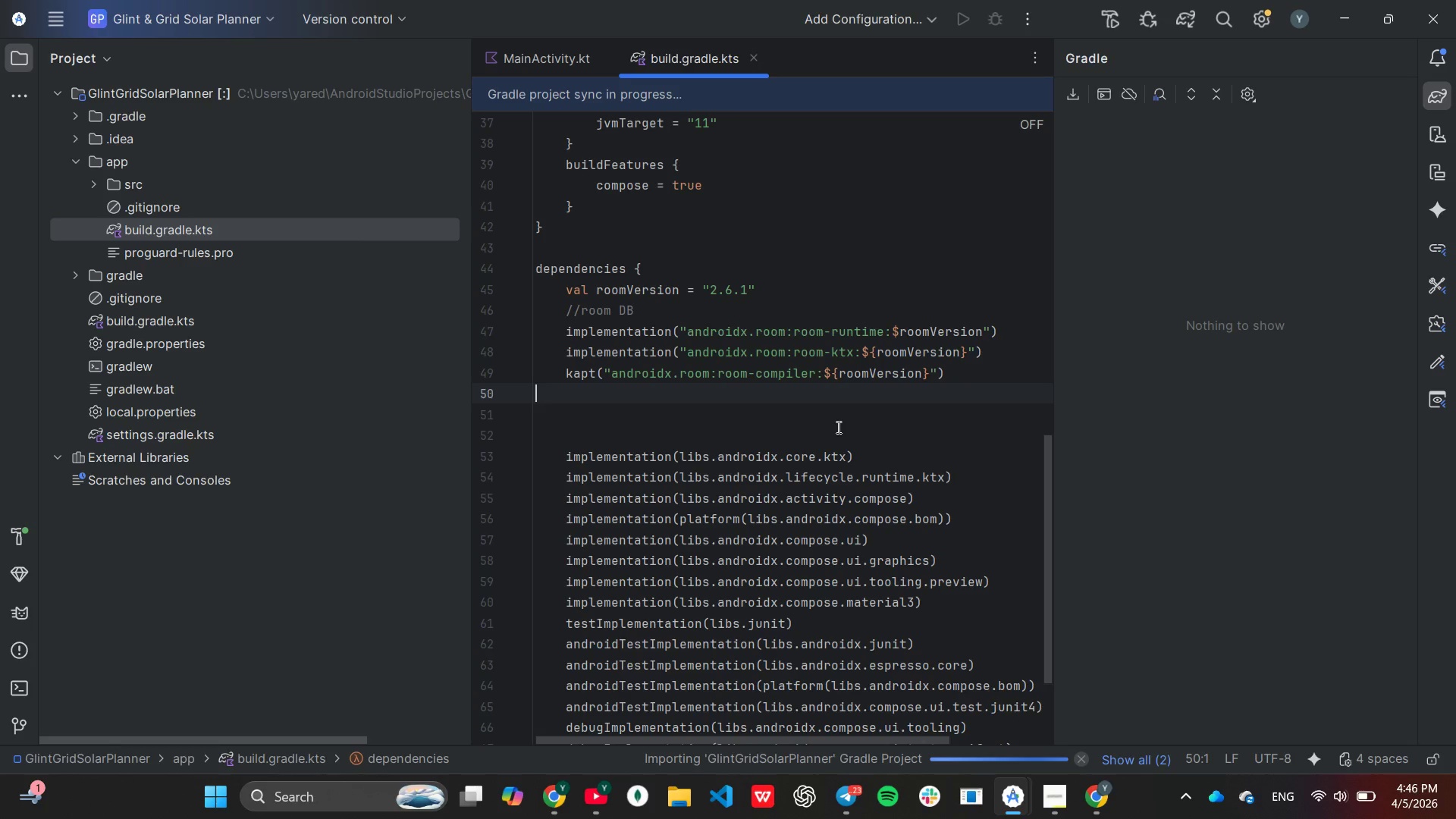 
key(Tab)
 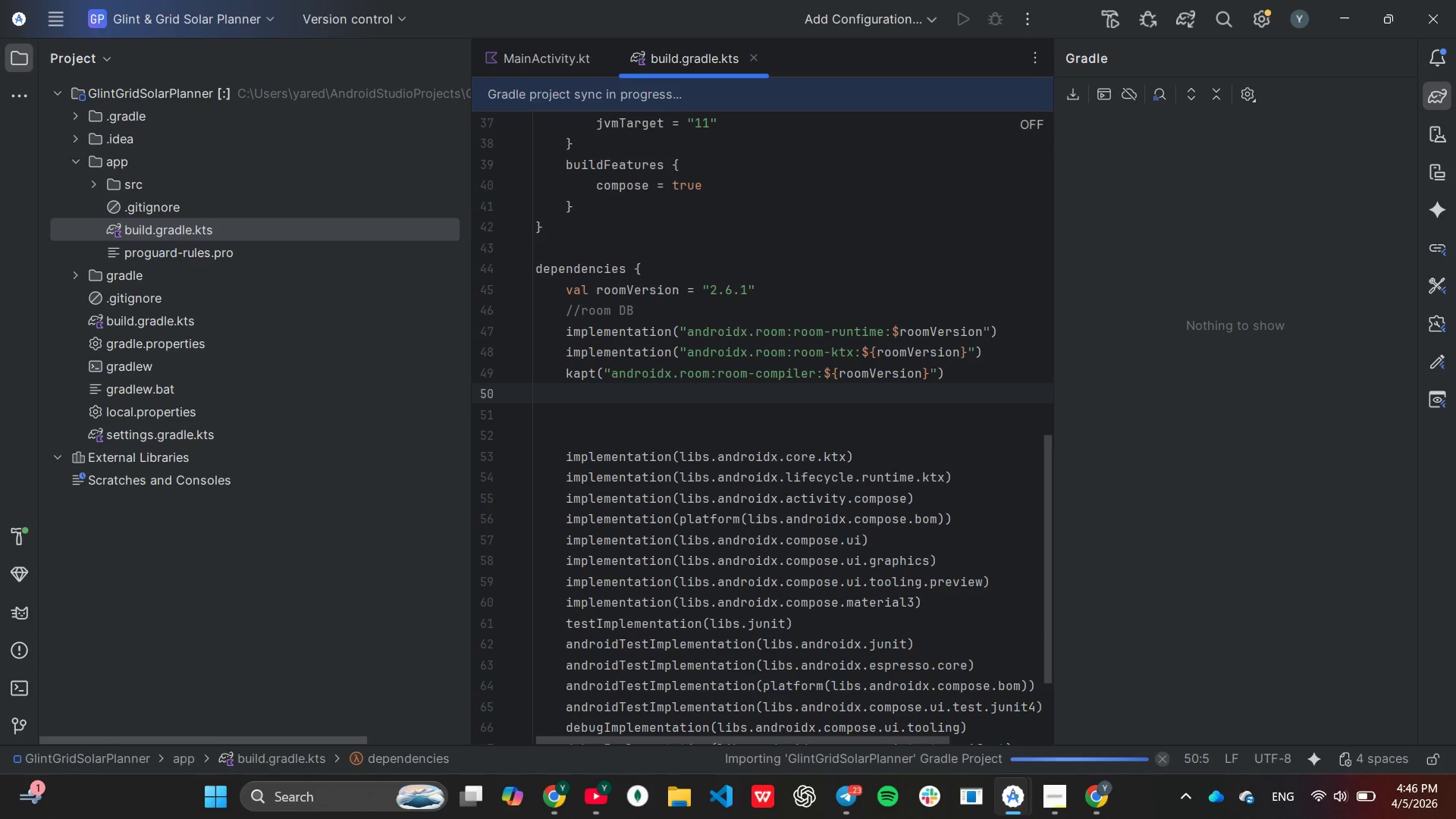 
key(Control+V)
 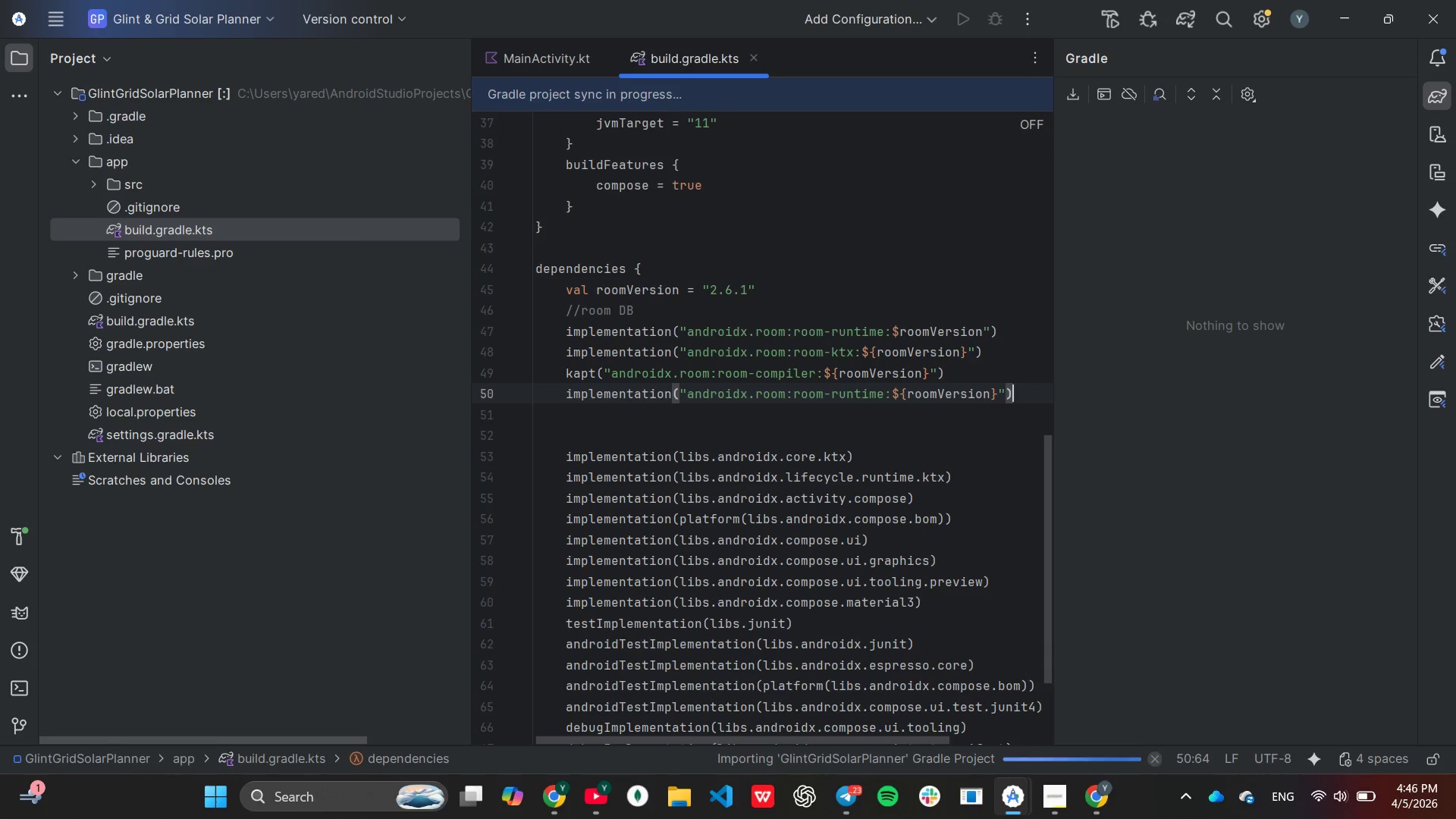 
hold_key(key=ArrowLeft, duration=0.86)
 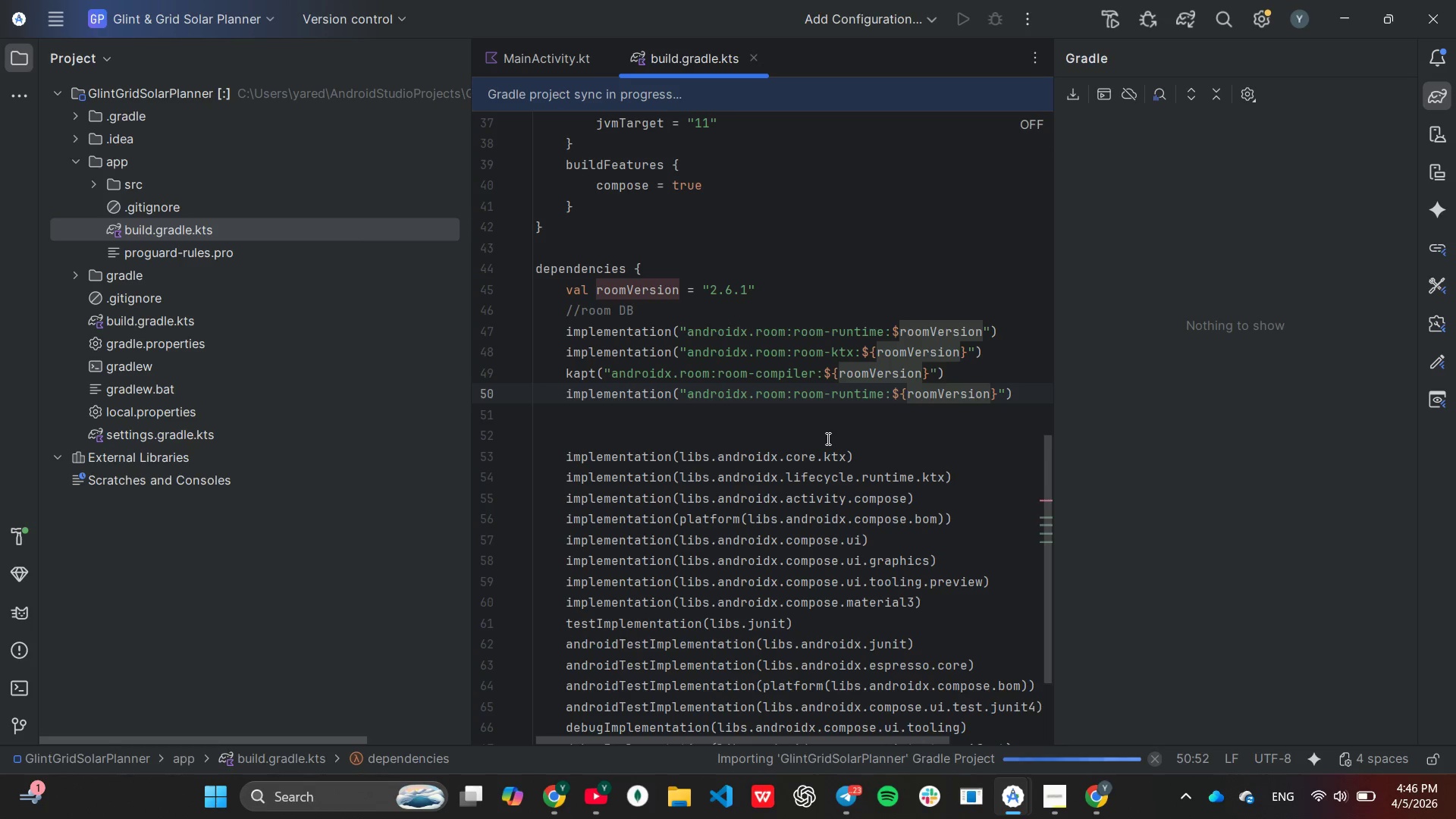 
hold_key(key=ArrowRight, duration=0.78)
 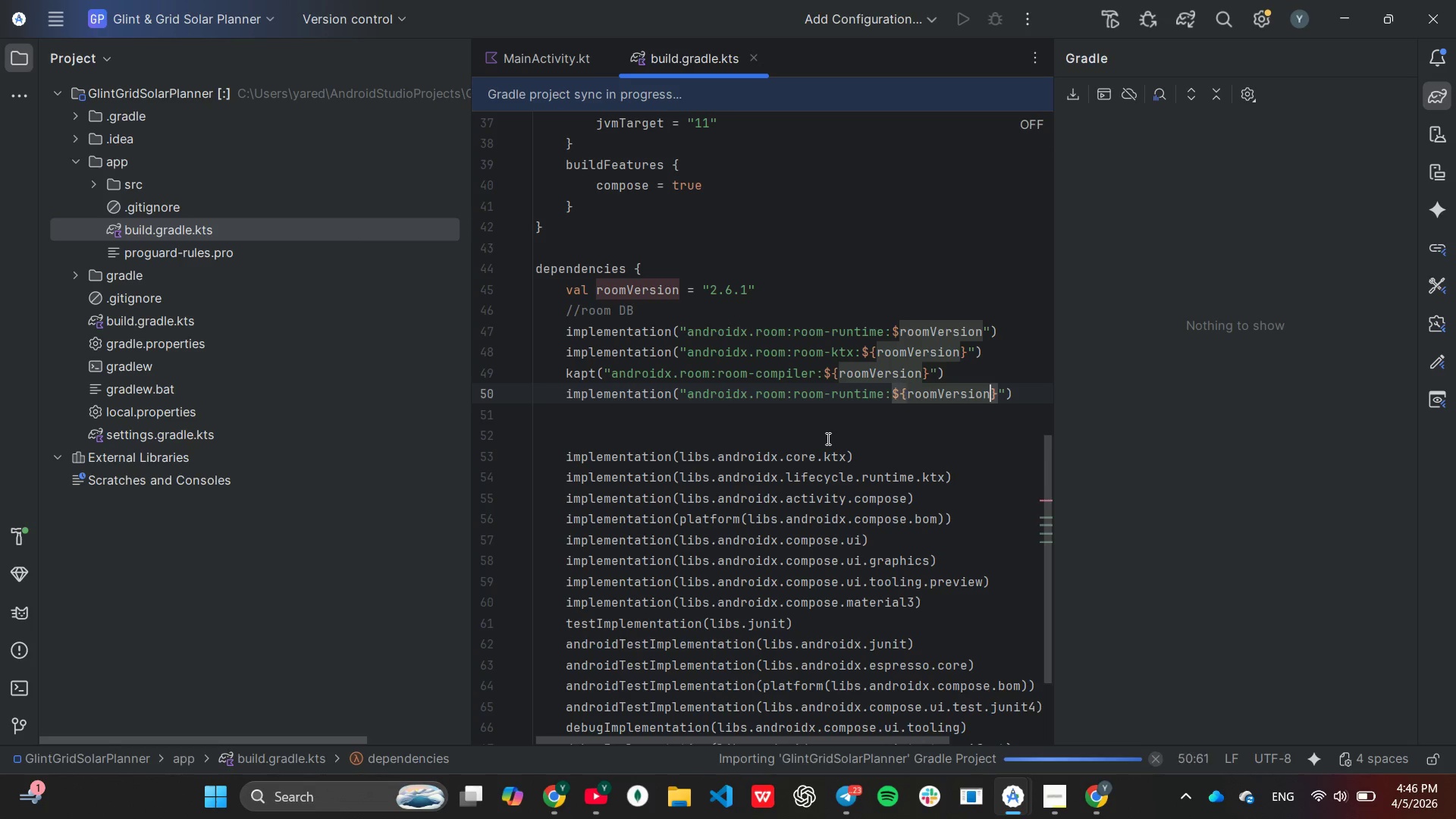 
key(ArrowRight)
 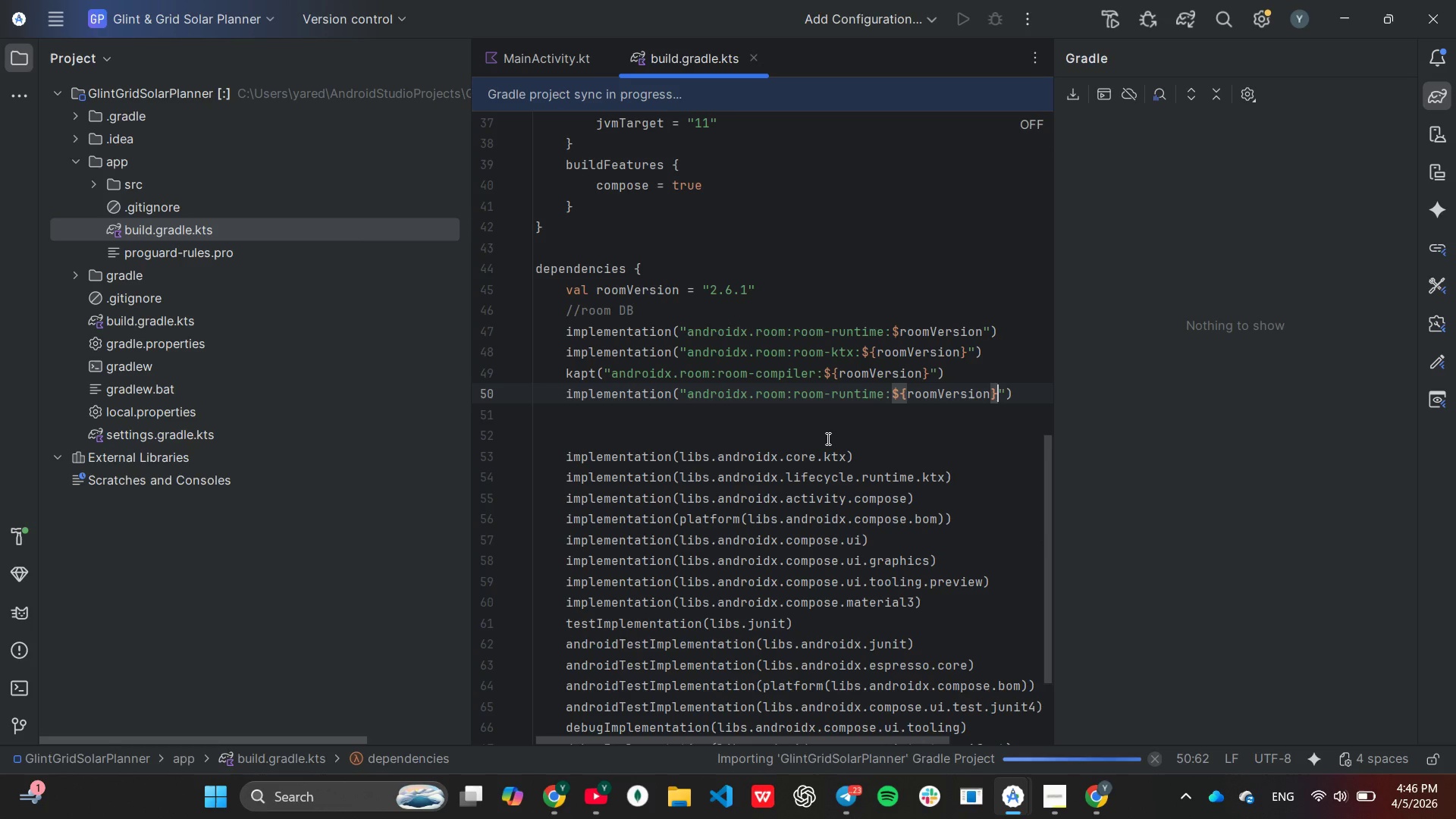 
hold_key(key=Backspace, duration=1.12)
 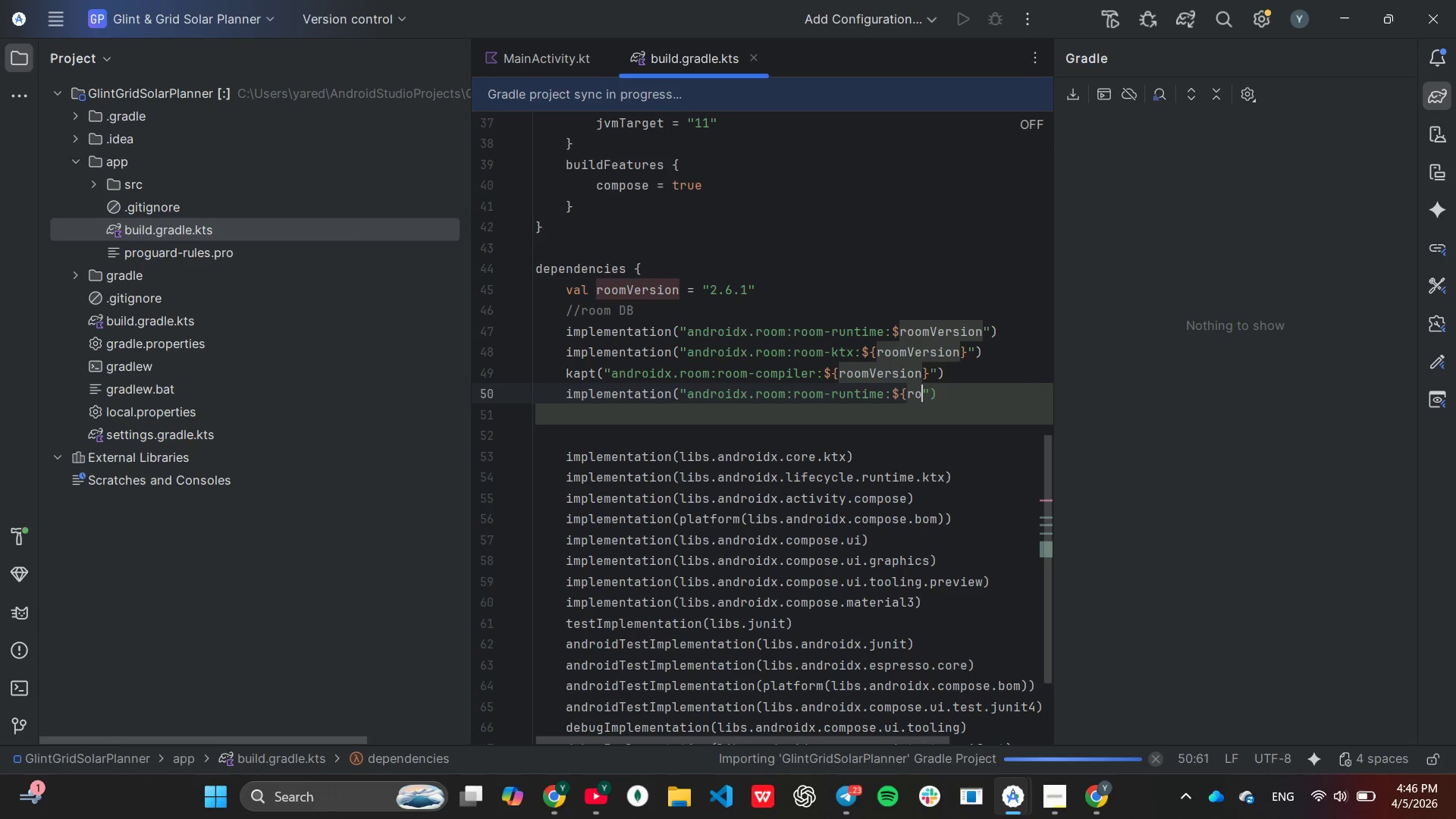 
hold_key(key=Backspace, duration=0.88)
 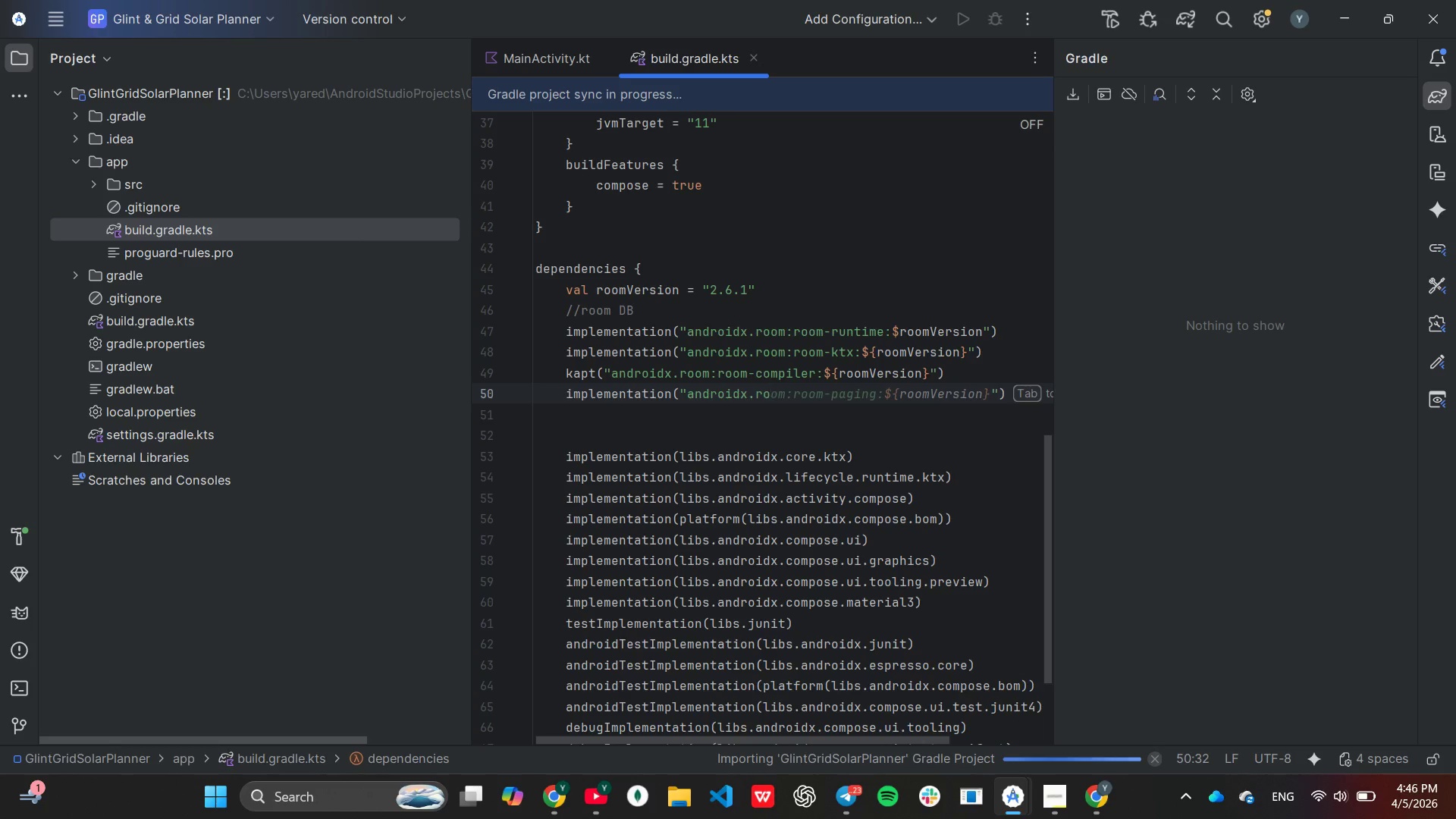 
key(Backspace)
key(Backspace)
type(navigation:)
 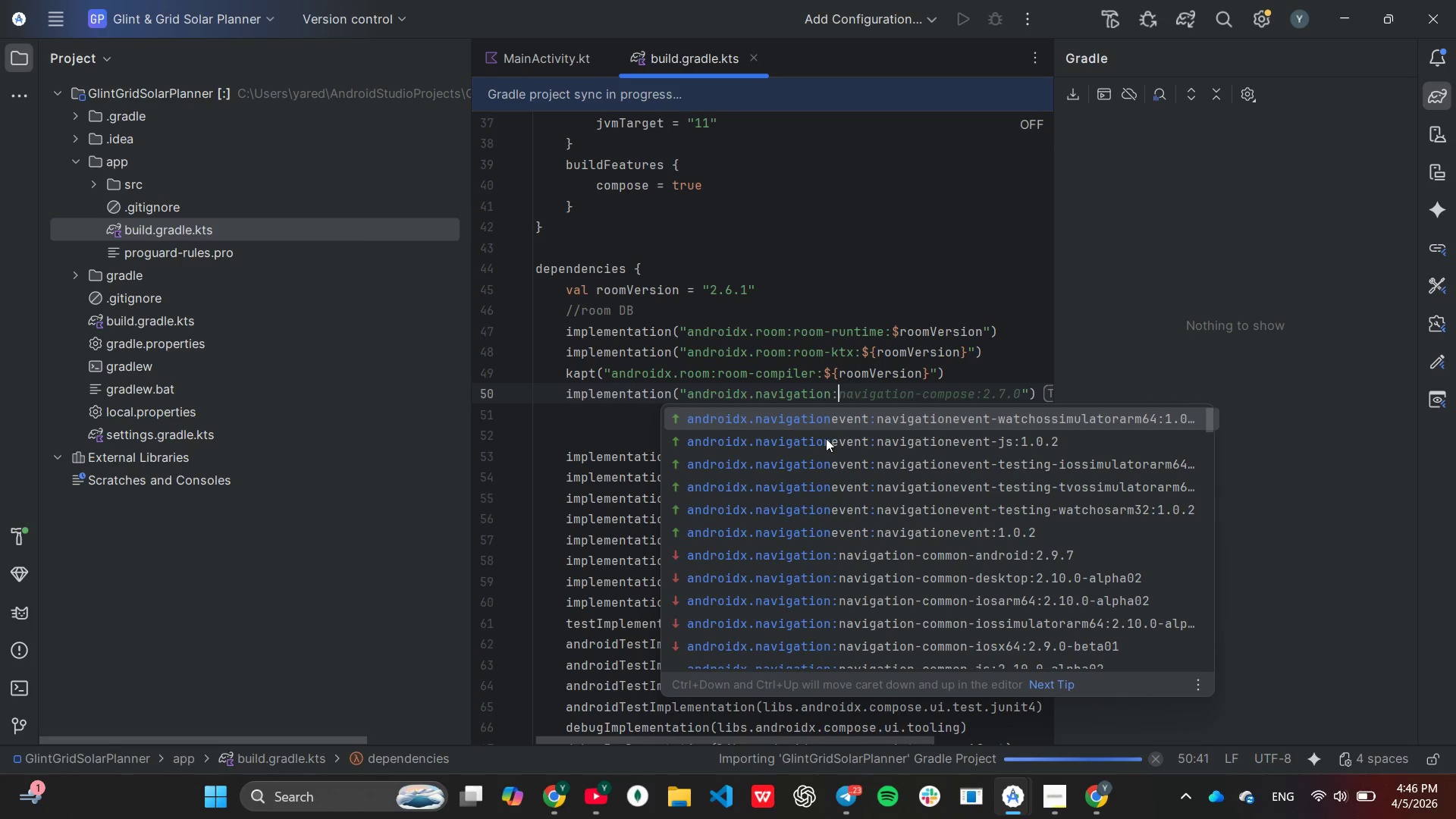 
wait(5.16)
 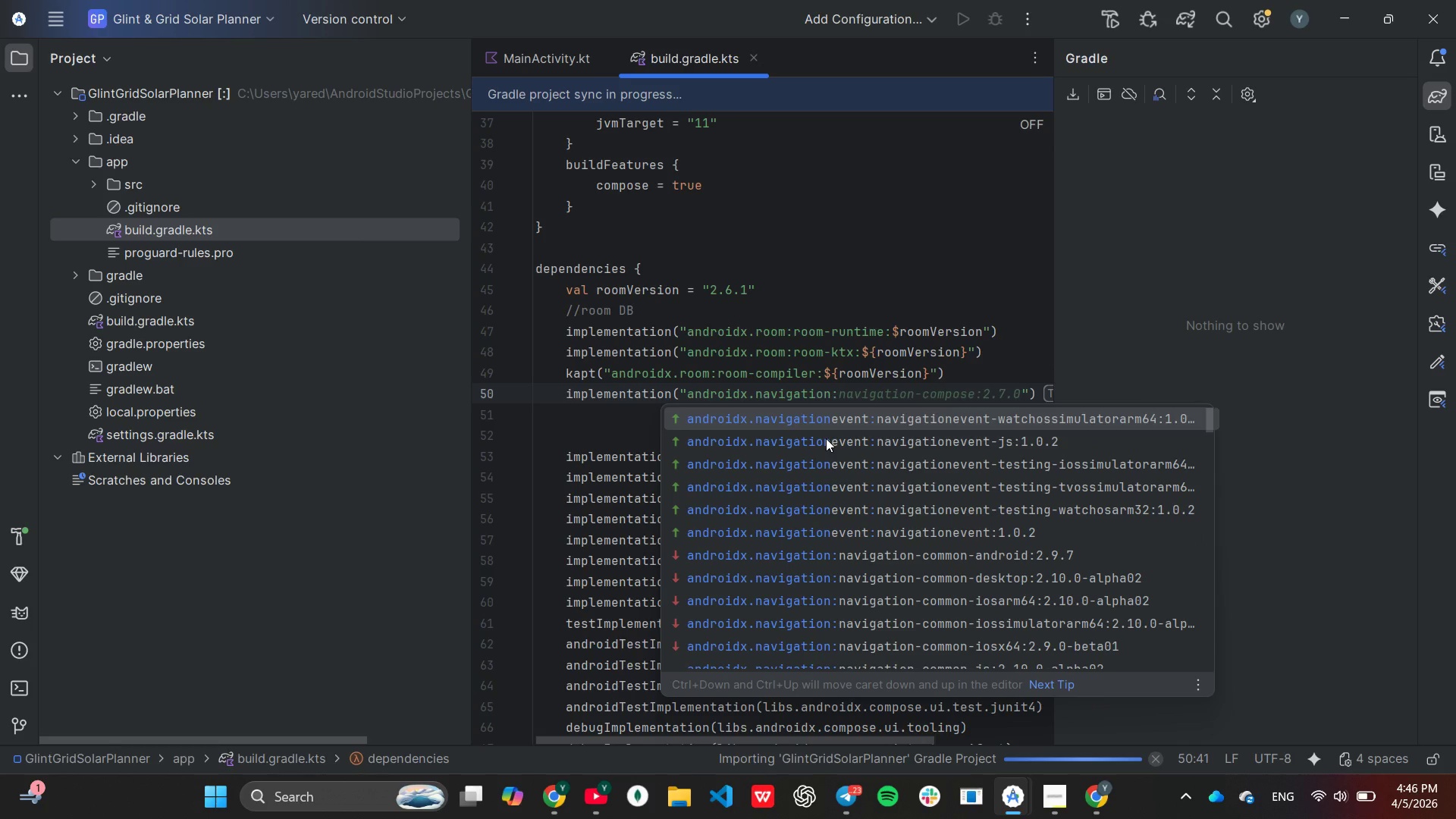 
key(Tab)
 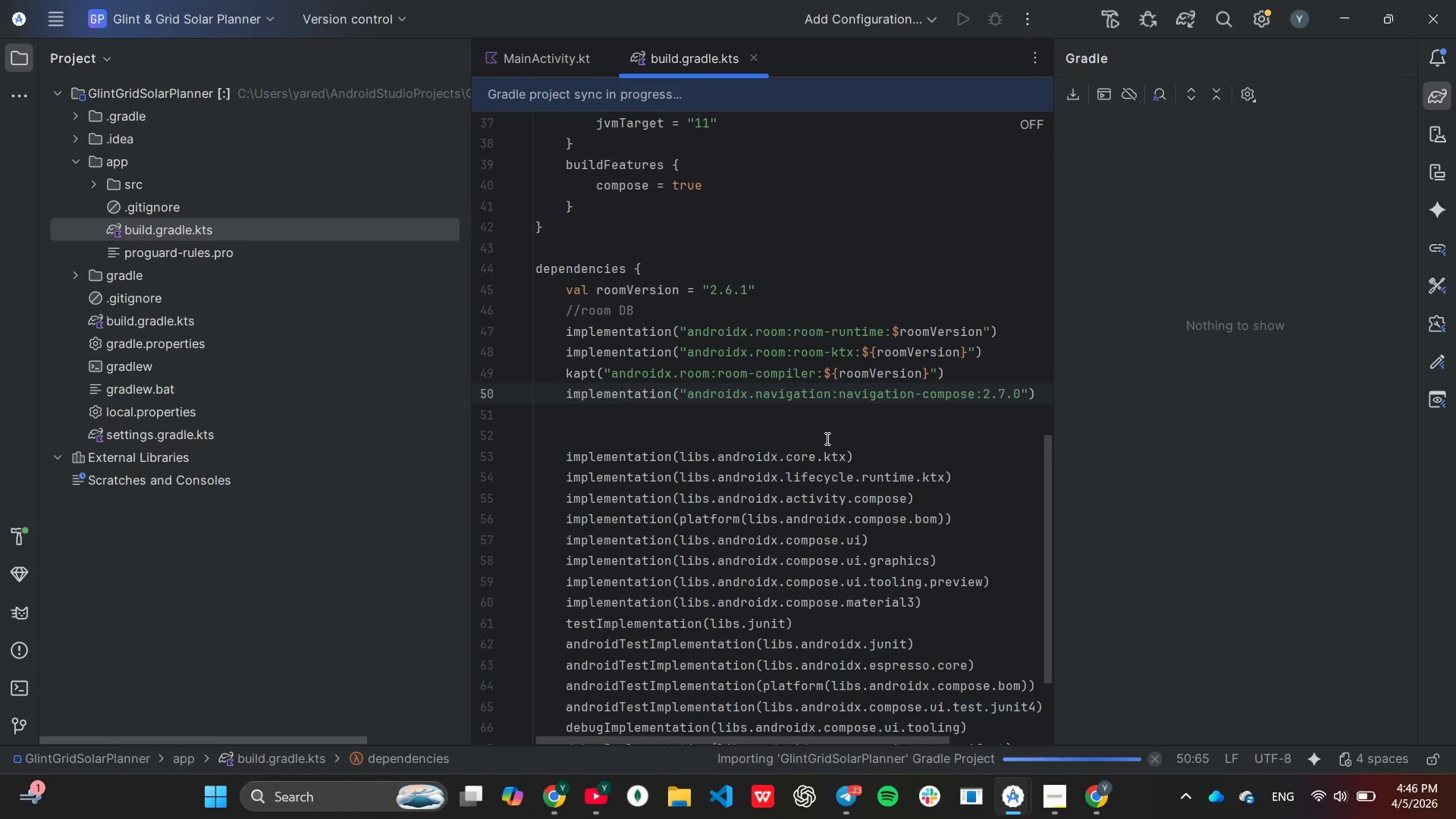 
key(Backspace)
 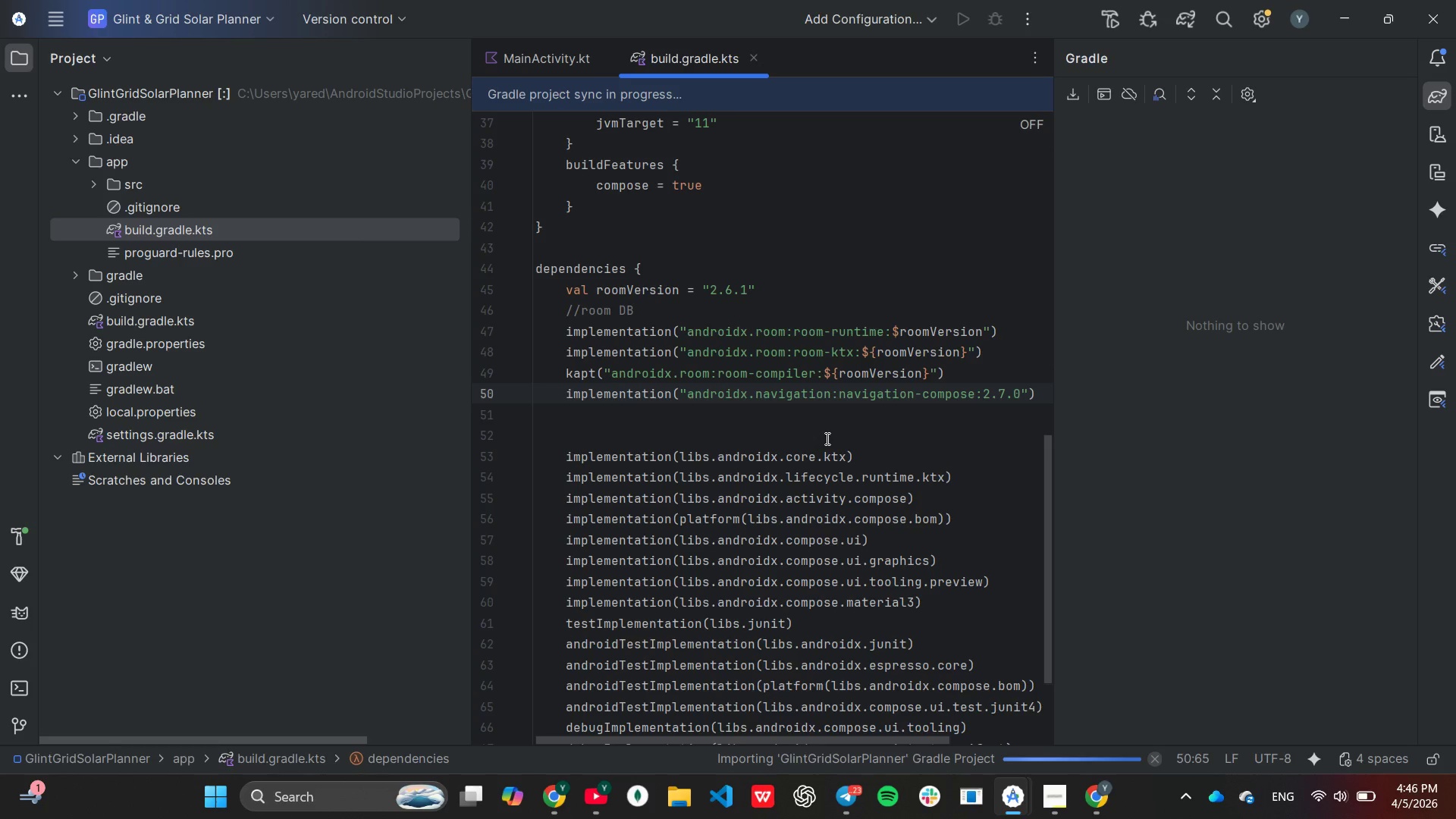 
key(7)
 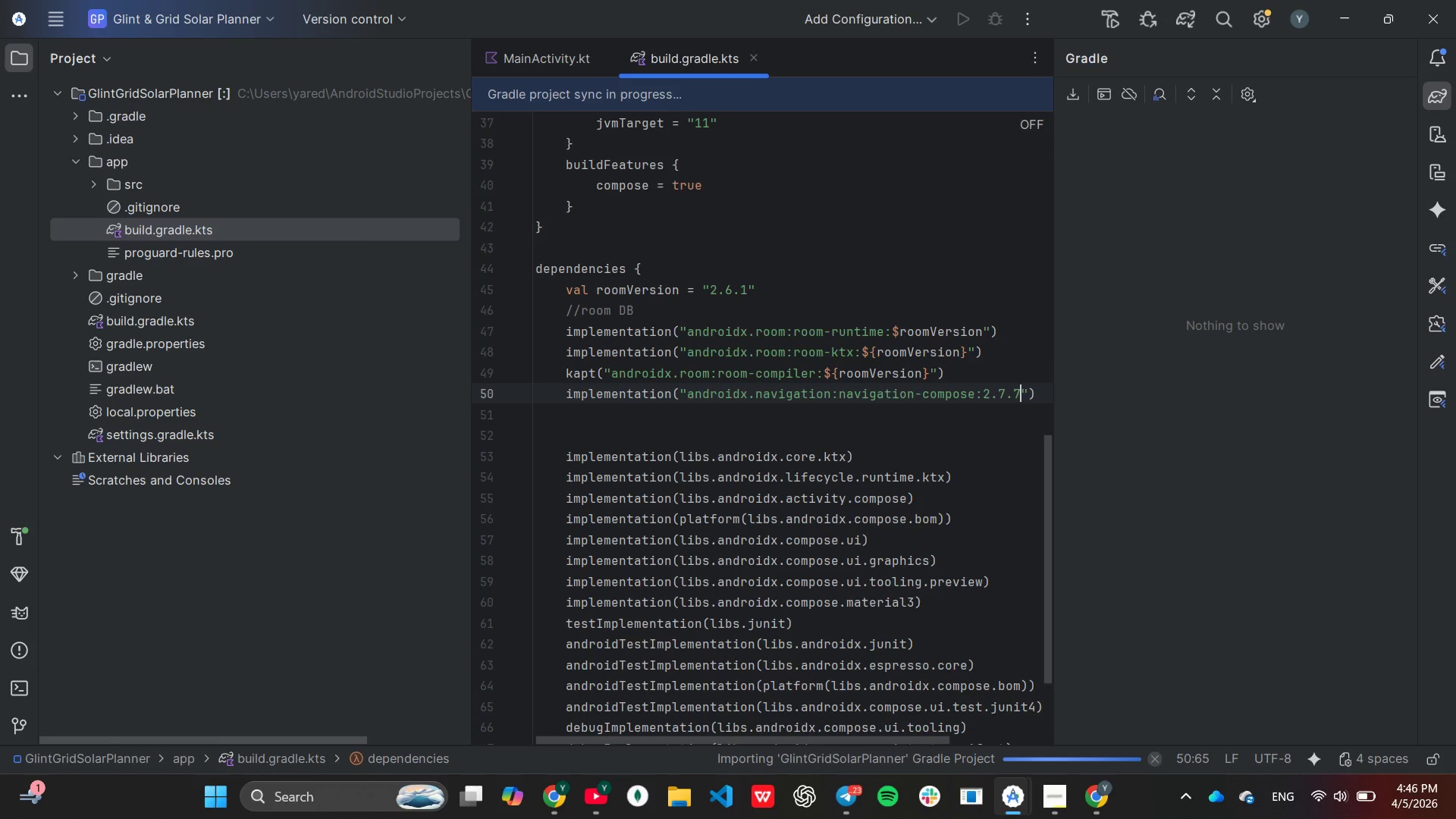 
key(ArrowRight)
 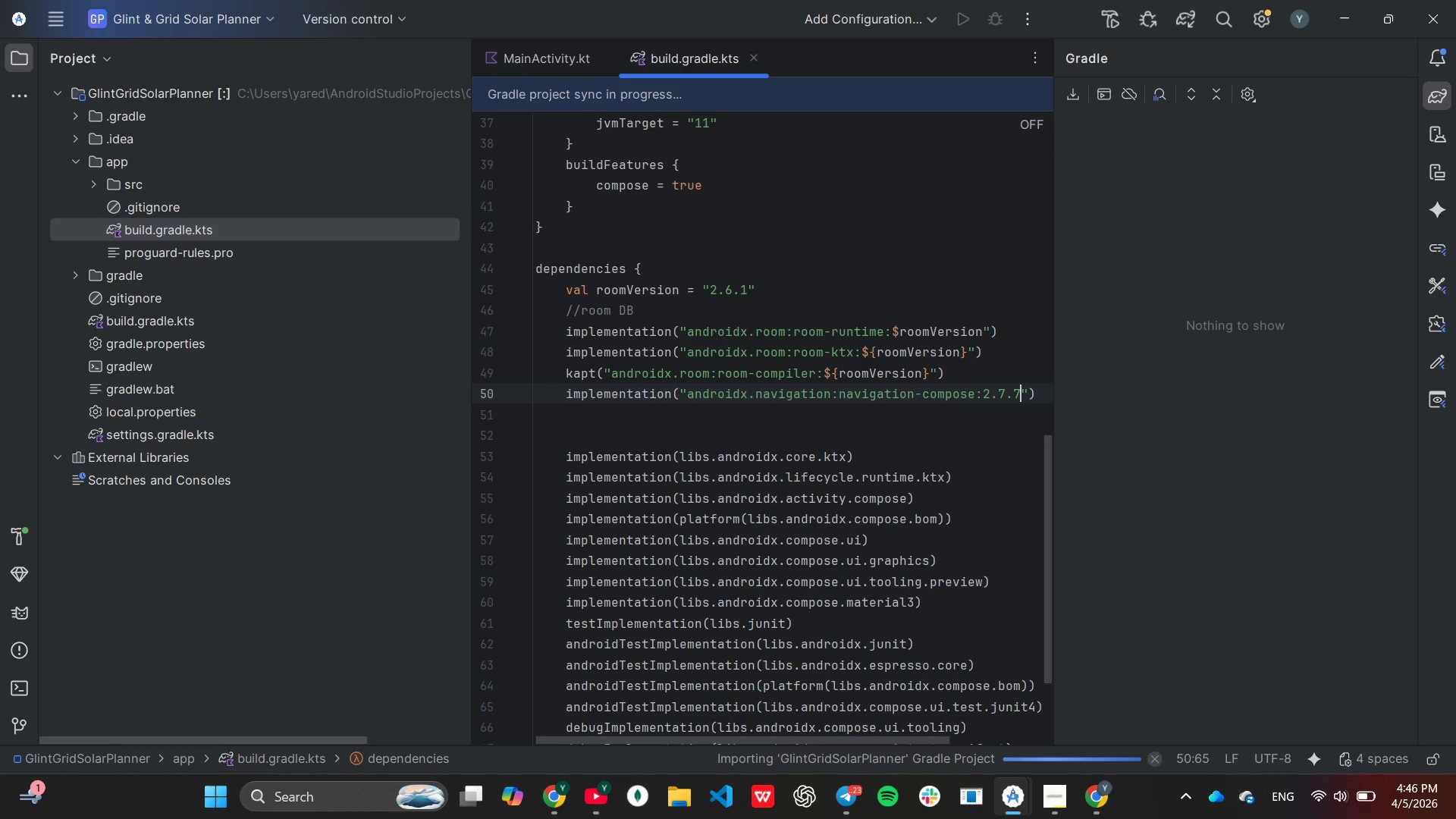 
key(ArrowRight)
 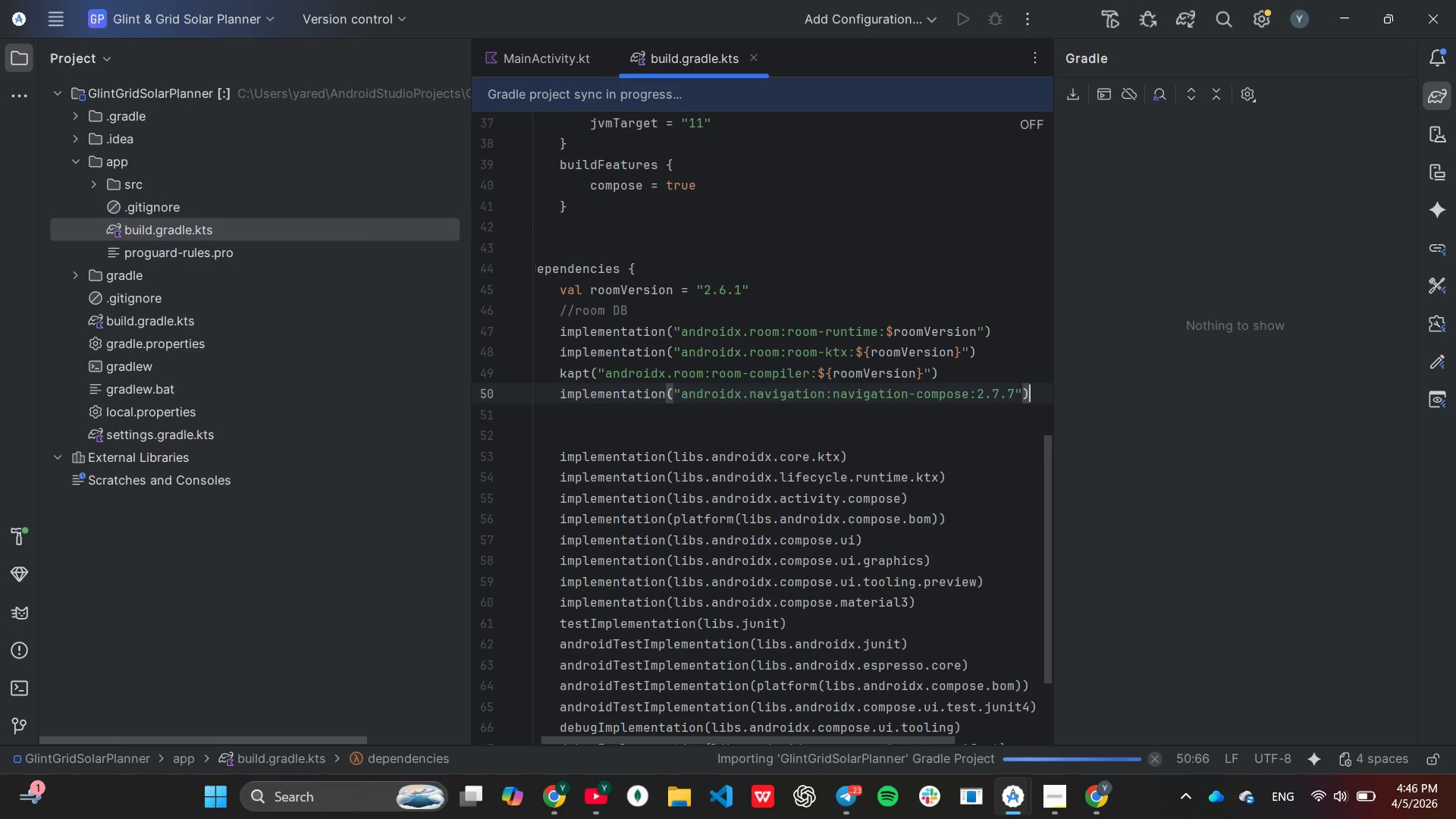 
key(Enter)
 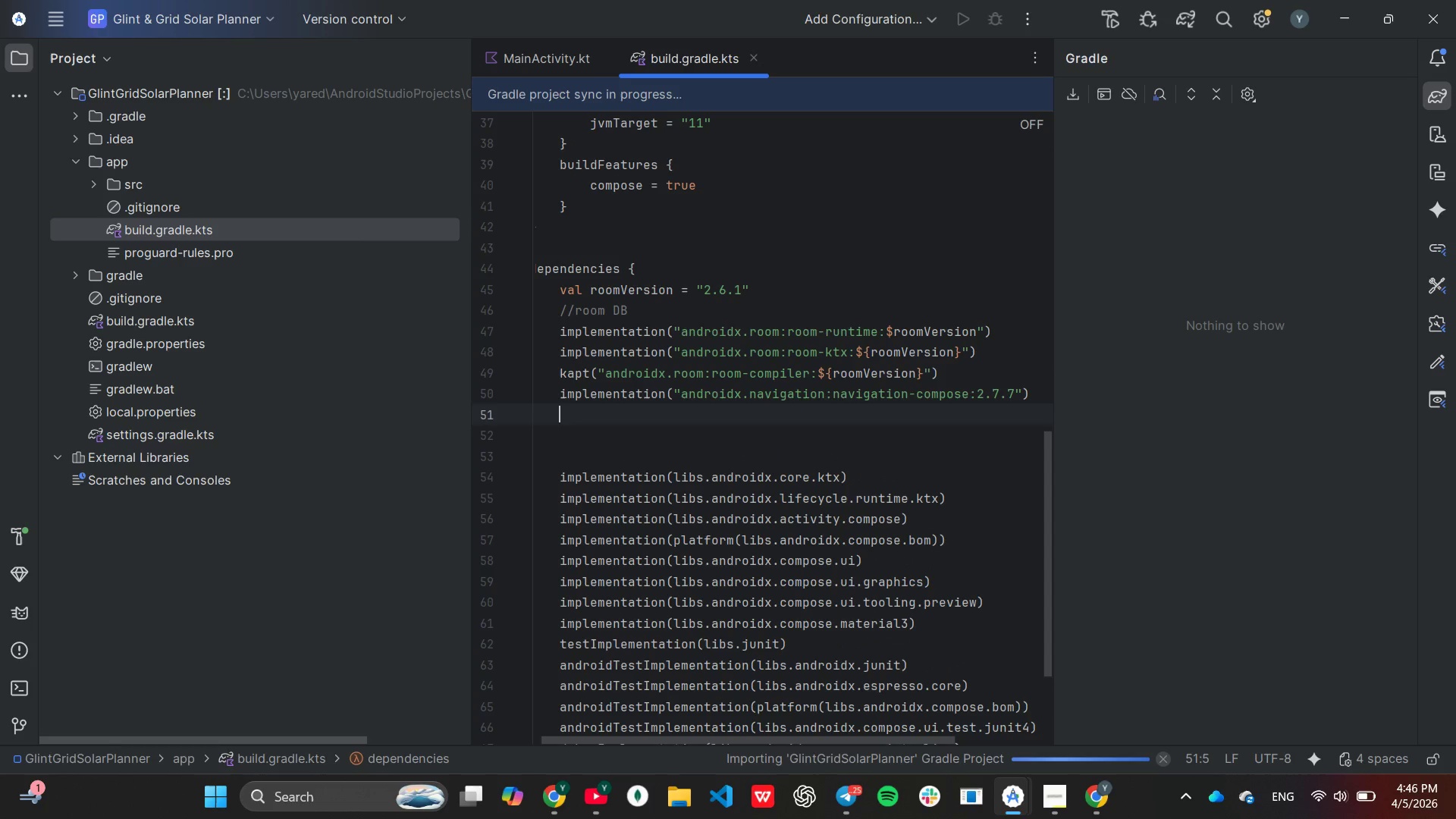 
key(Control+V)
 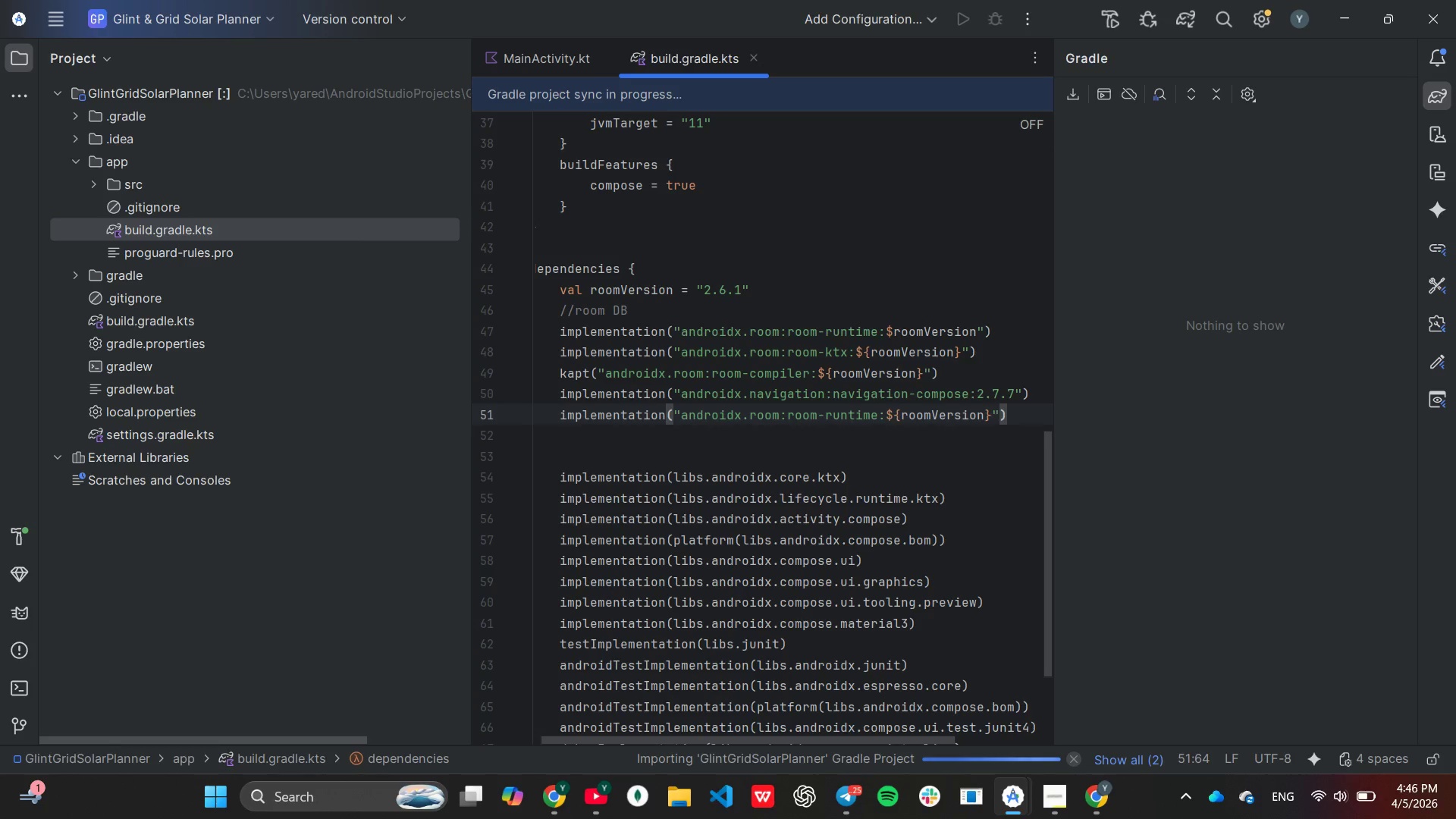 
key(ArrowLeft)
 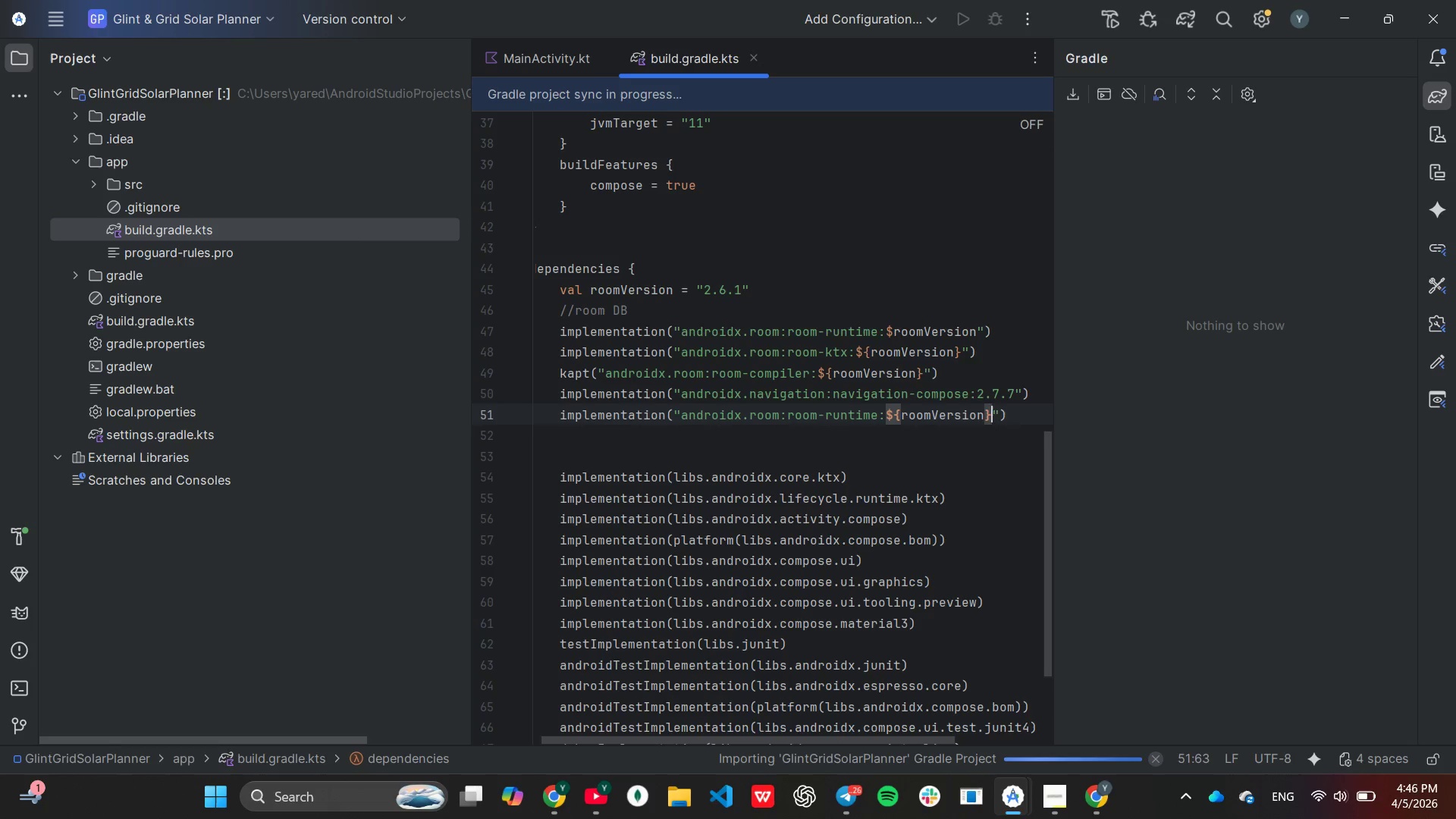 
hold_key(key=ArrowLeft, duration=0.42)
 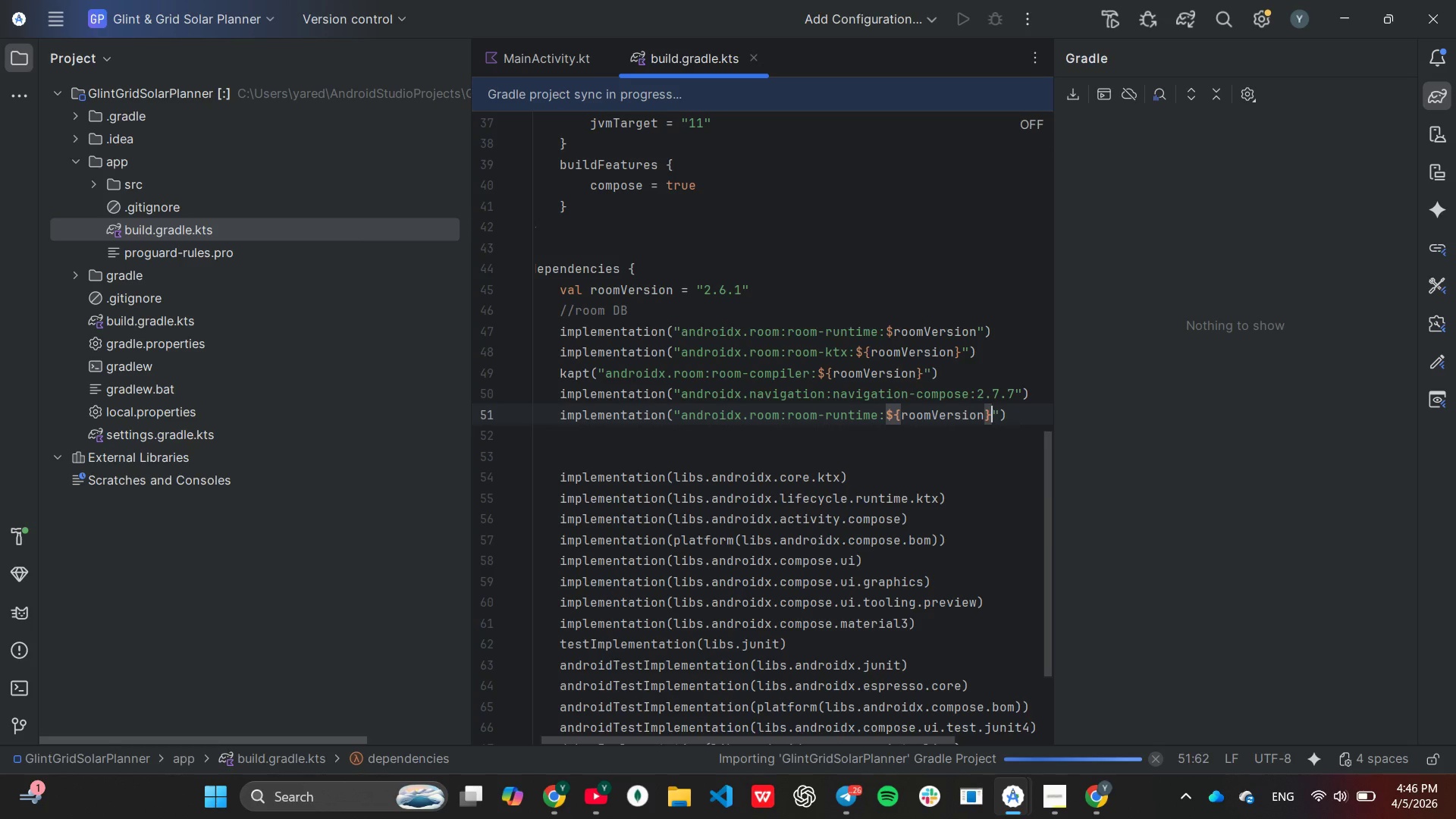 
hold_key(key=Backspace, duration=1.36)
 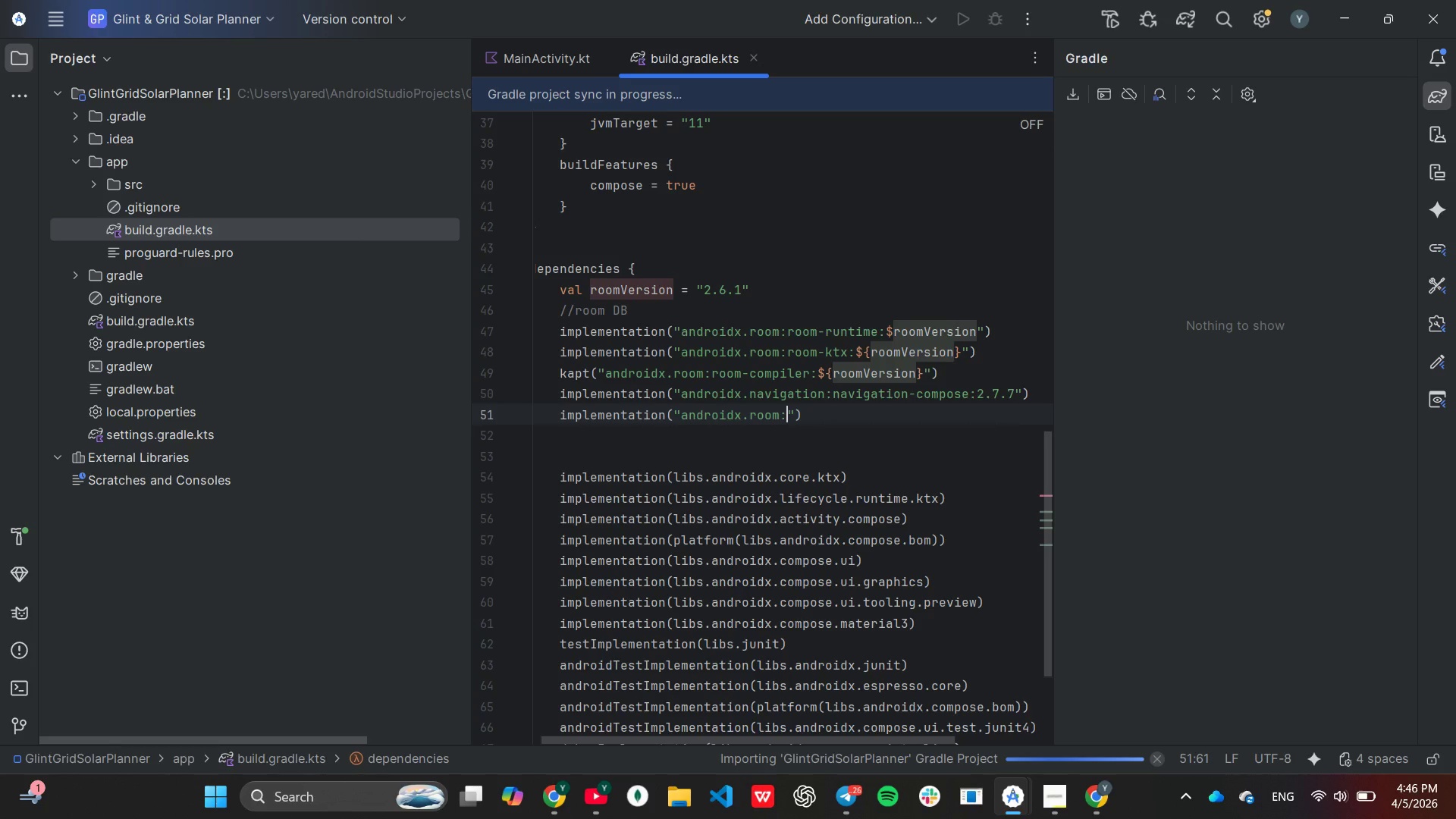 
hold_key(key=Backspace, duration=0.61)
 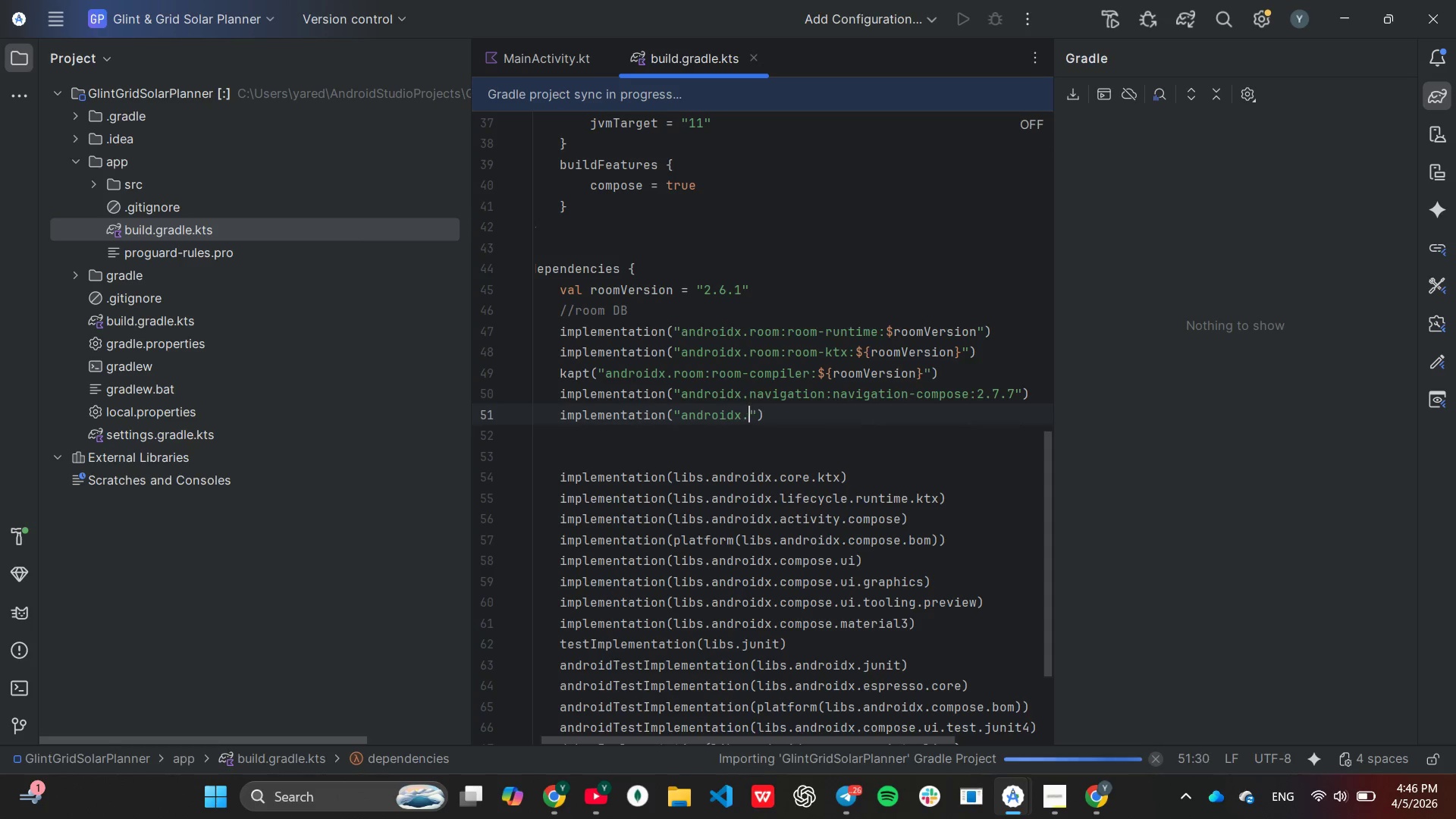 
key(Backspace)
type(lifes)
key(Backspace)
 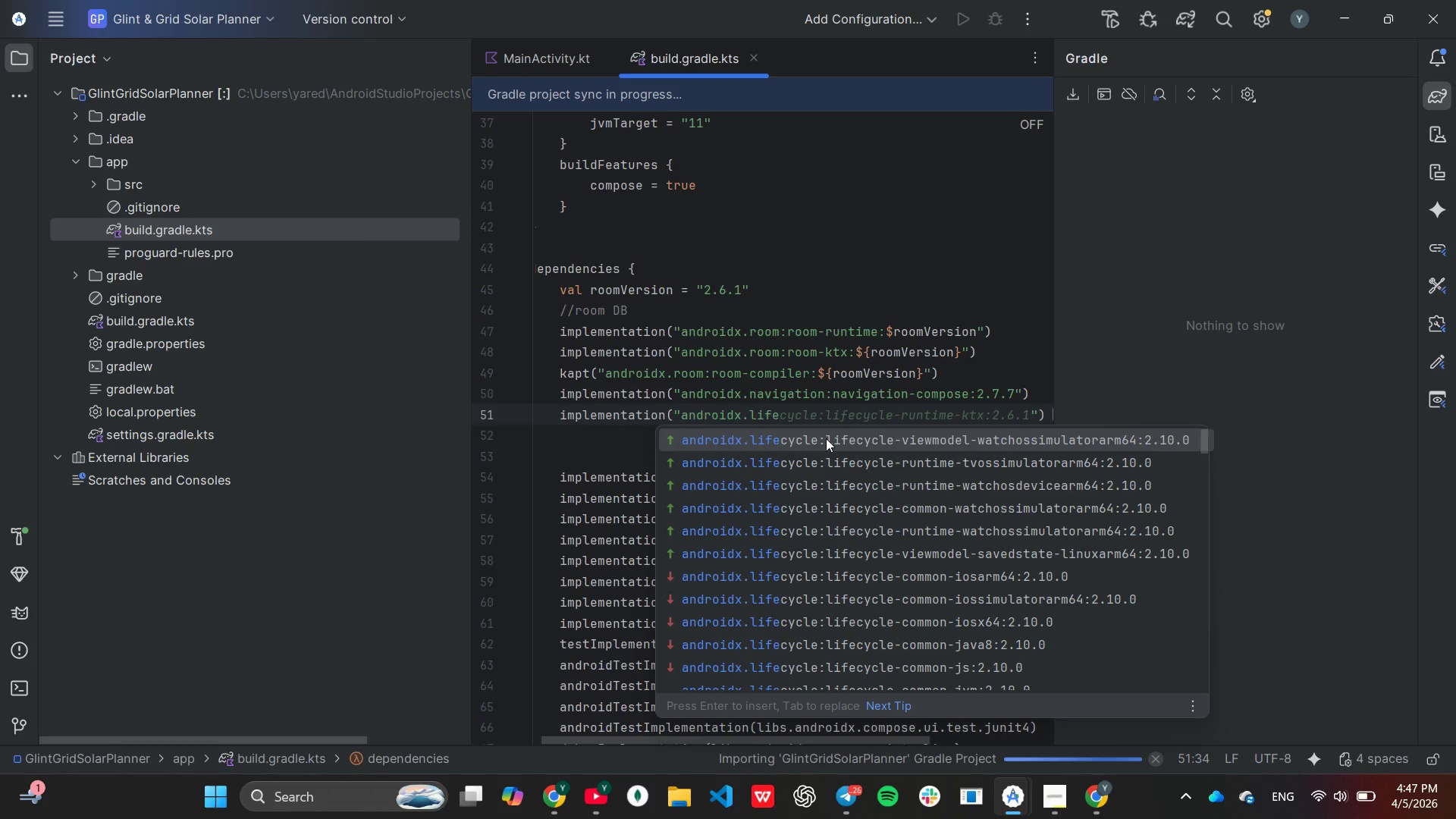 
hold_key(key=Tab, duration=0.31)
 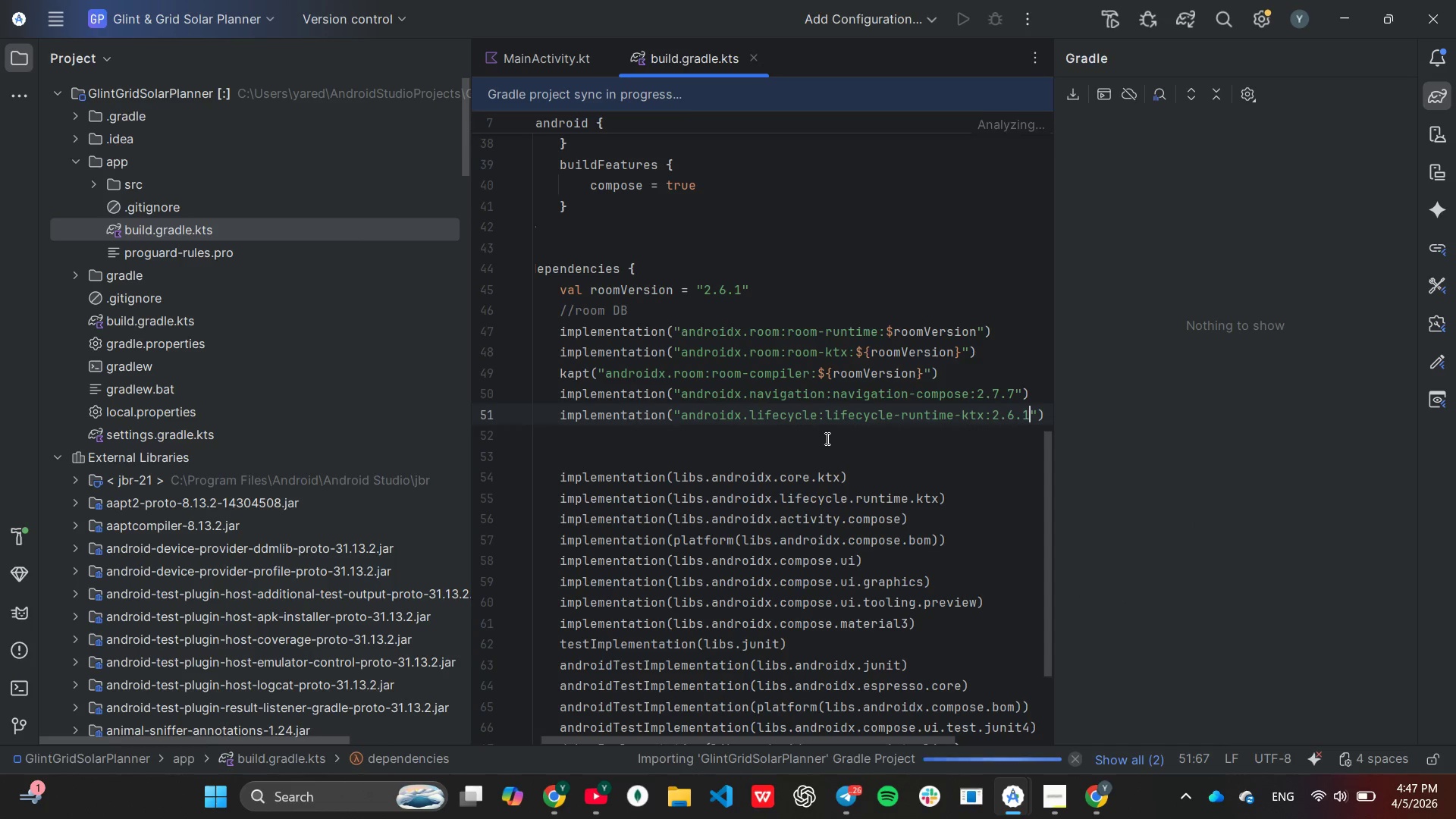 
wait(8.66)
 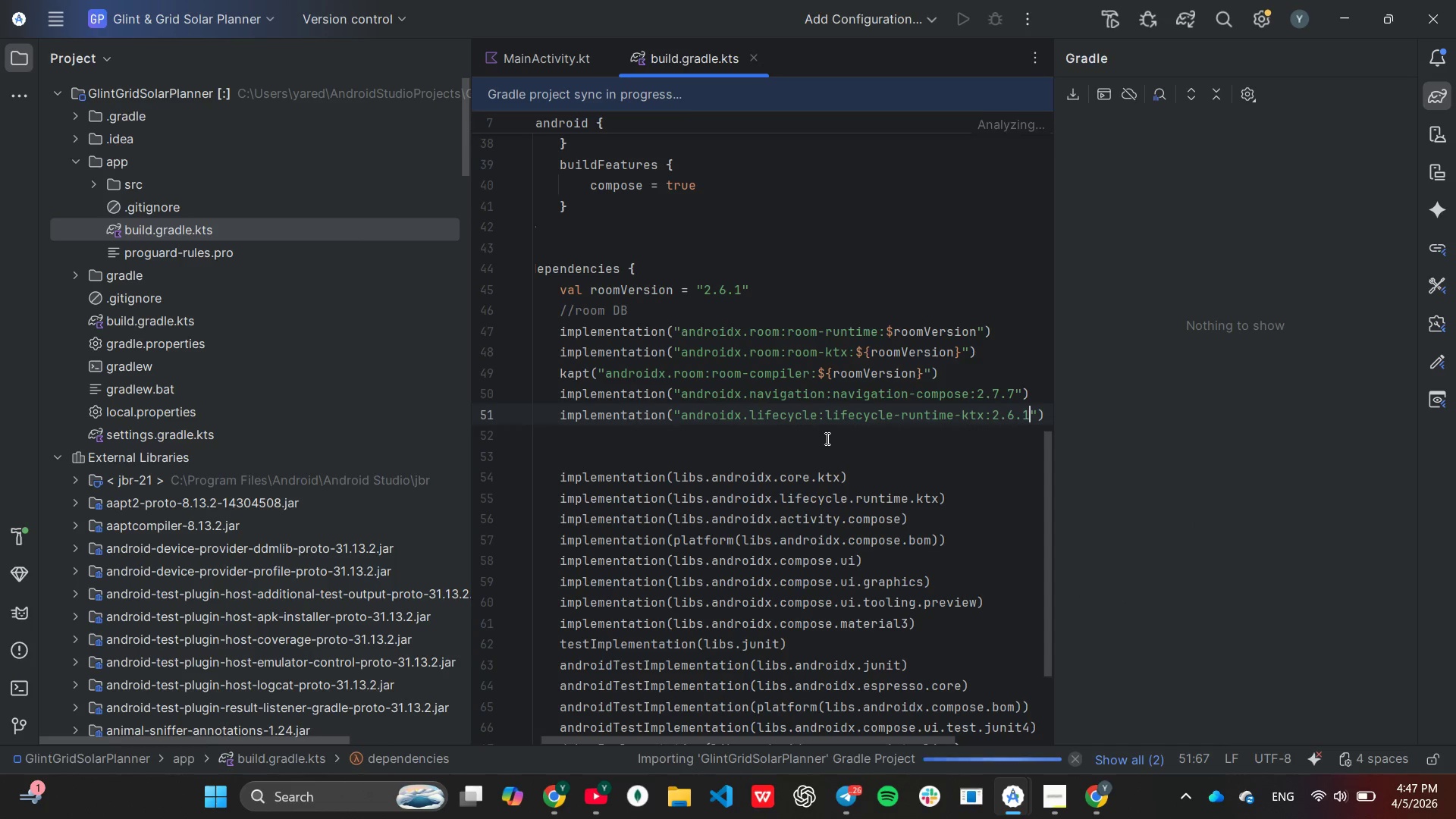 
key(Backspace)
 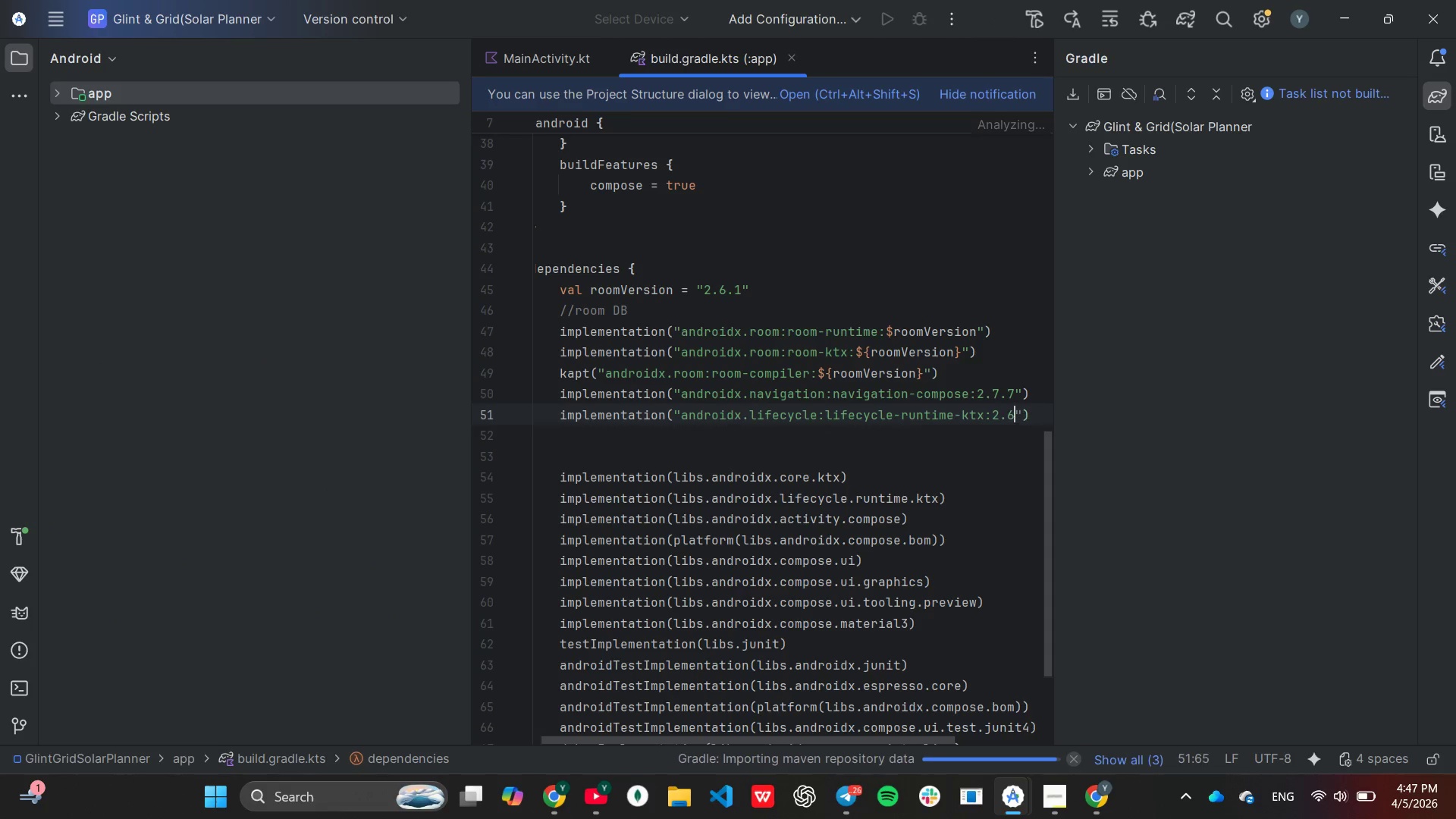 
key(Backspace)
 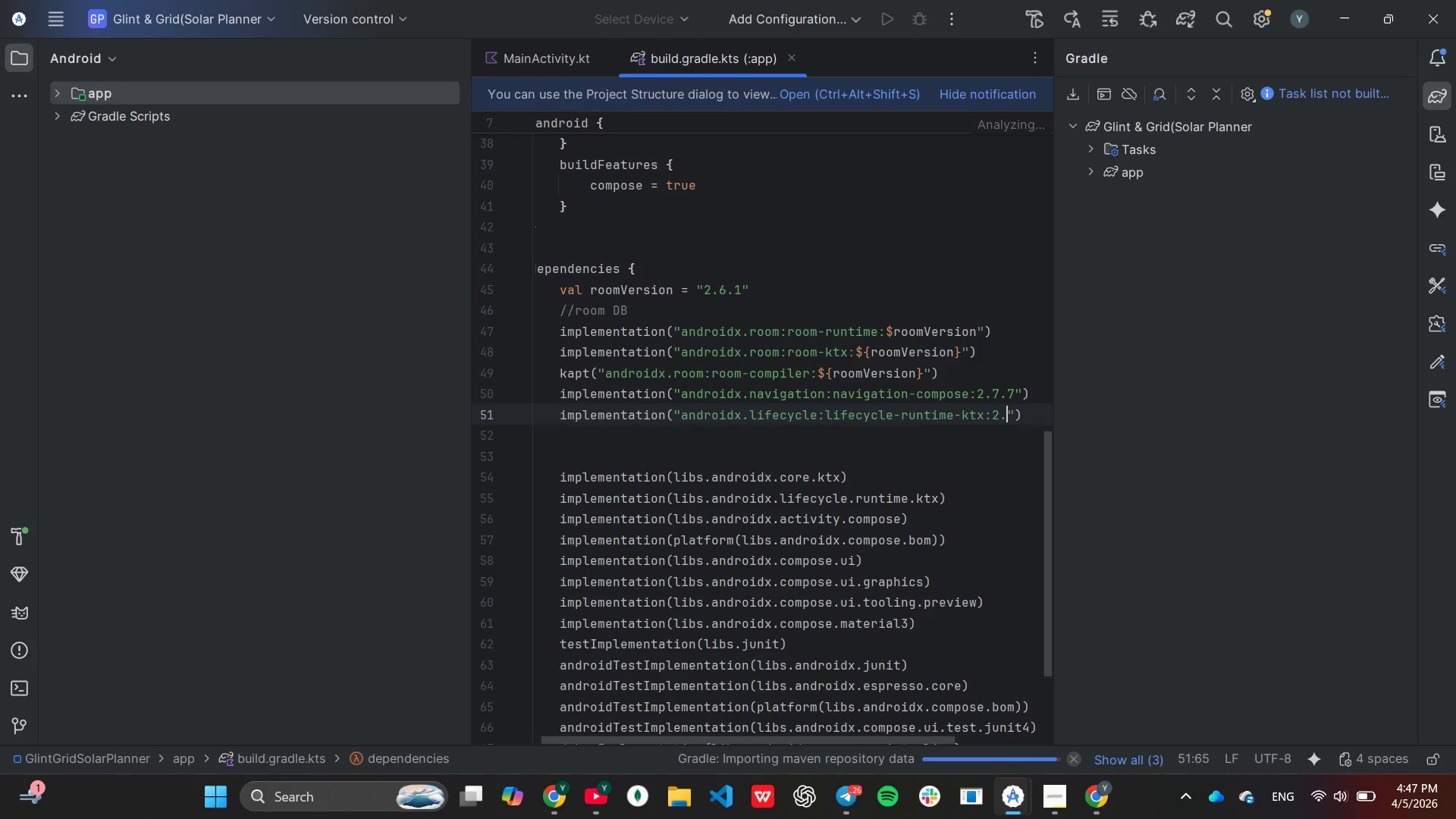 
key(Backspace)
 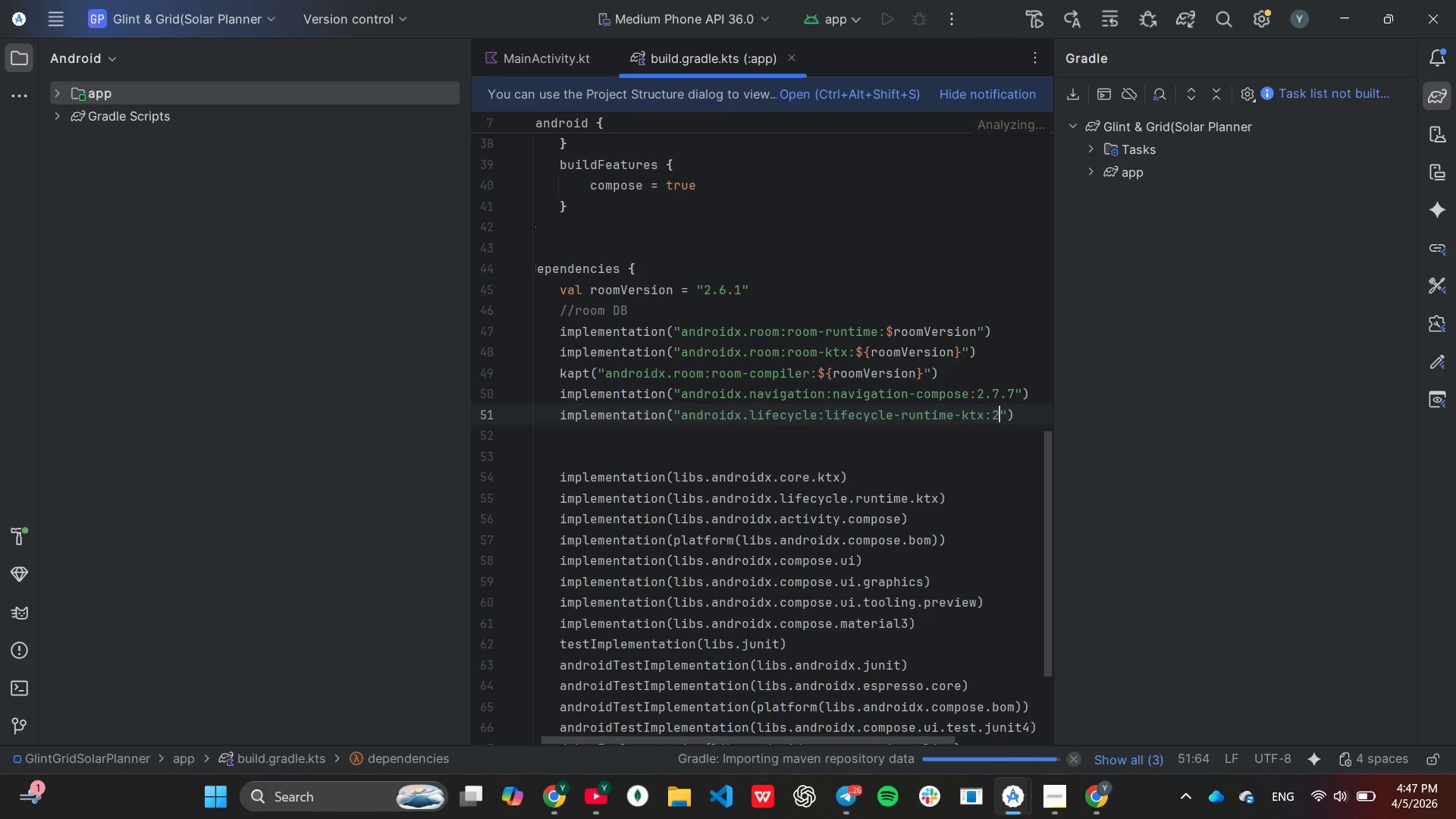 
key(Backspace)
 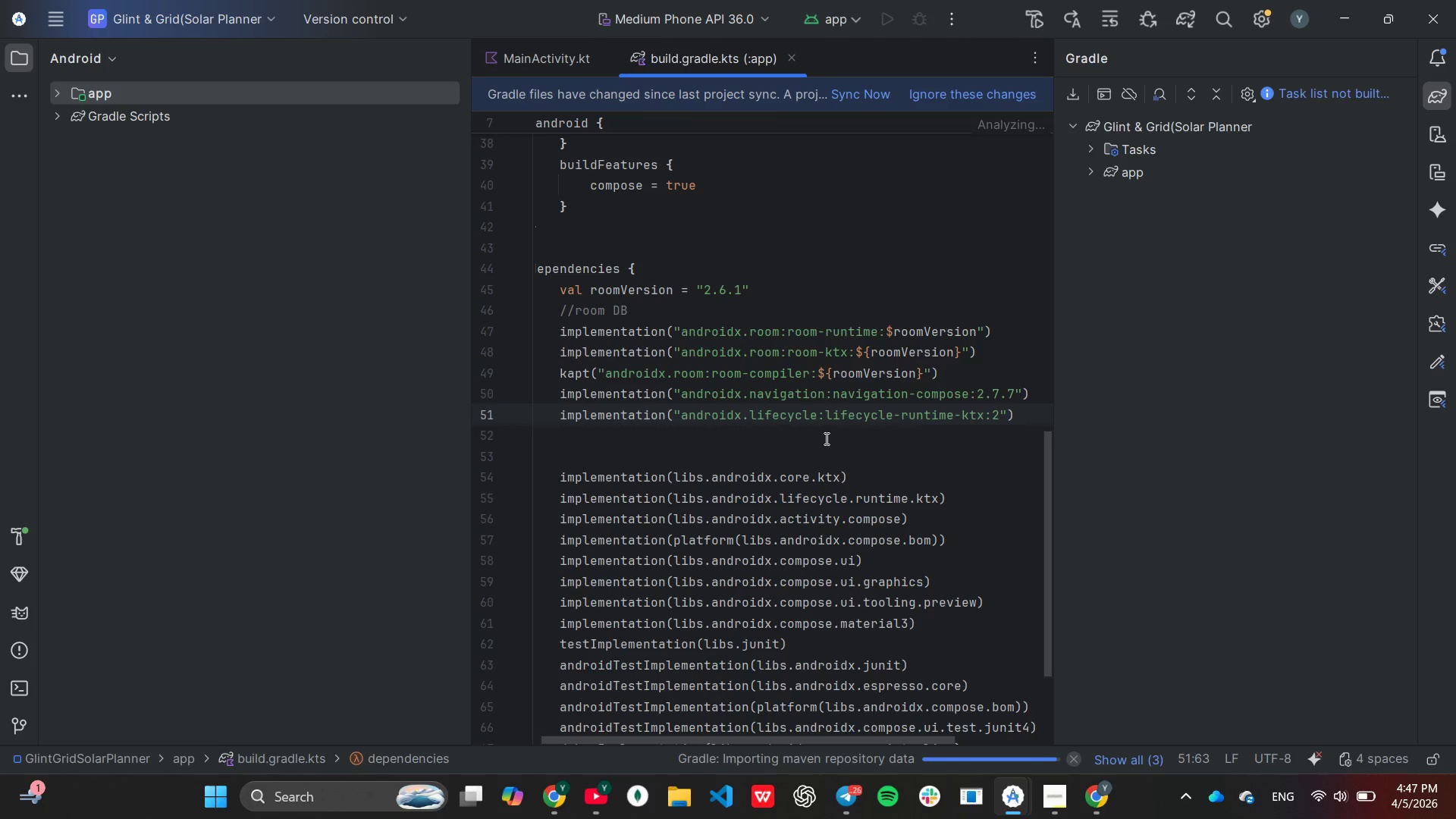 
key(Period)
 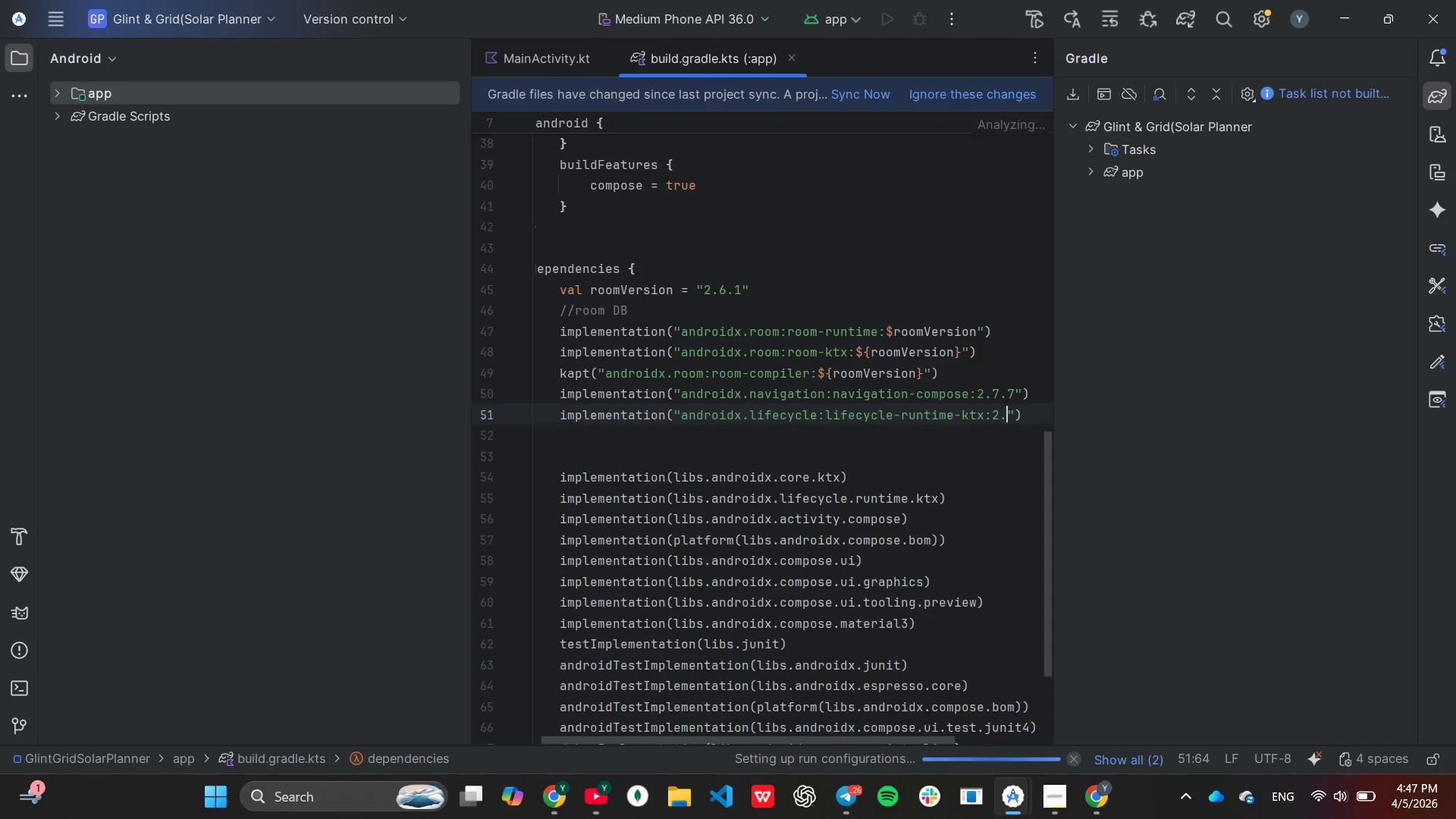 
key(7)
 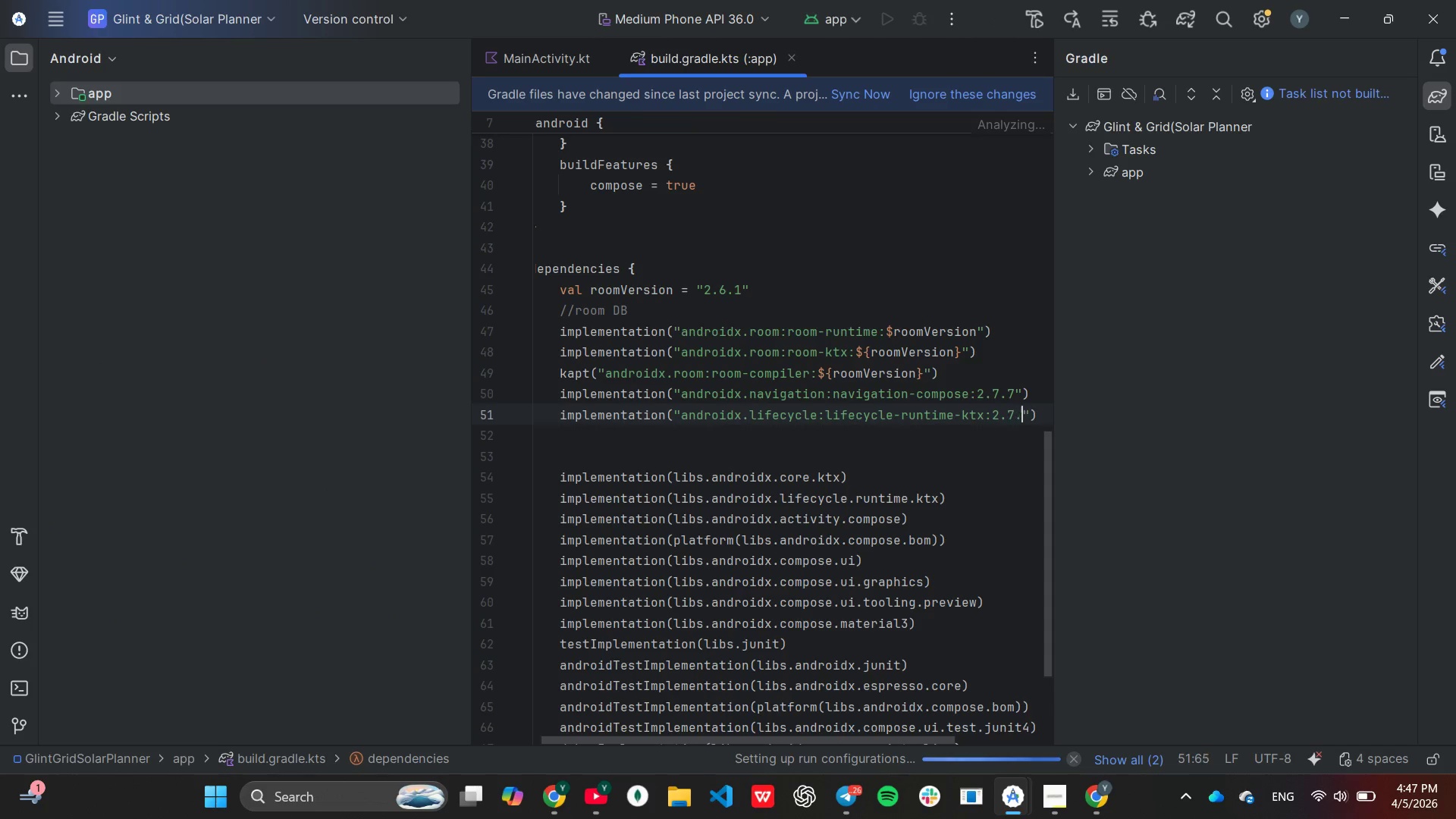 
key(Period)
 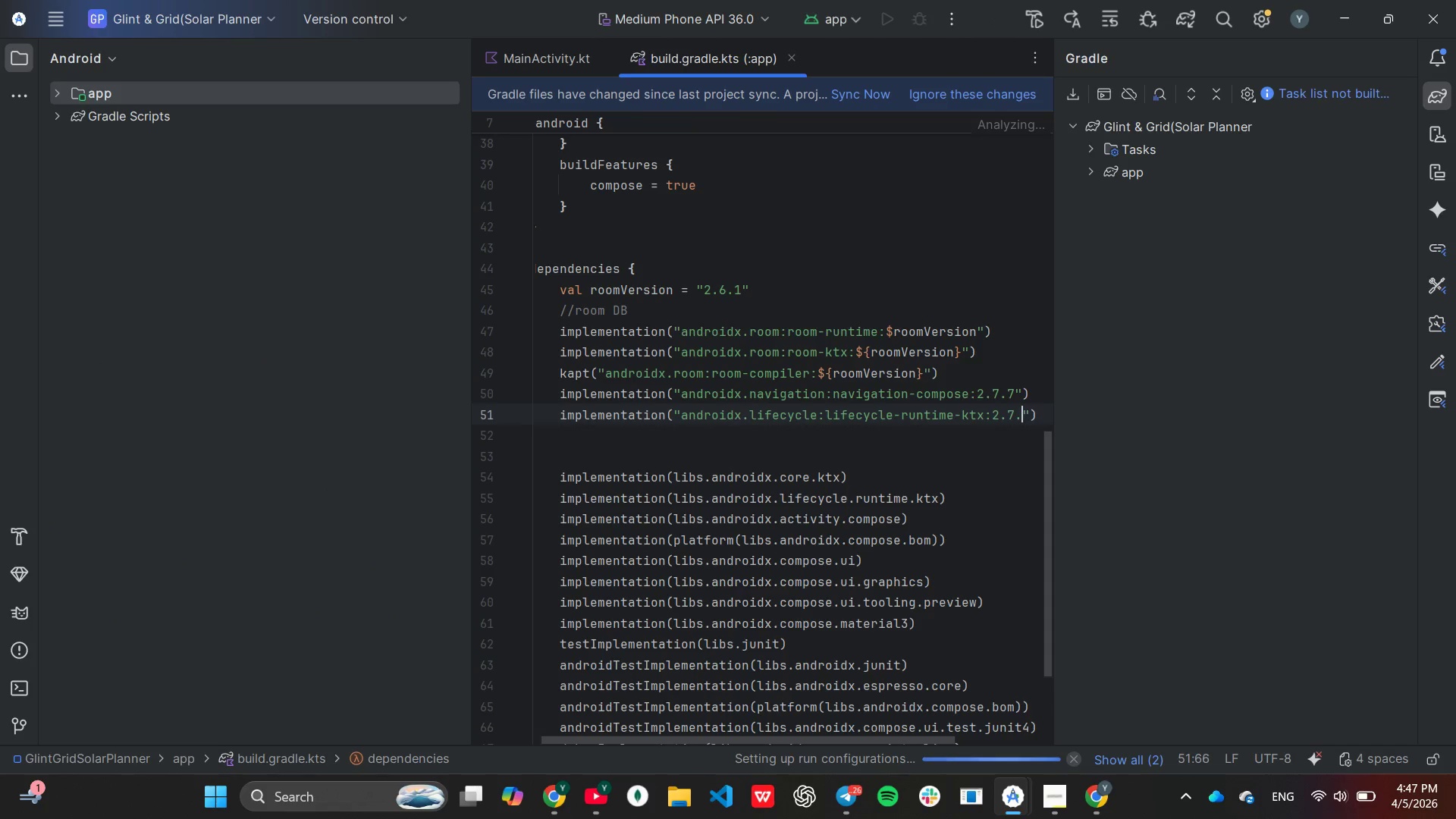 
key(0)
 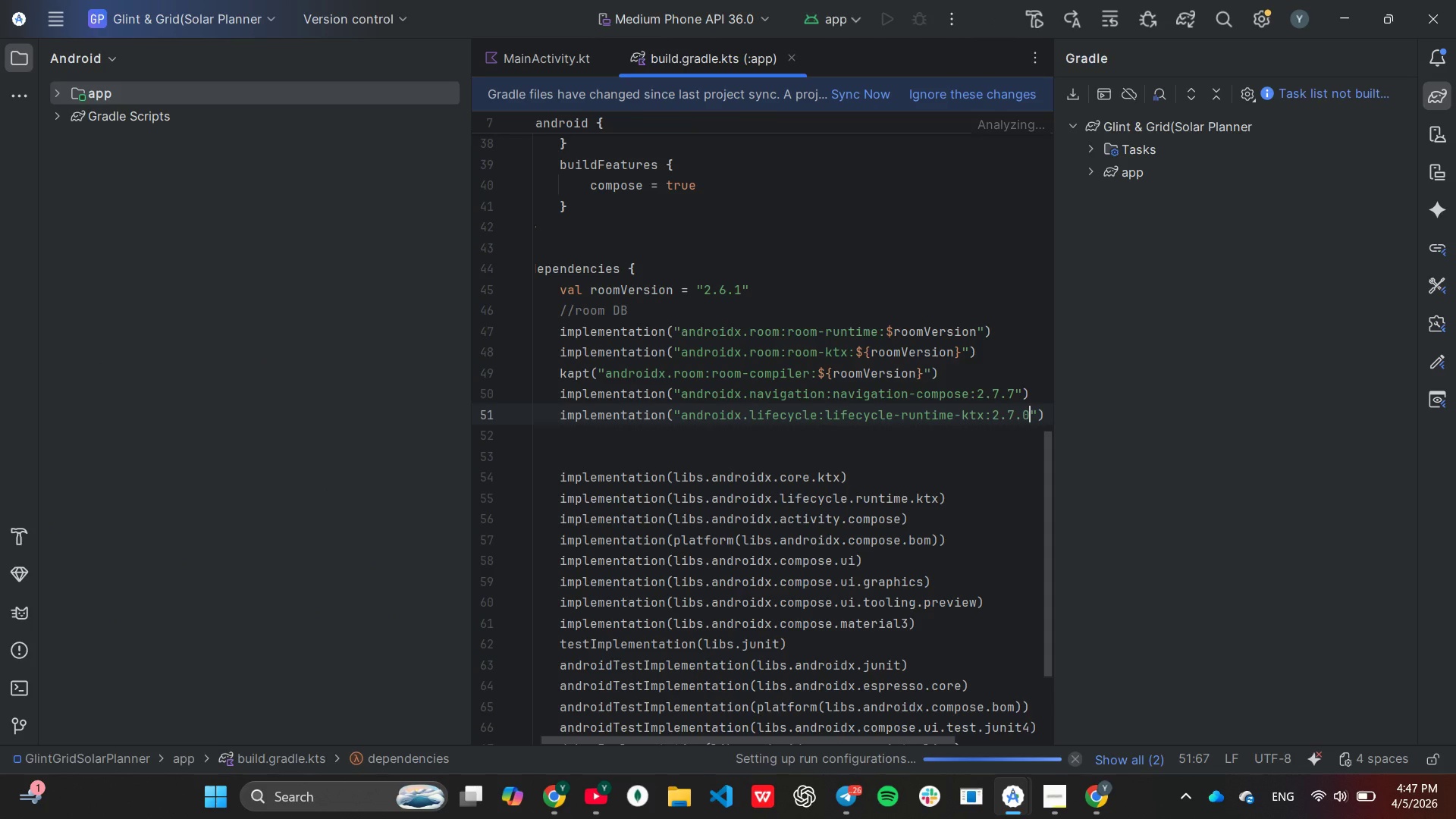 
hold_key(key=ArrowLeft, duration=0.61)
 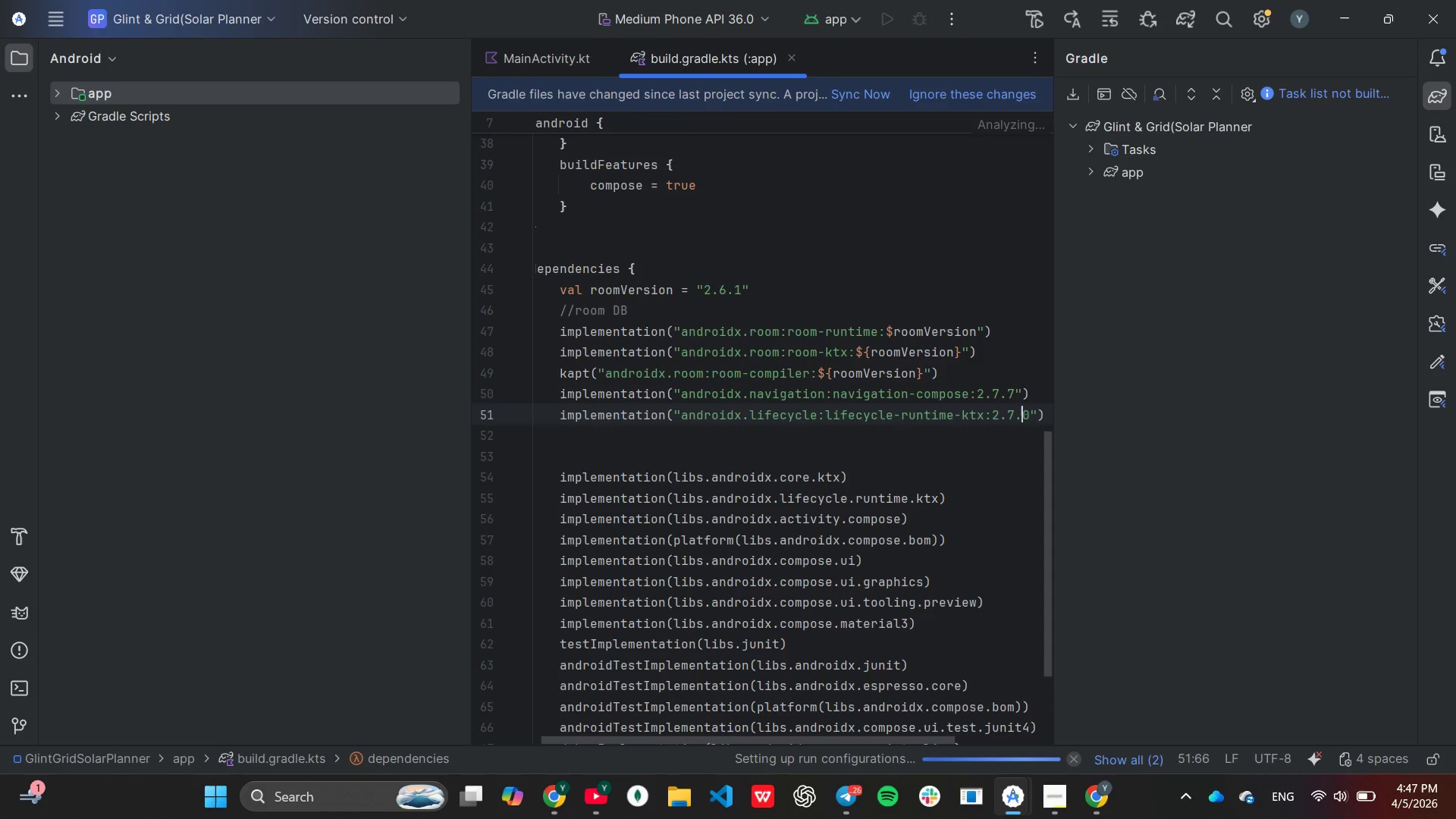 
key(ArrowLeft)
 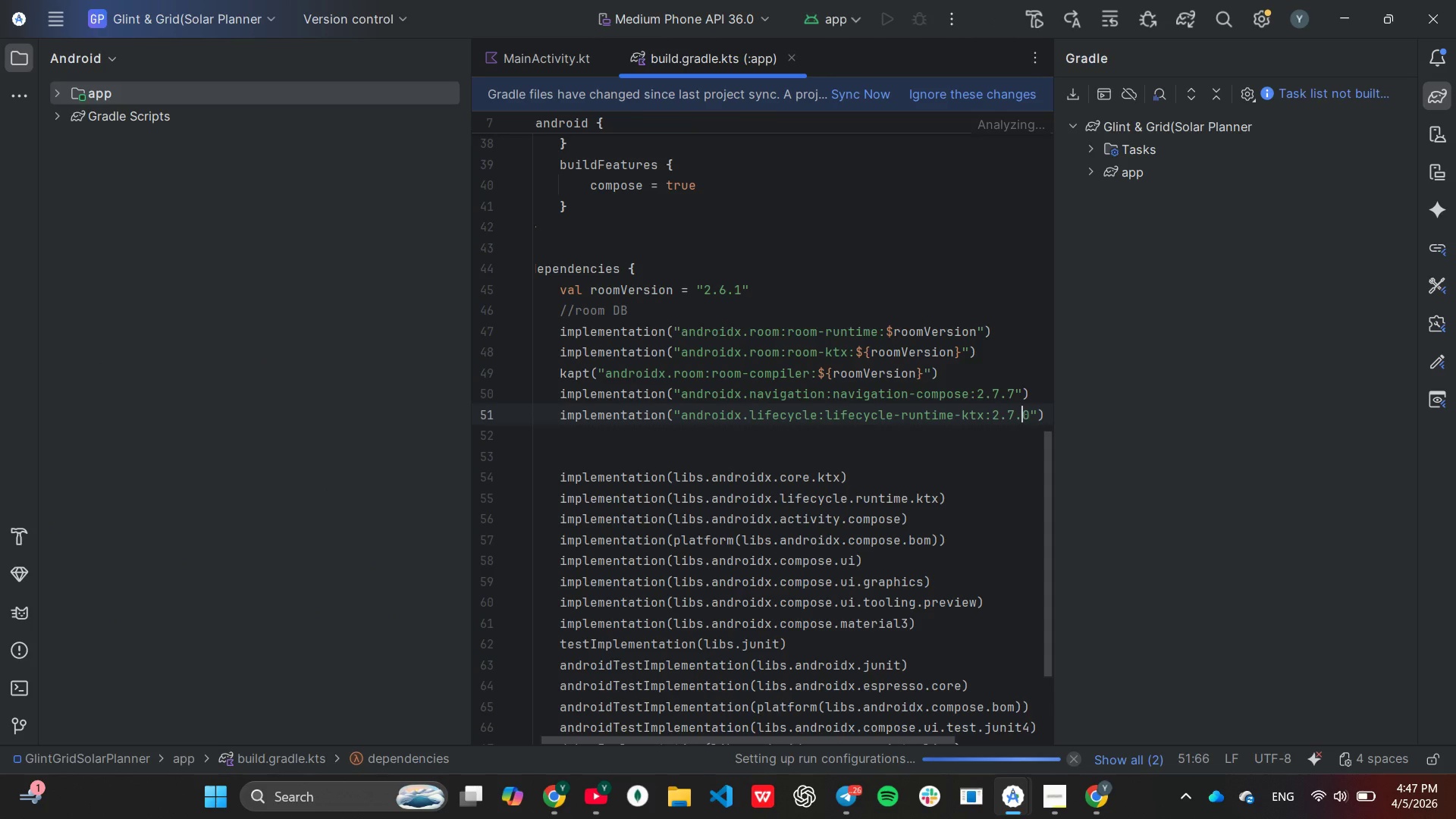 
key(ArrowLeft)
 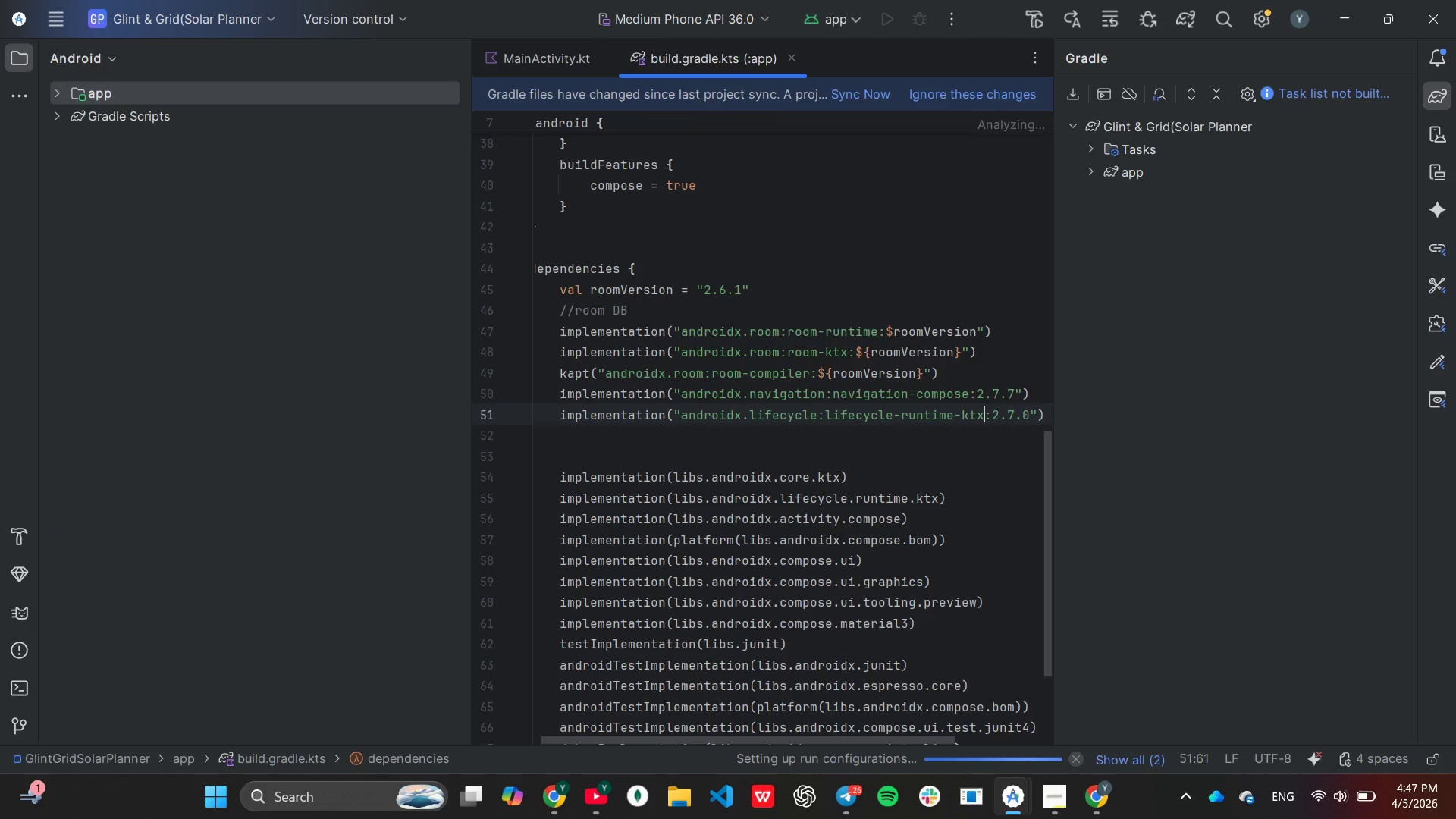 
hold_key(key=Backspace, duration=0.91)
 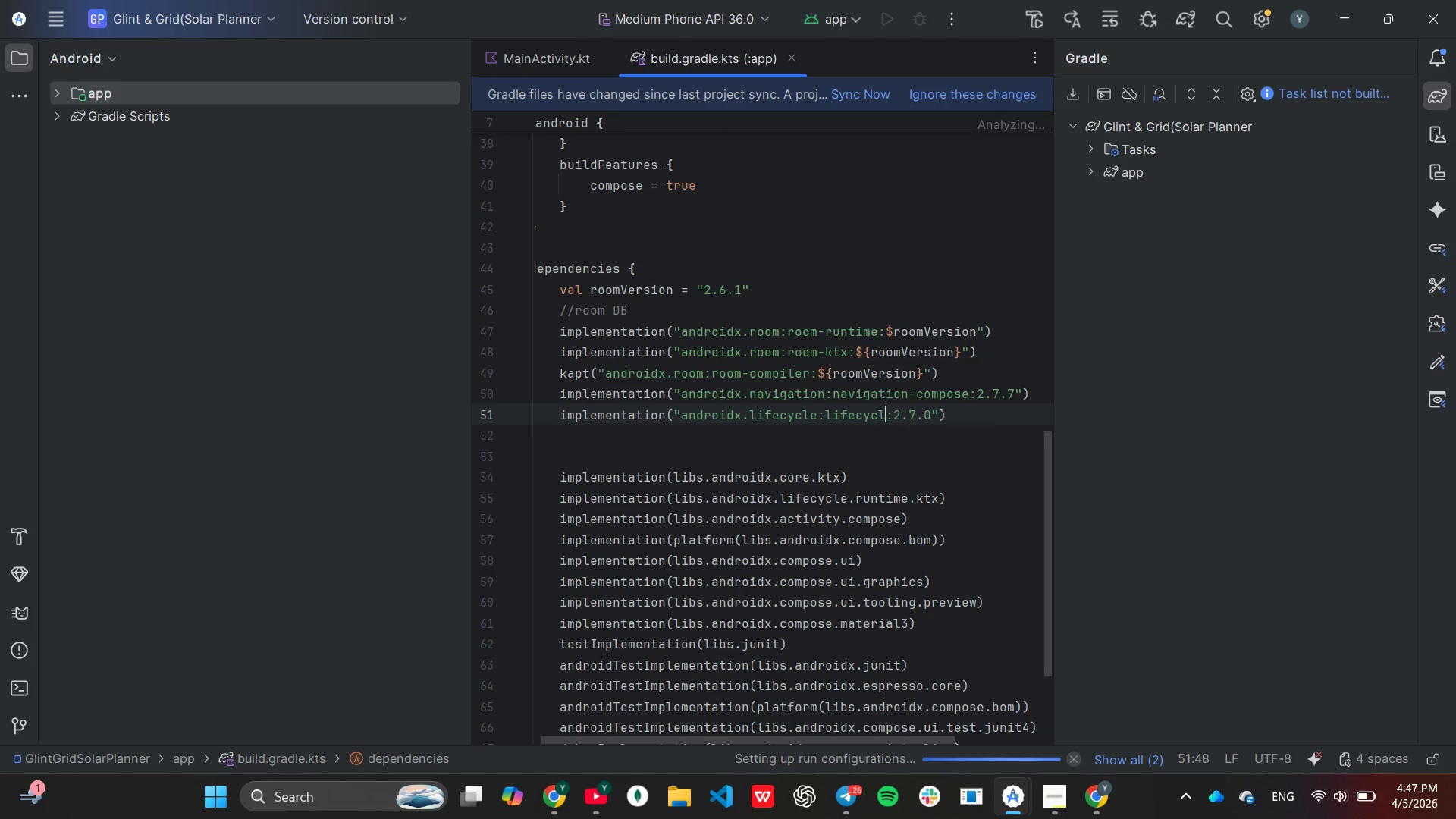 
key(Backspace)
 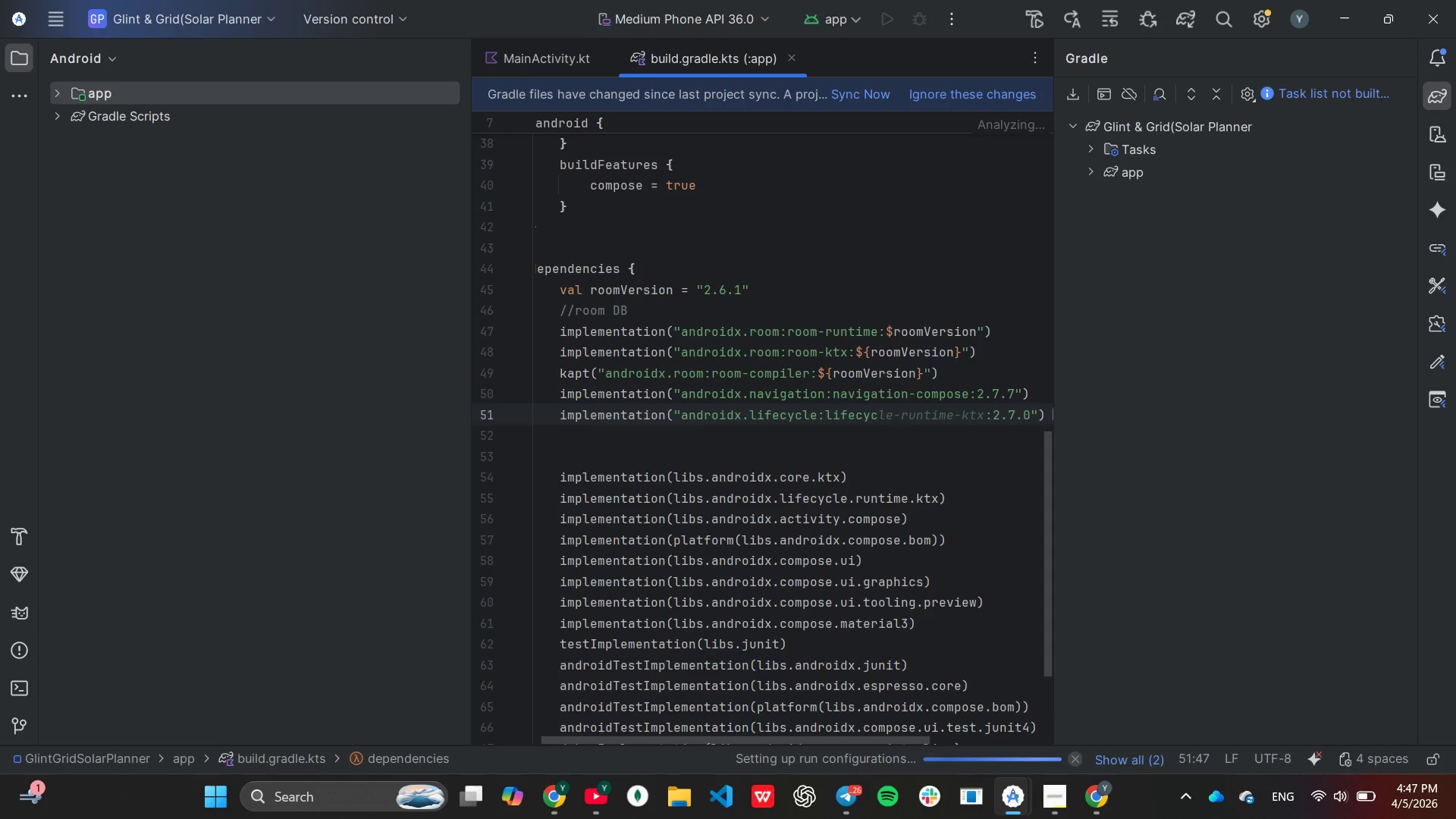 
wait(7.22)
 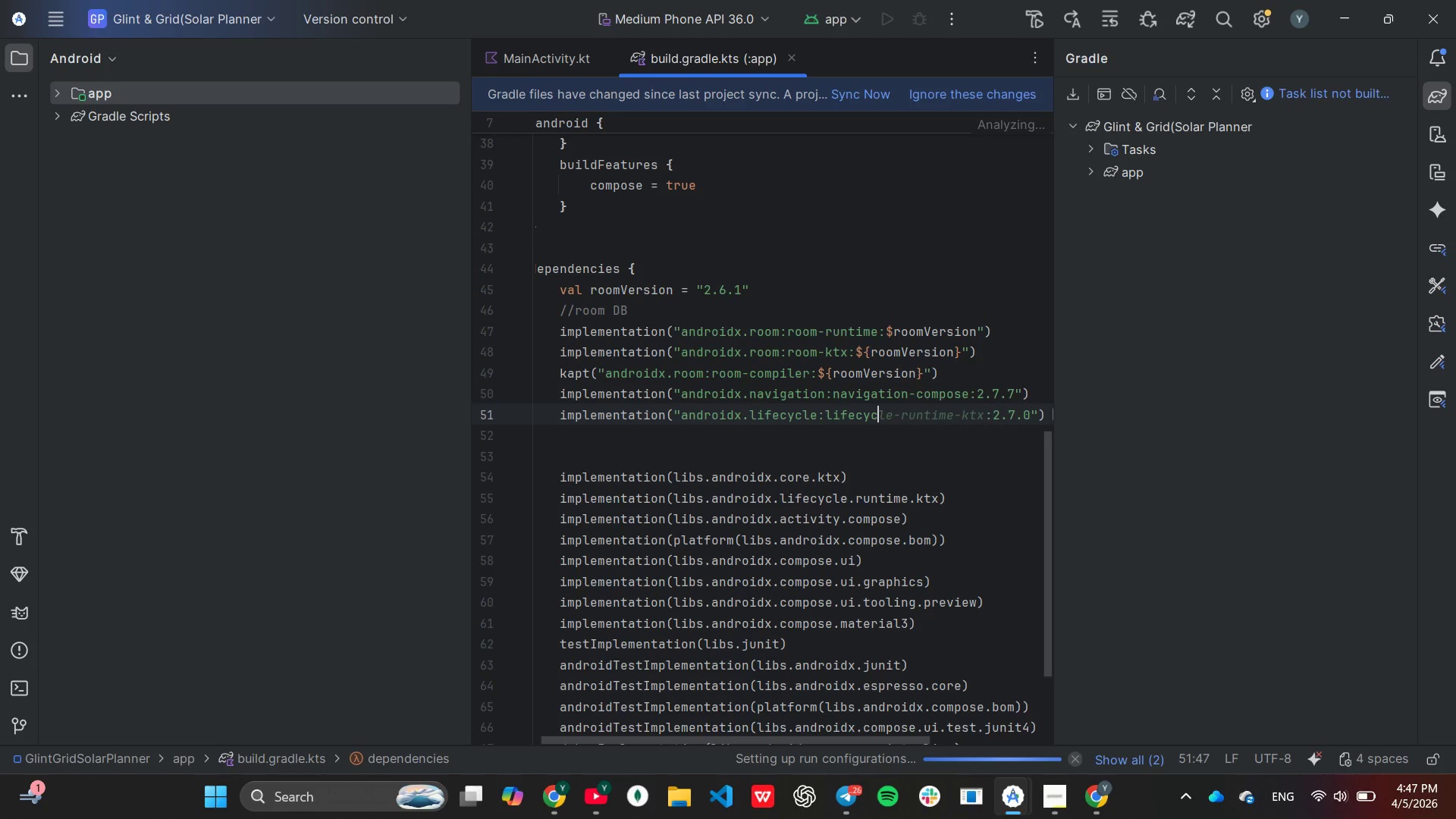 
type(le-viewmodel-compose)
 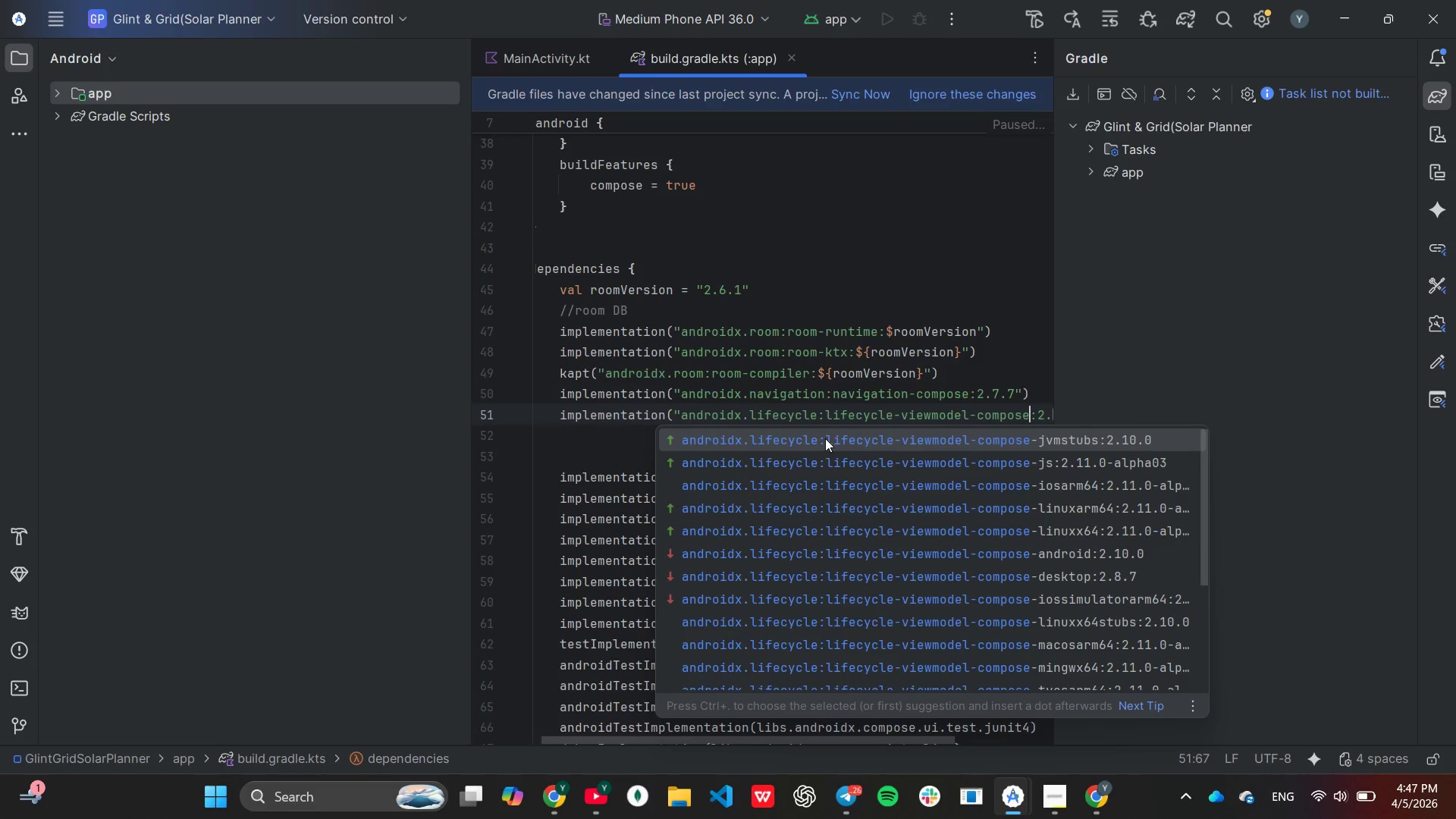 
key(ArrowLeft)
 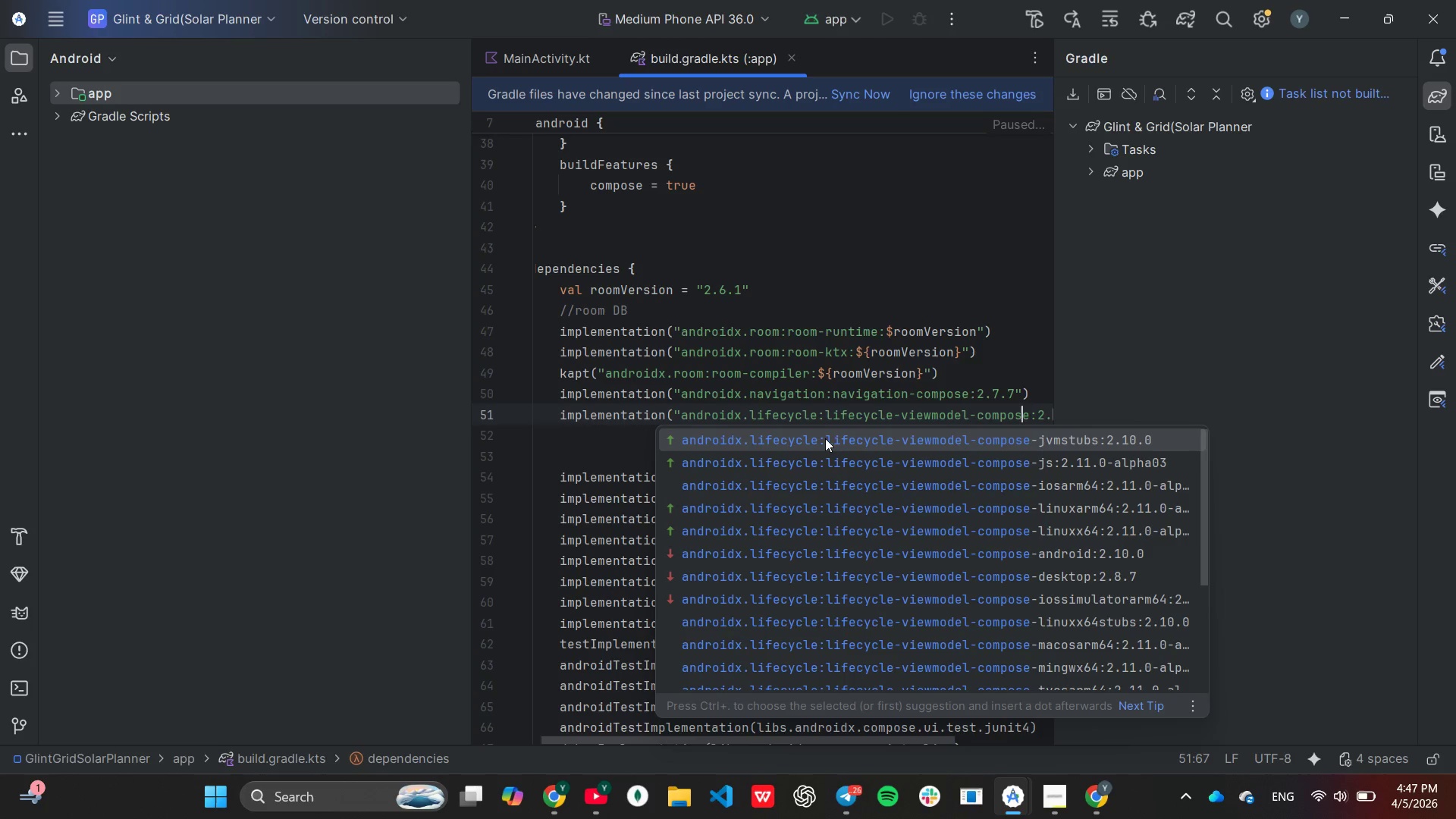 
hold_key(key=ArrowLeft, duration=1.12)
 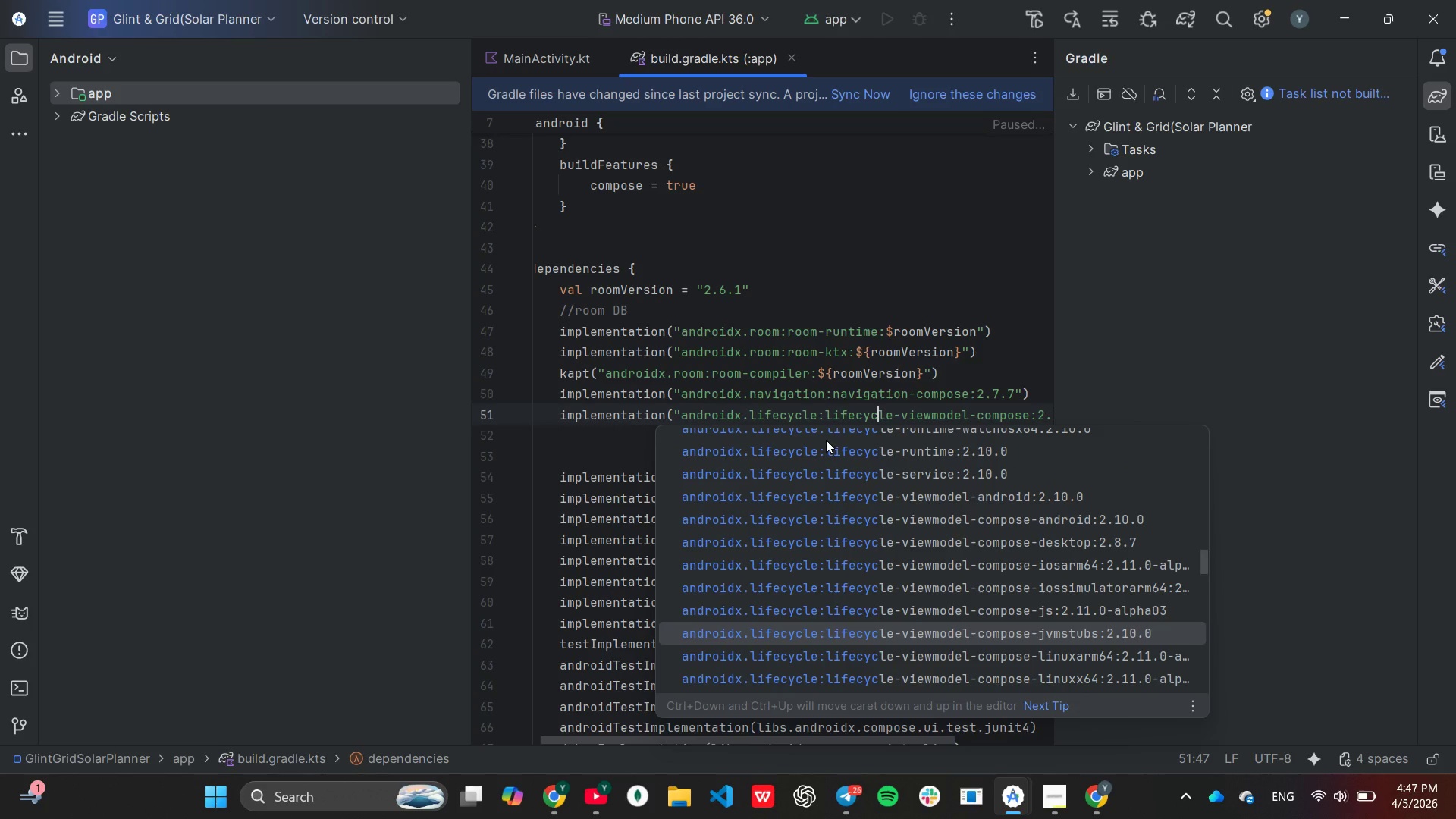 
hold_key(key=ArrowLeft, duration=0.33)
 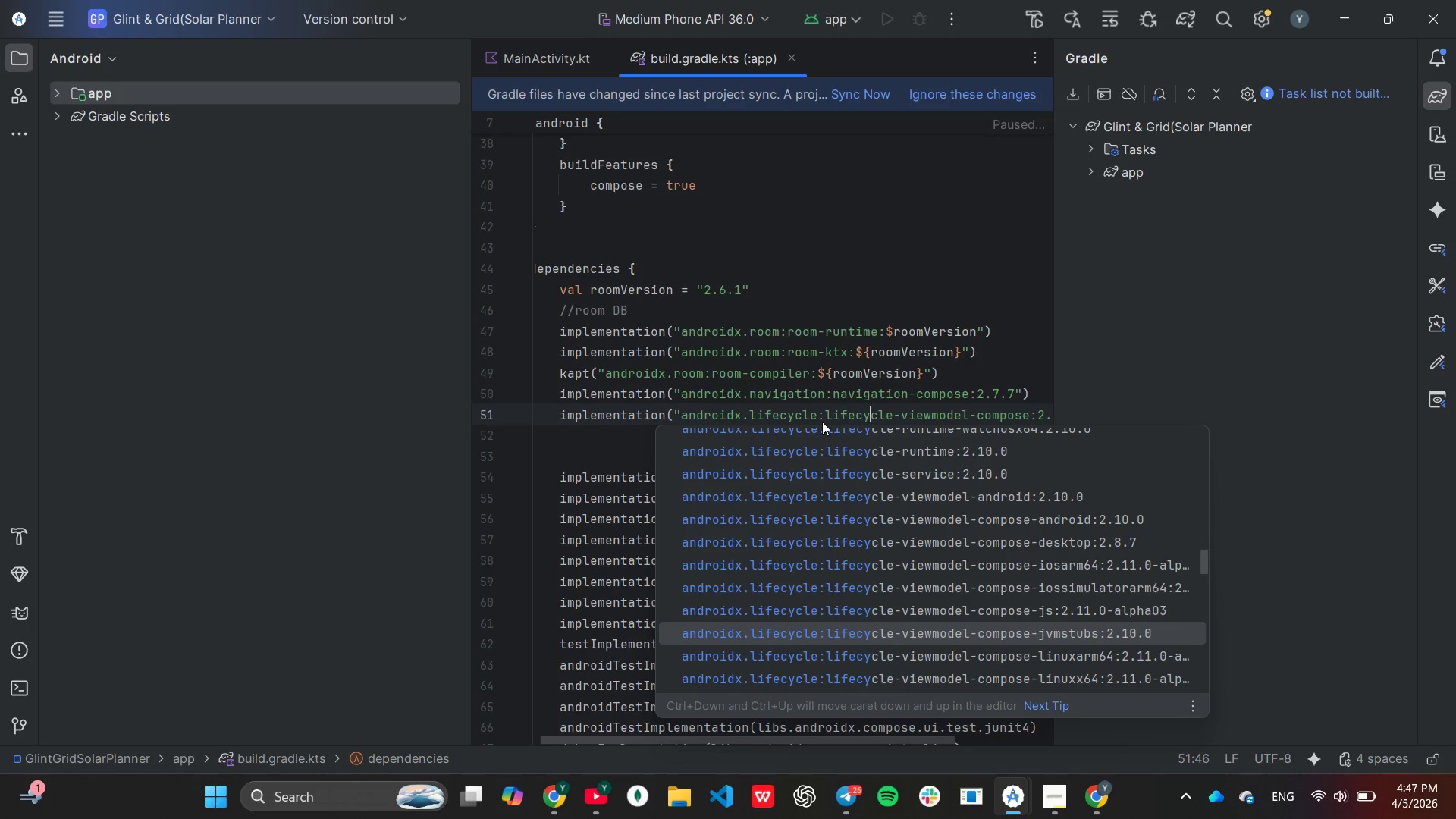 
left_click([823, 328])
 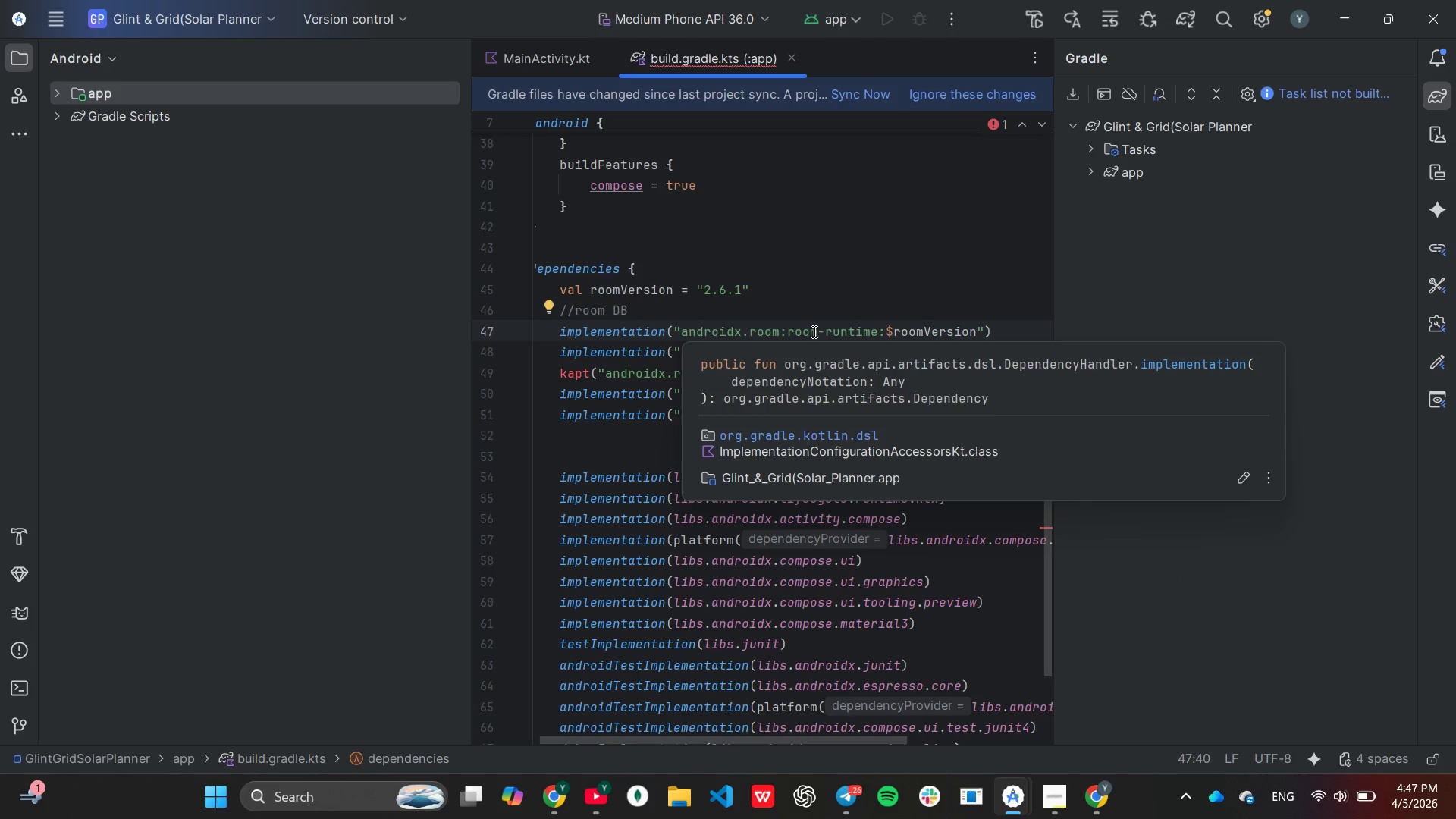 
wait(7.66)
 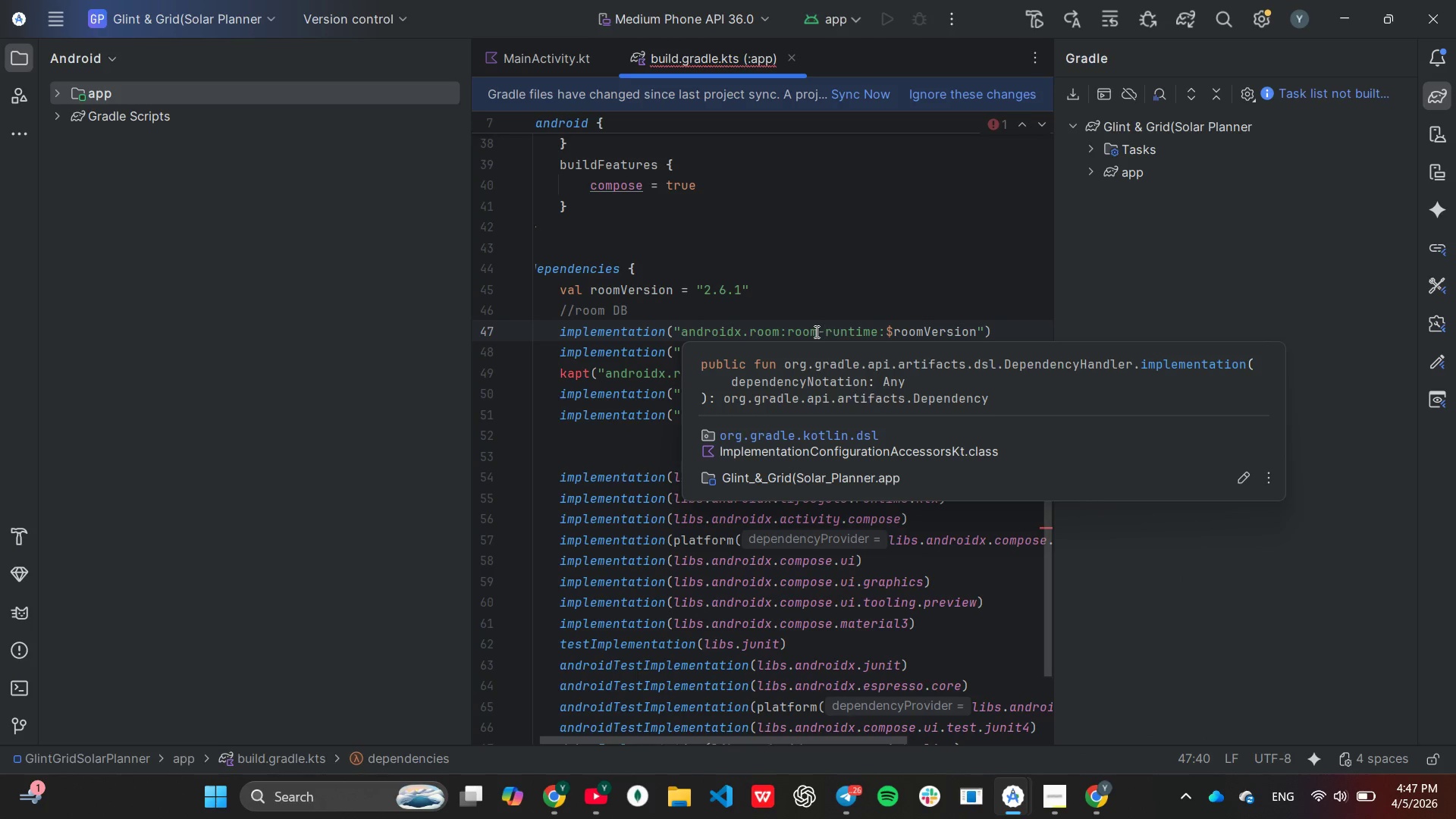 
scroll: coordinate [808, 334], scroll_direction: up, amount: 15.0
 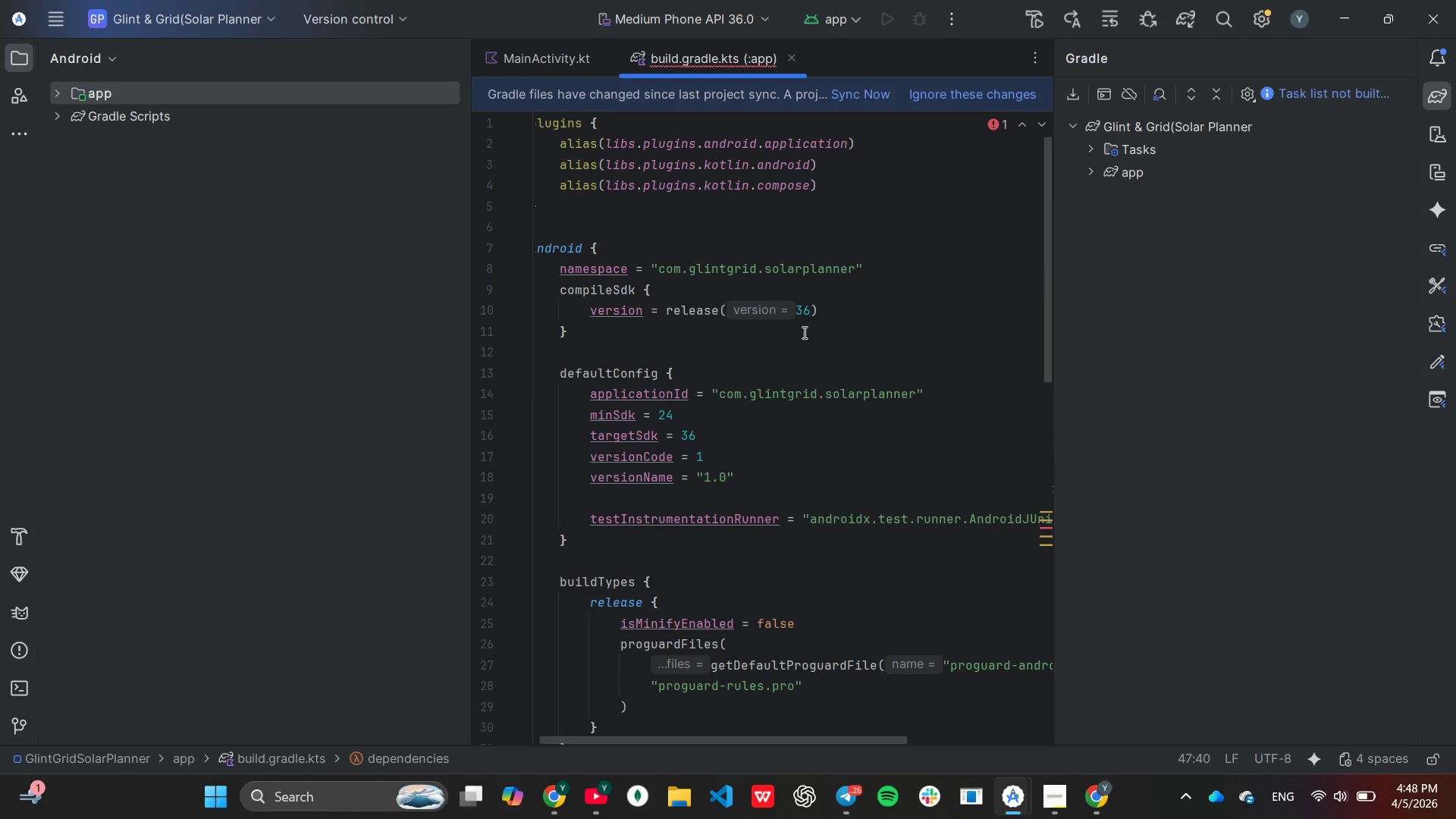 
wait(5.93)
 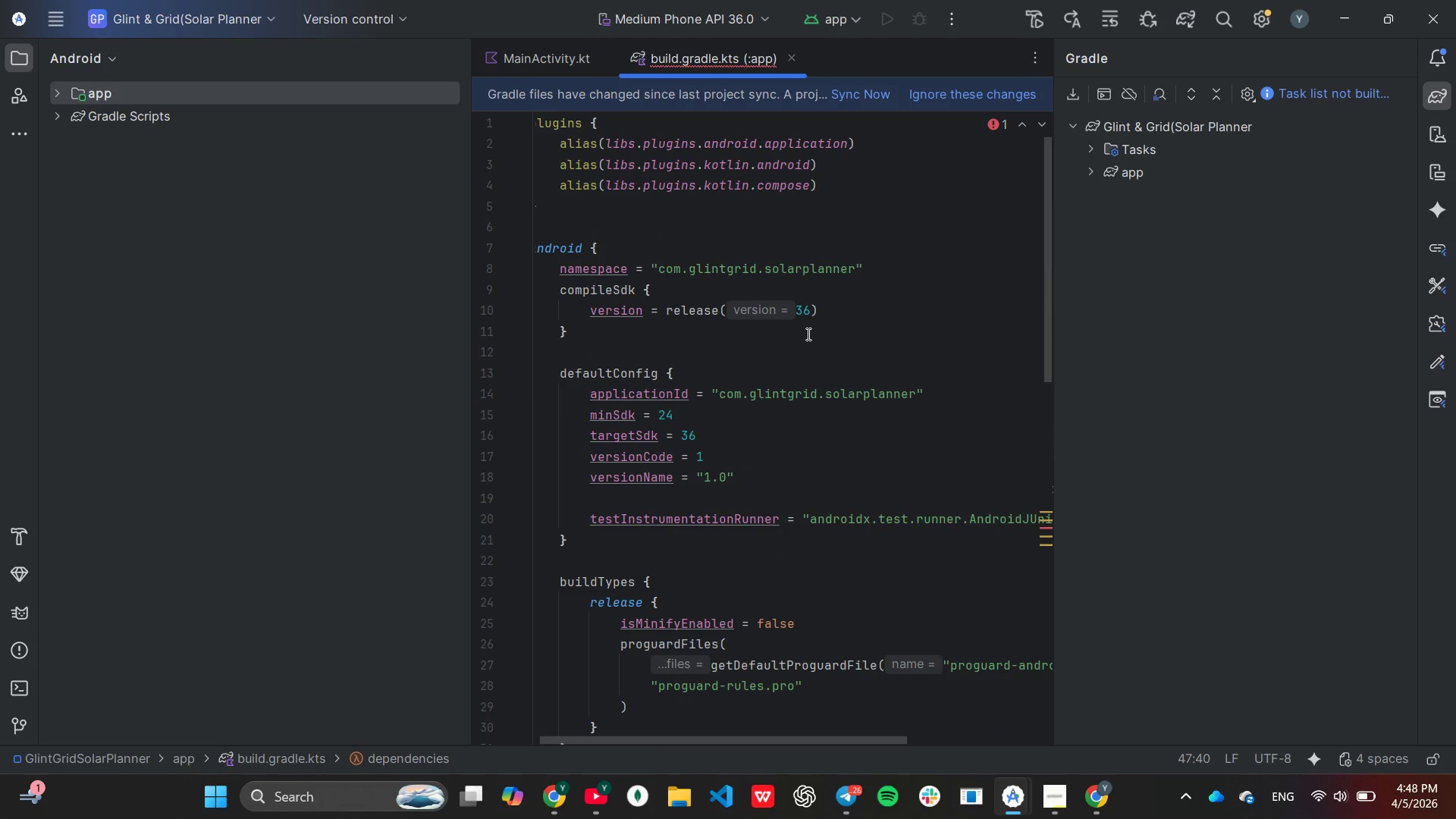 
scroll: coordinate [761, 224], scroll_direction: up, amount: 2.0
 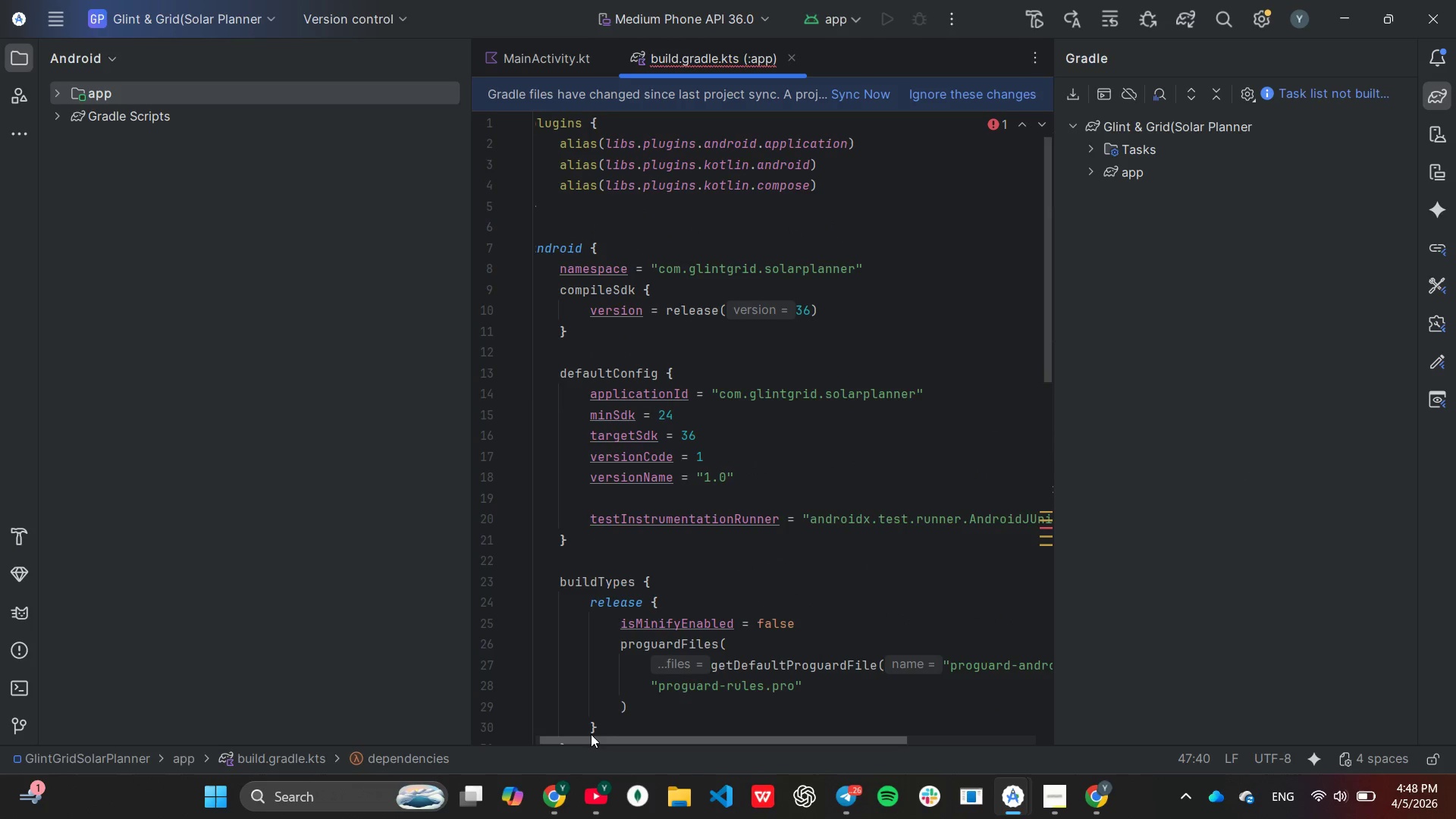 
left_click_drag(start_coordinate=[591, 734], to_coordinate=[478, 783])
 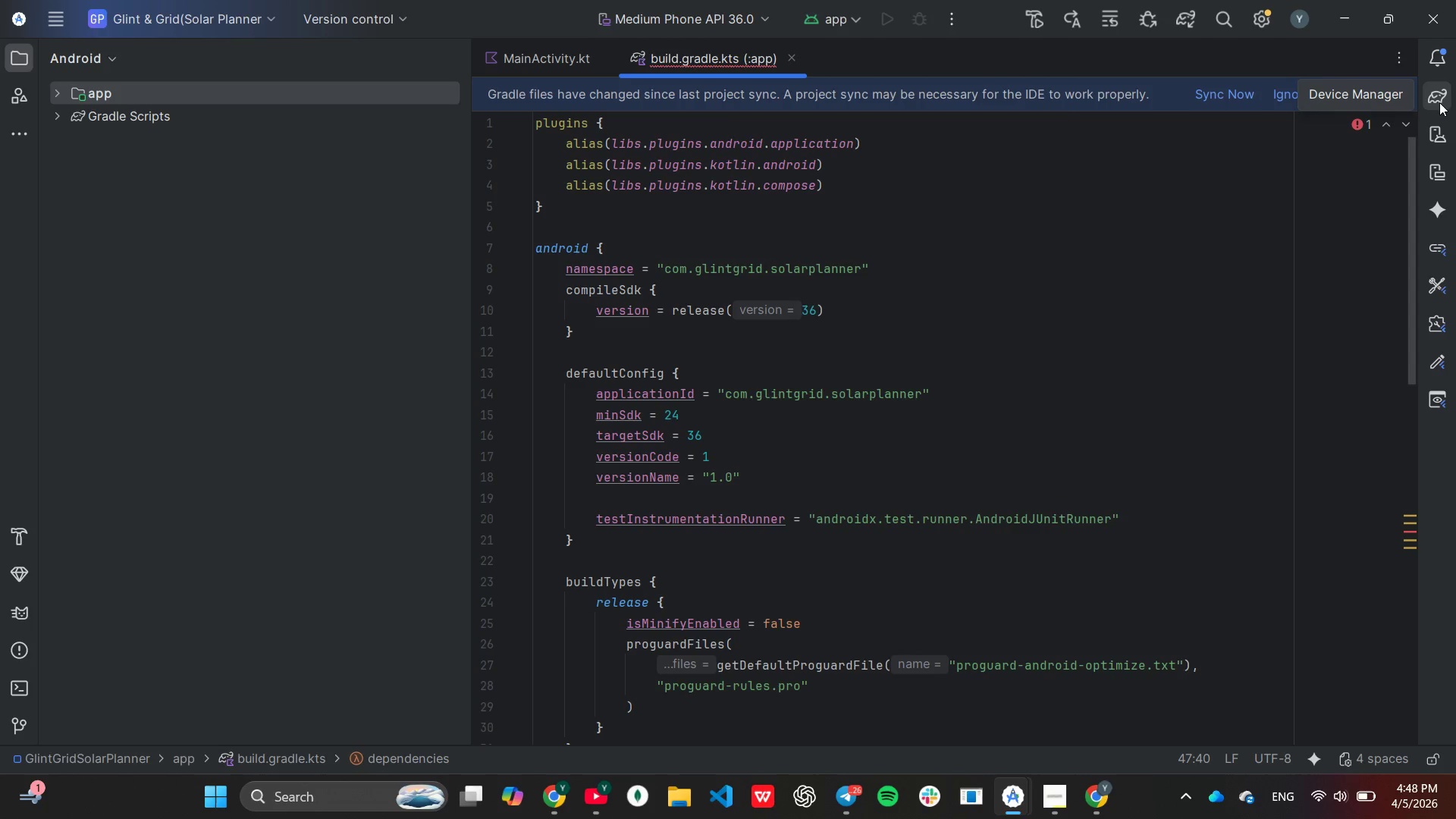 
scroll: coordinate [1072, 321], scroll_direction: up, amount: 3.0
 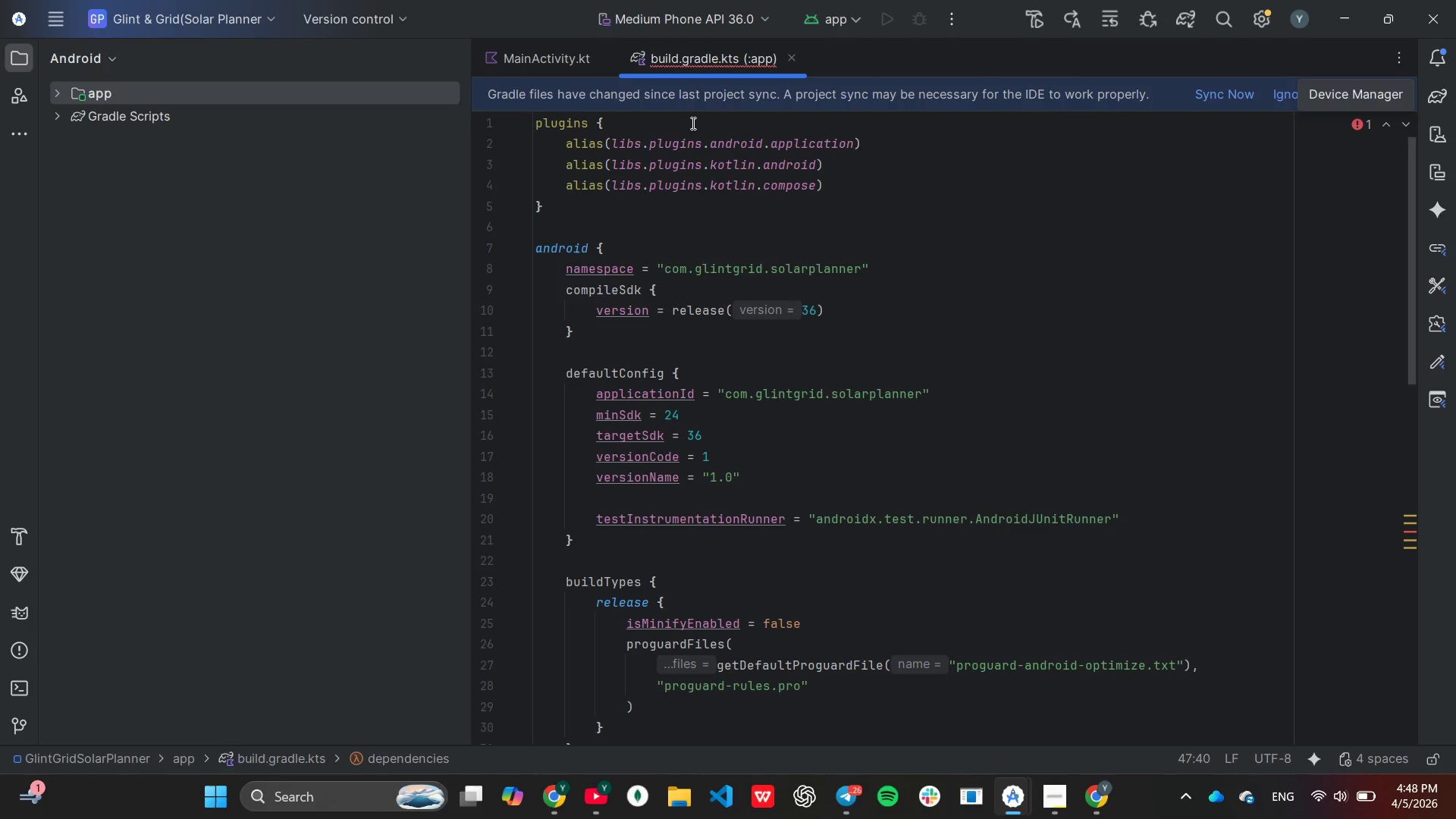 
wait(5.78)
 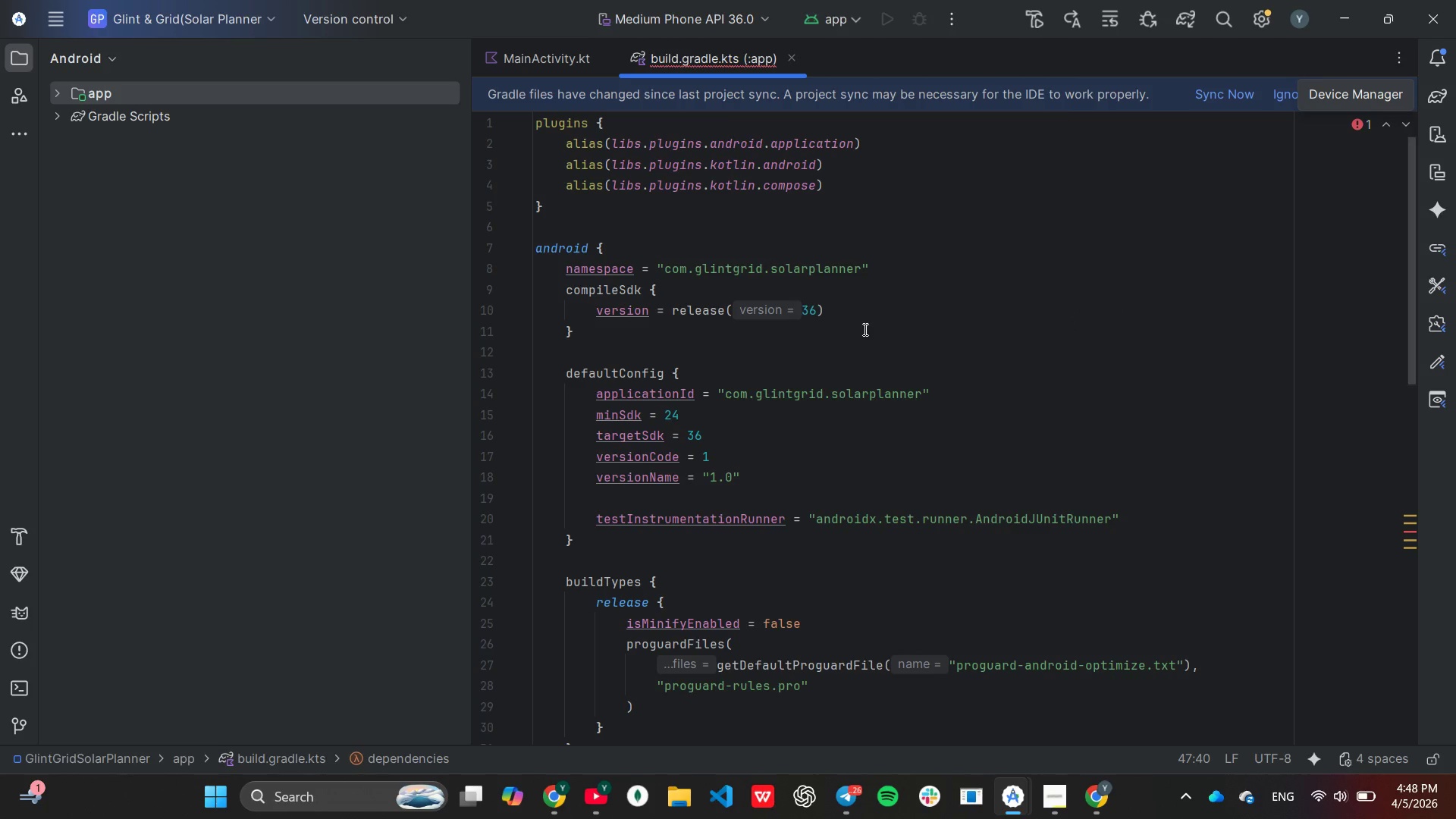 
key(Enter)
 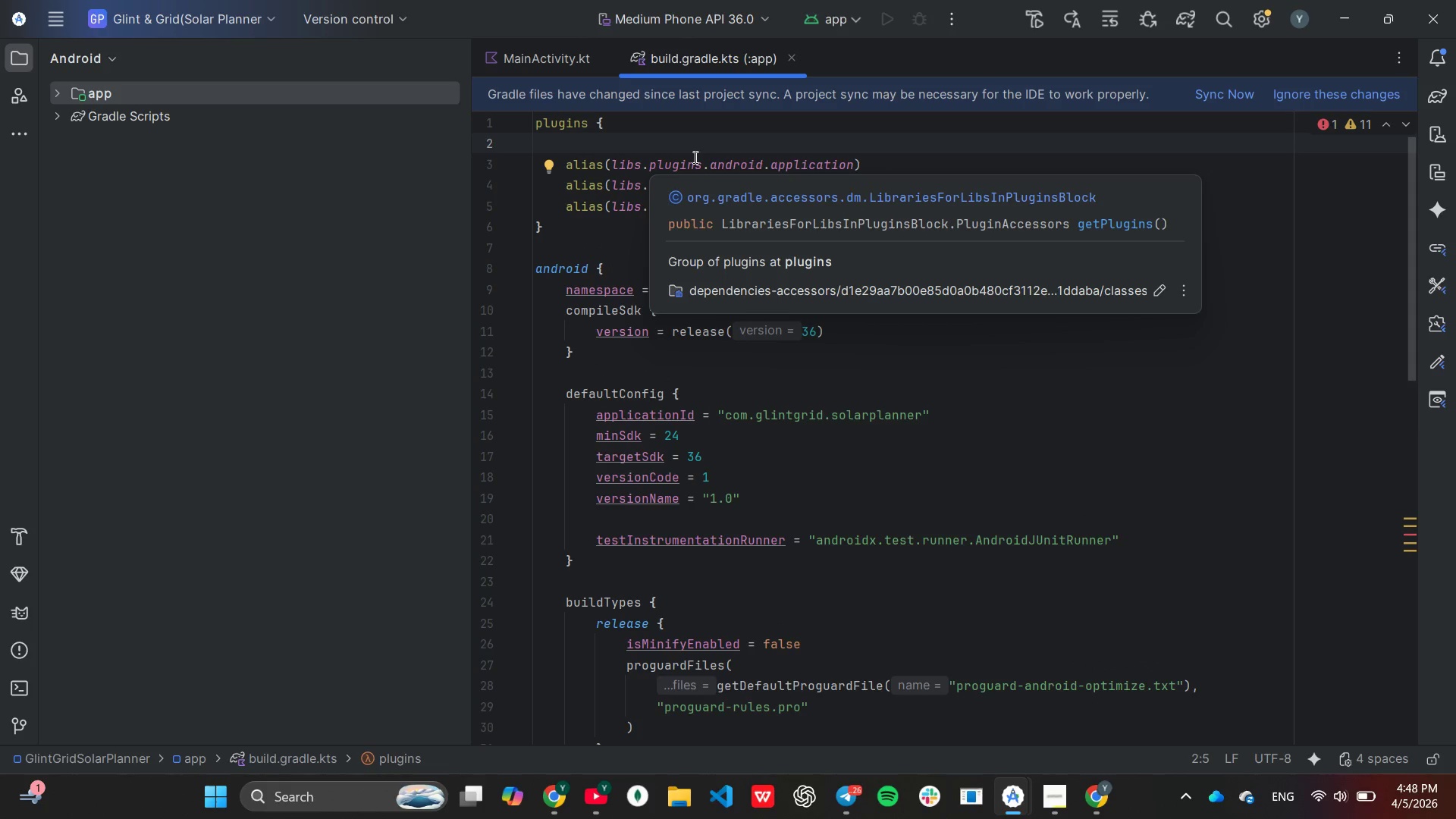 
type(id()
 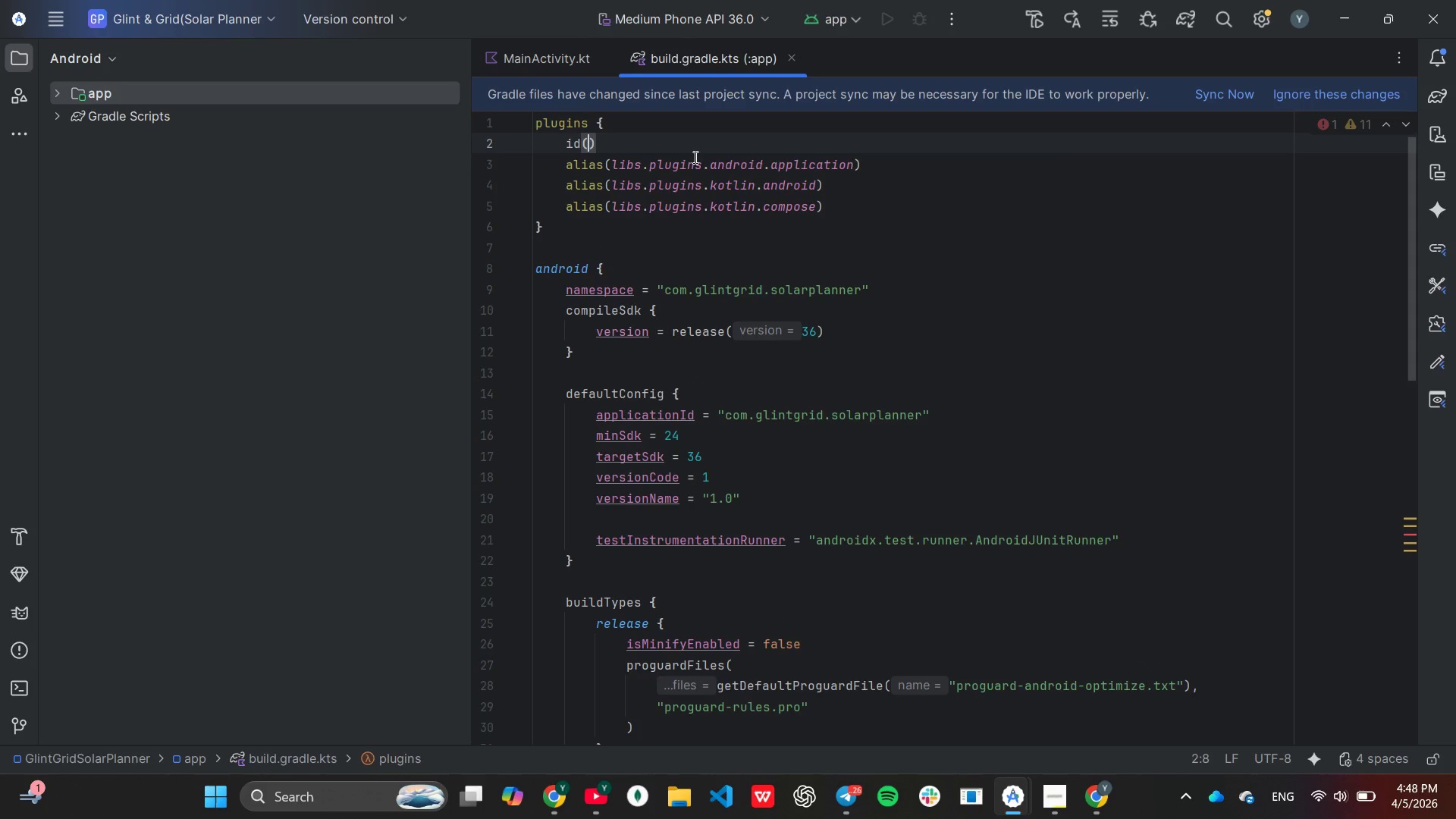 
type("kot)
 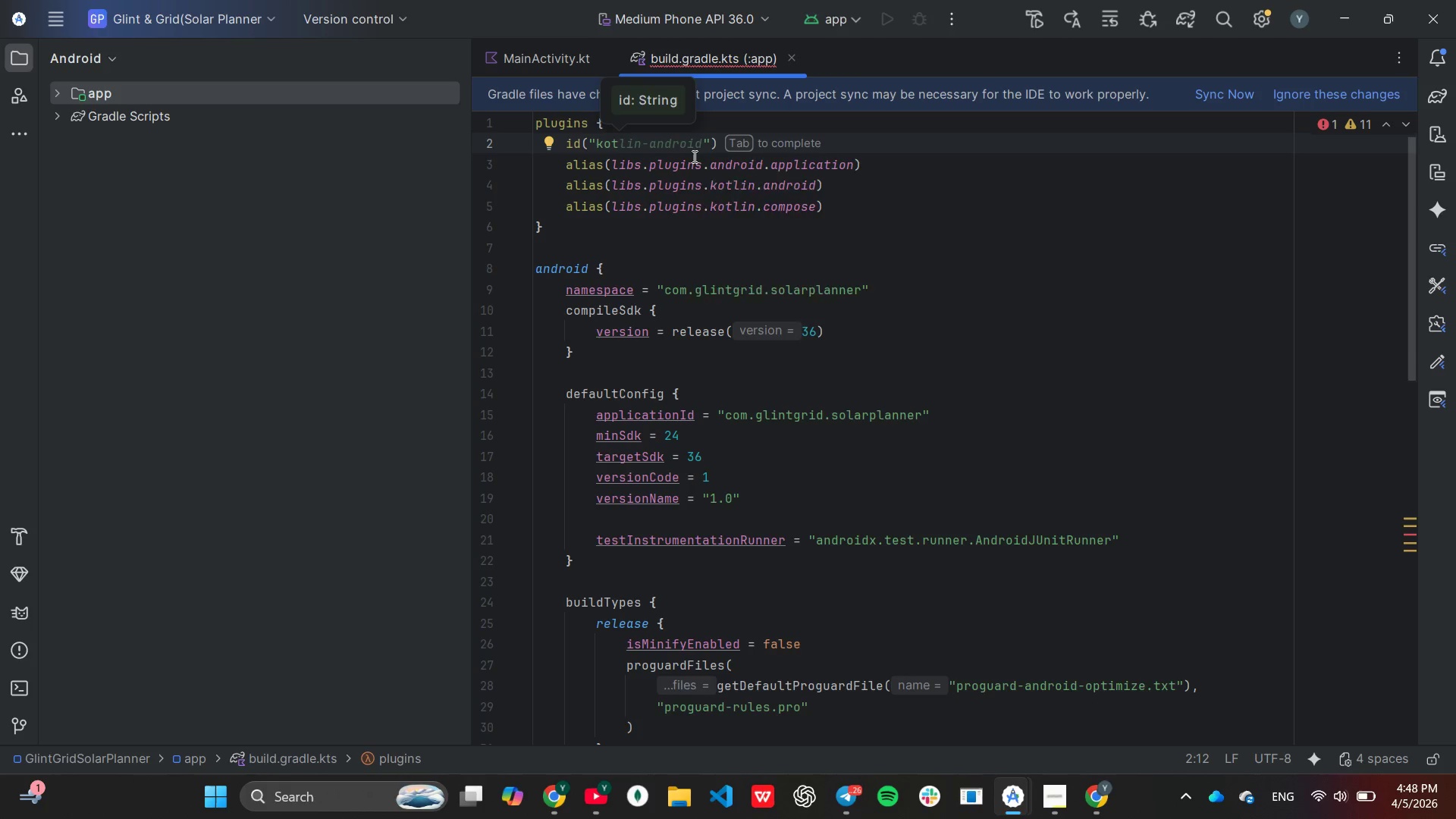 
type(lin-kapt)
 